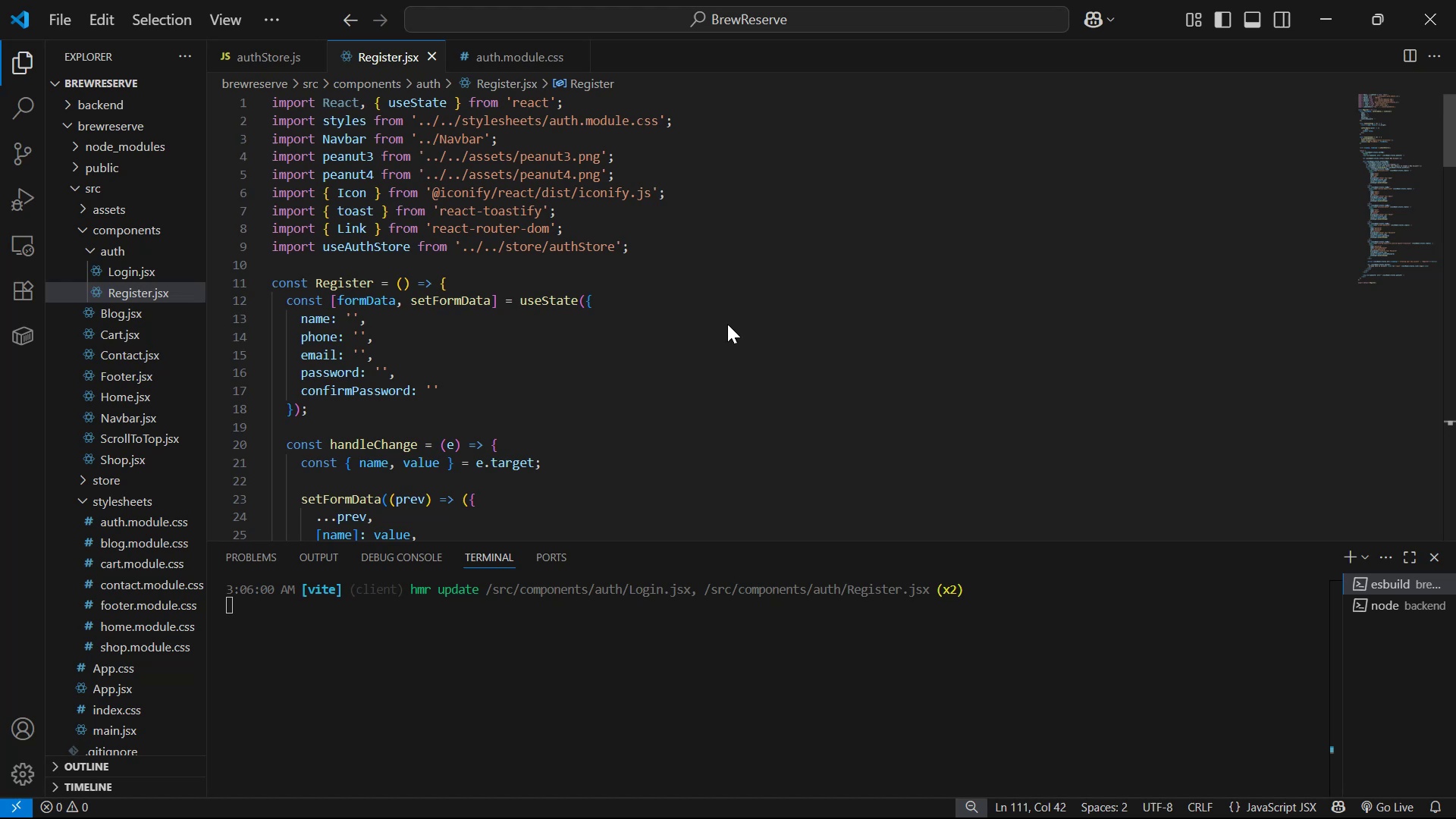 
scroll: coordinate [549, 279], scroll_direction: down, amount: 6.0
 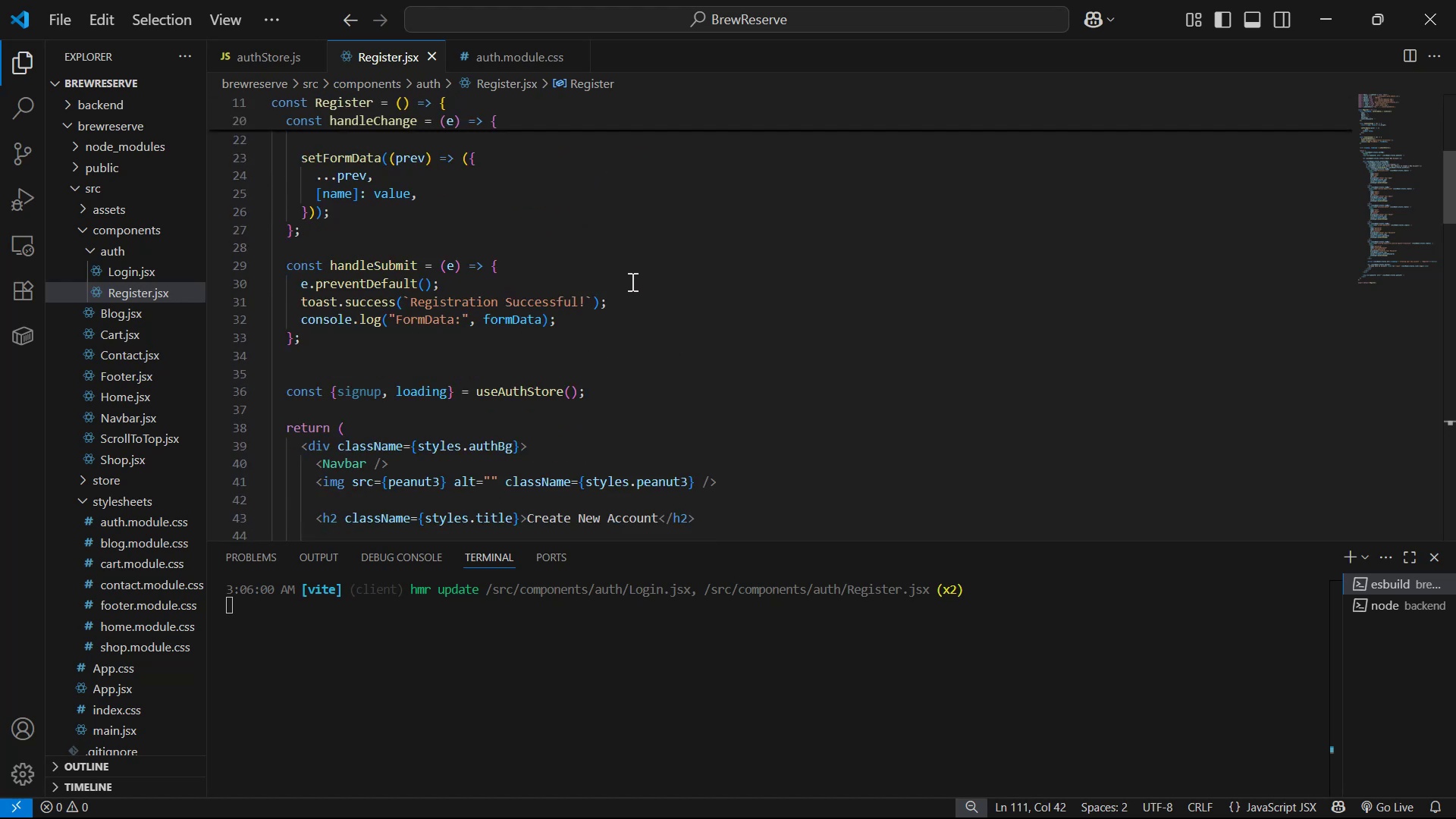 
left_click_drag(start_coordinate=[592, 320], to_coordinate=[640, 300])
 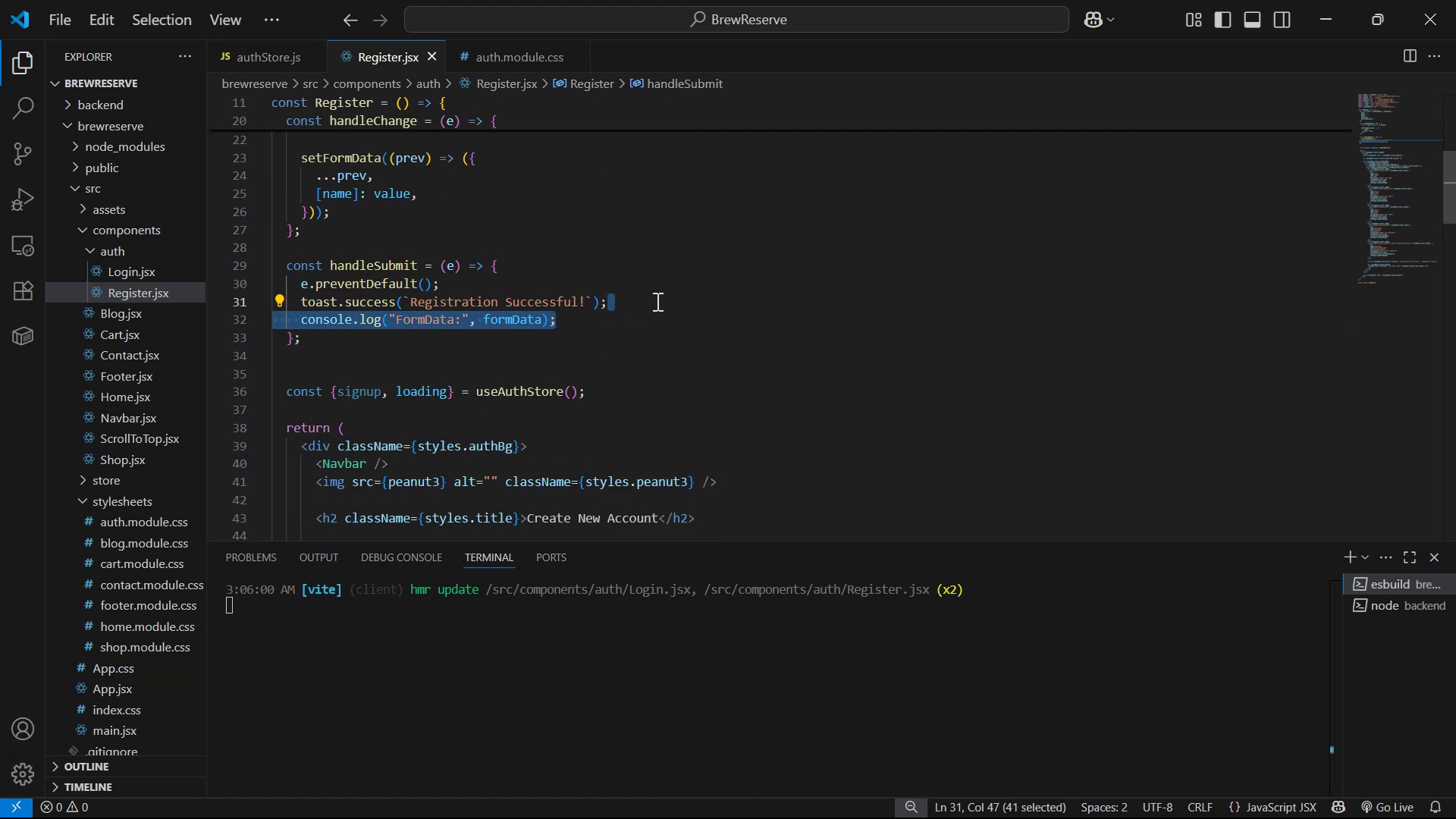 
hold_key(key=Backspace, duration=27.25)
 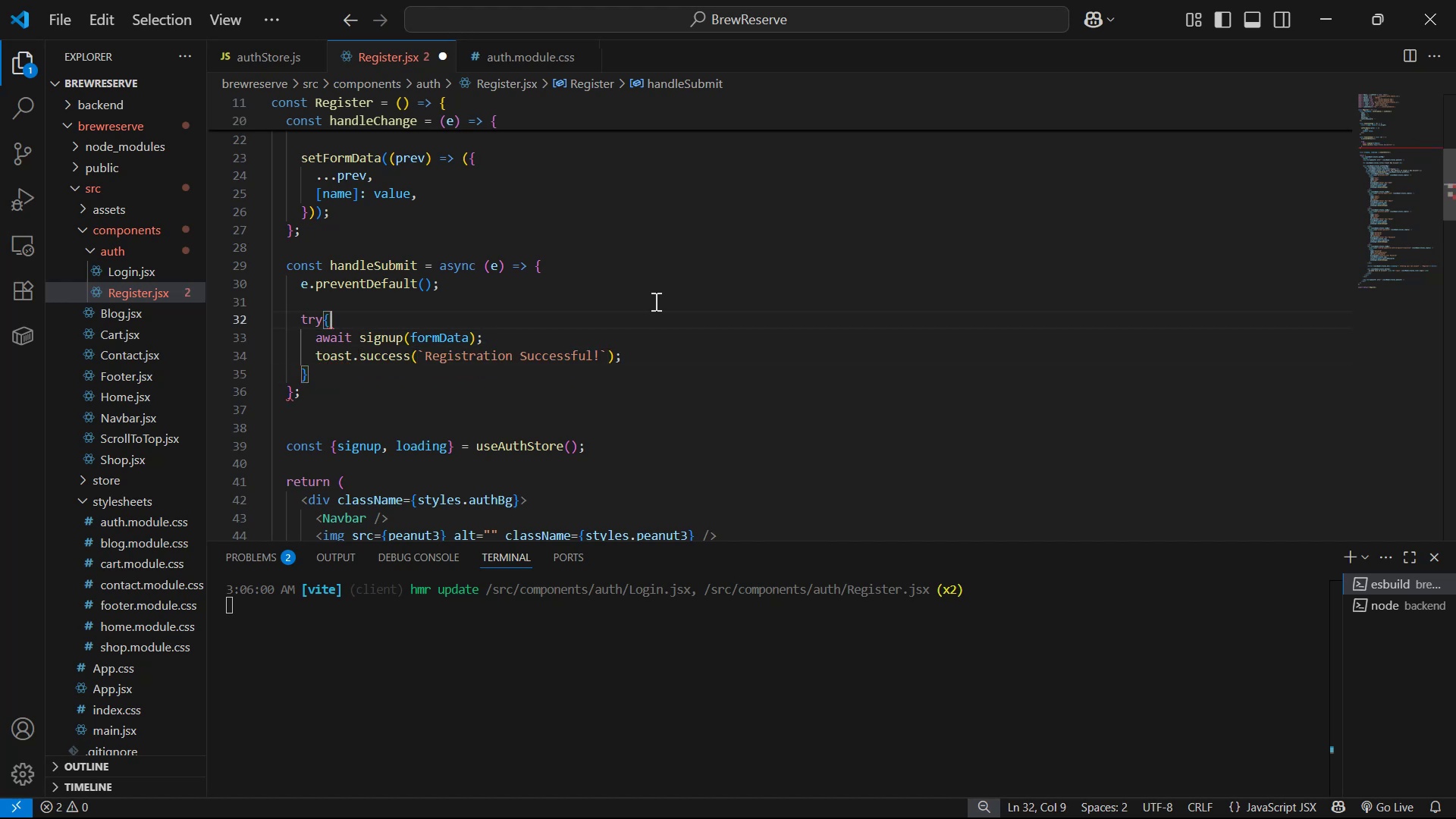 
key(ArrowUp)
 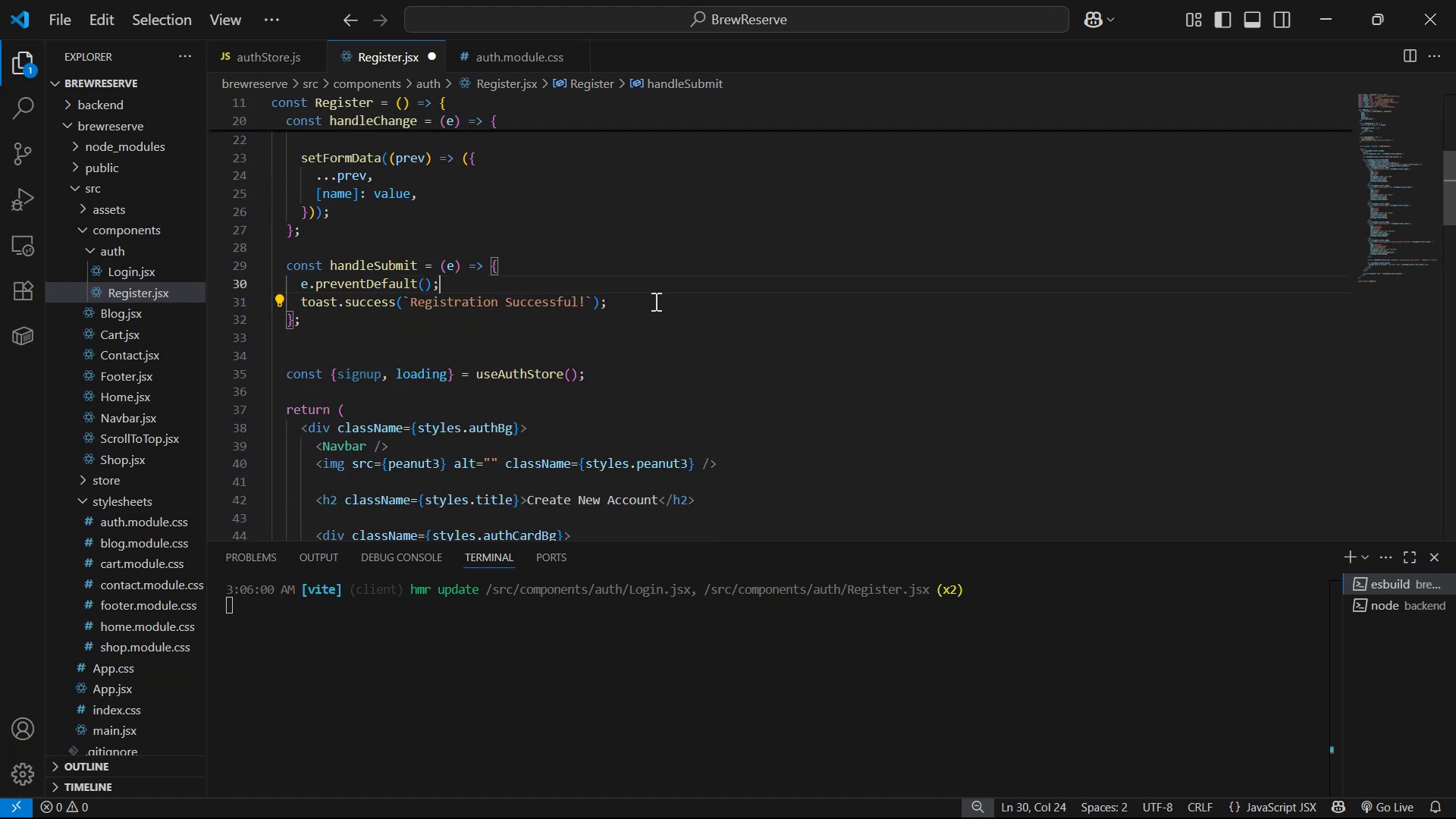 
key(Enter)
 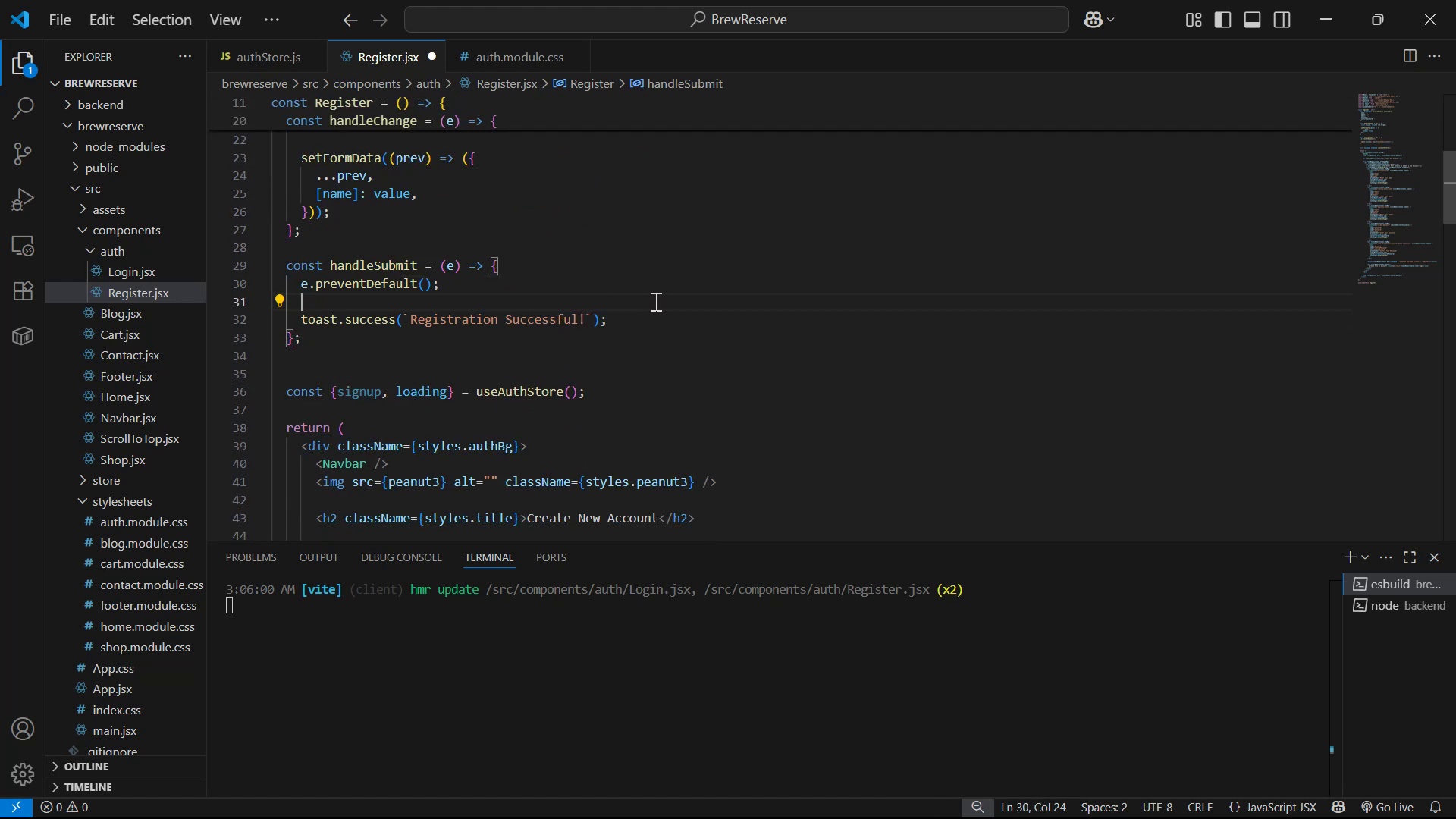 
key(Enter)
 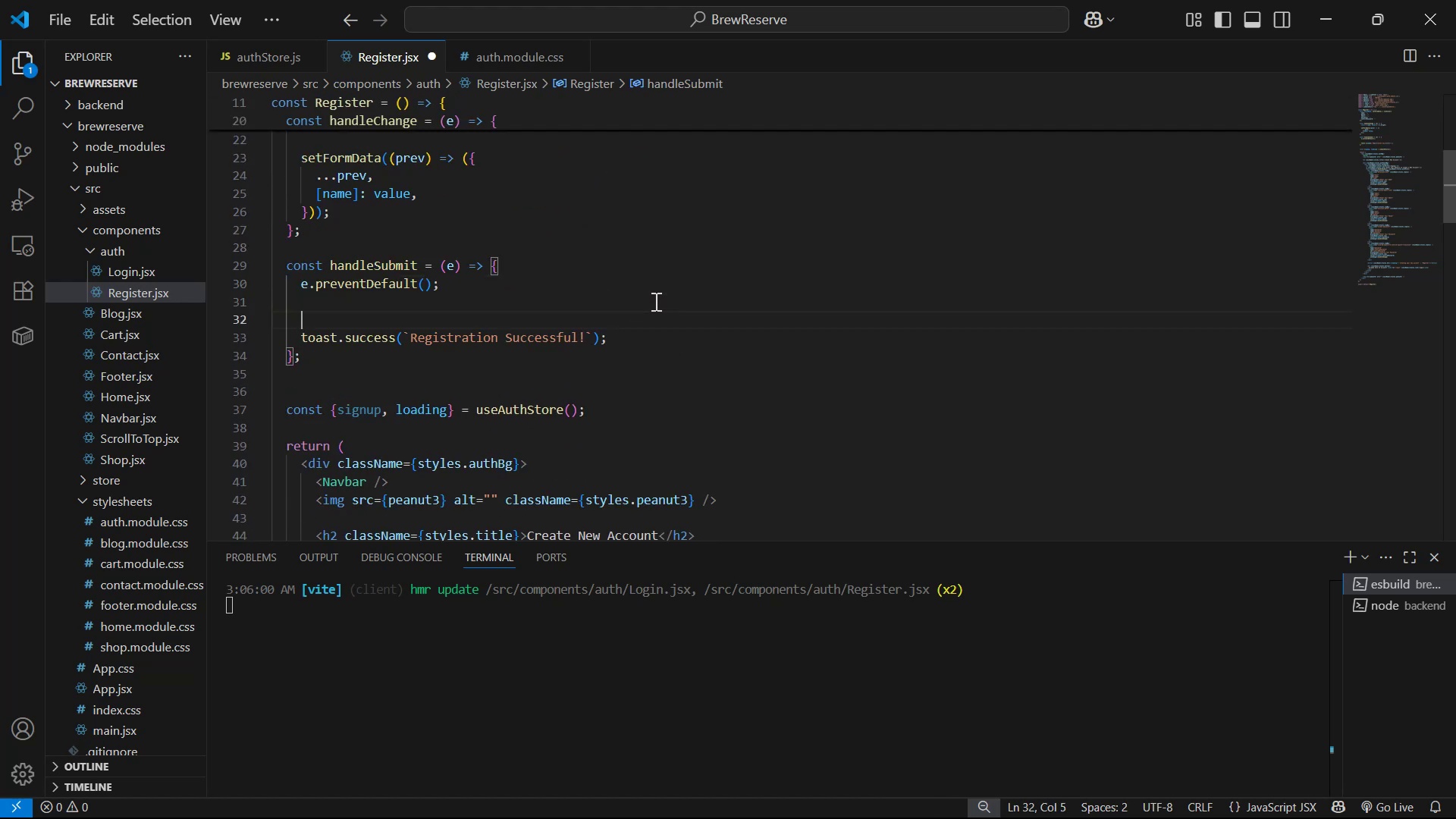 
type(try)
 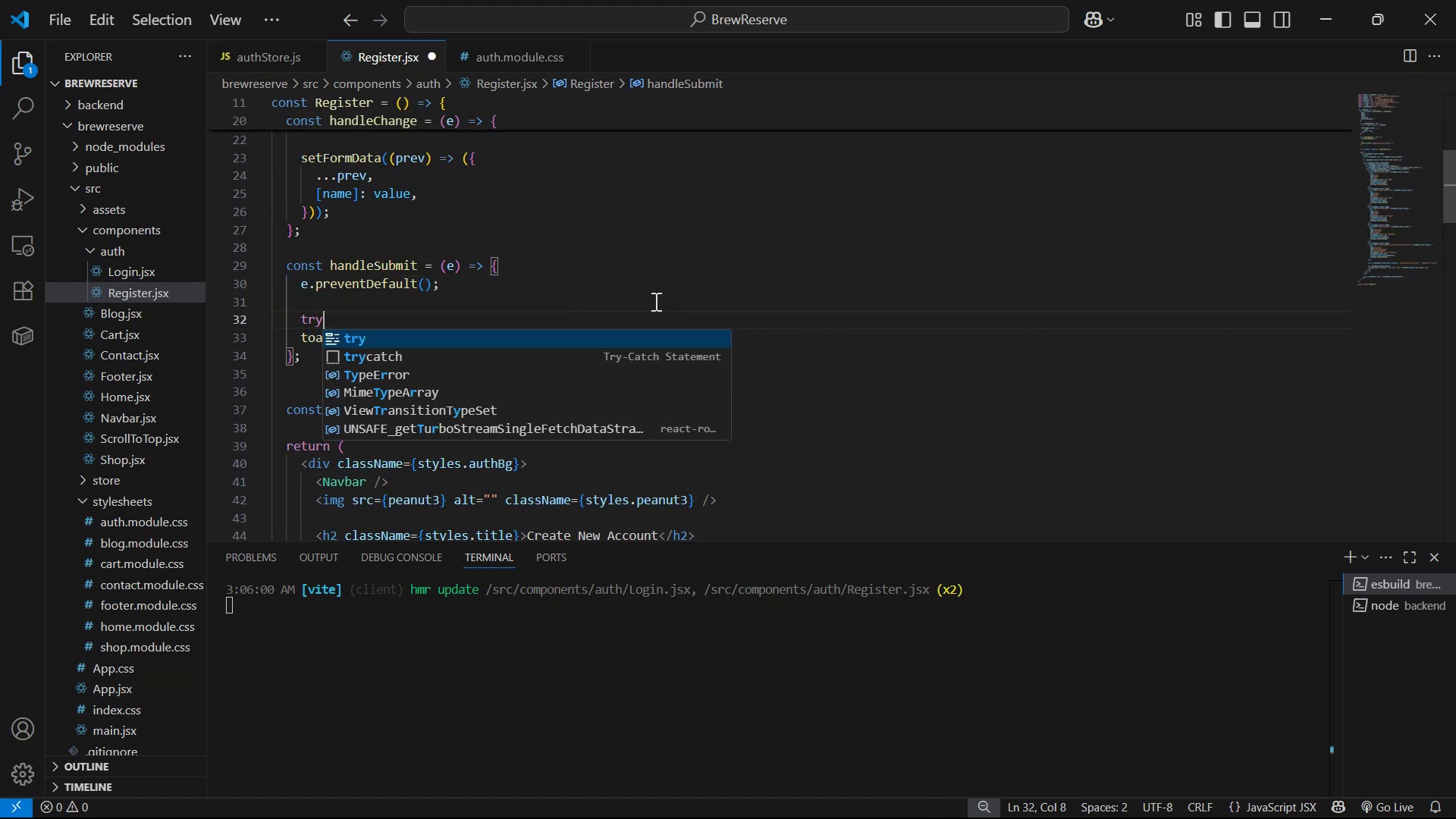 
key(Enter)
 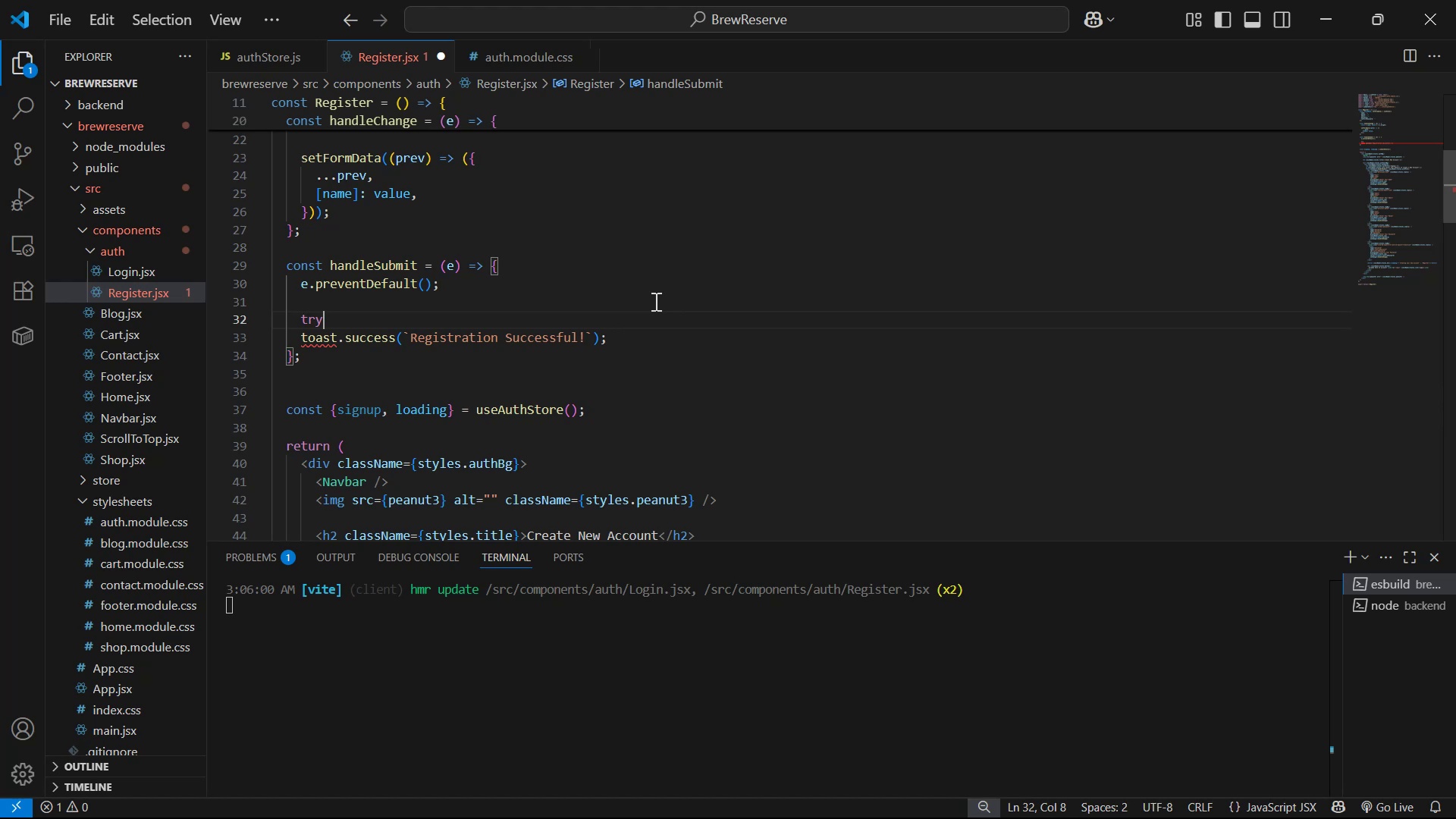 
key(Shift+ShiftLeft)
 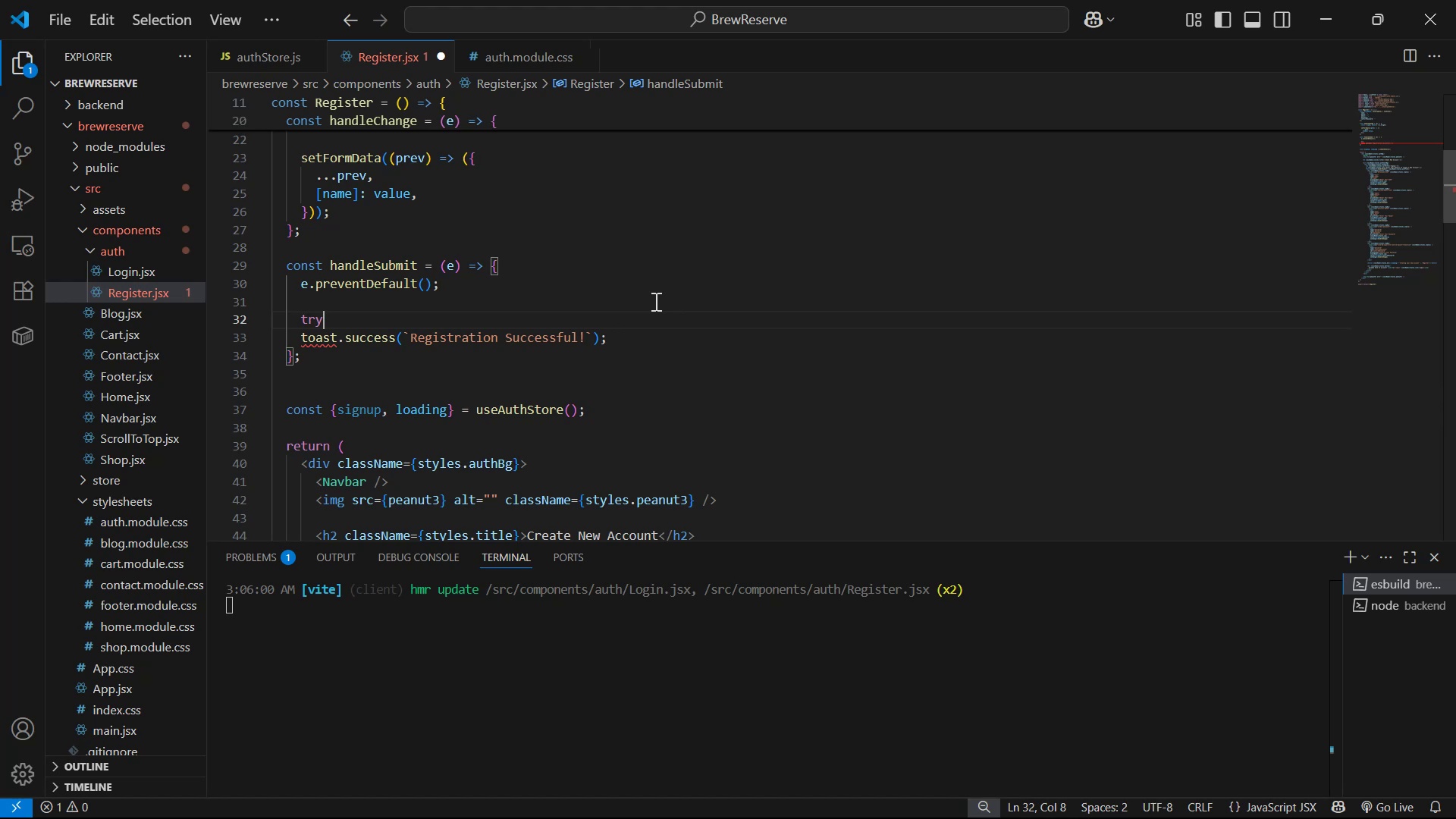 
key(Shift+BracketLeft)
 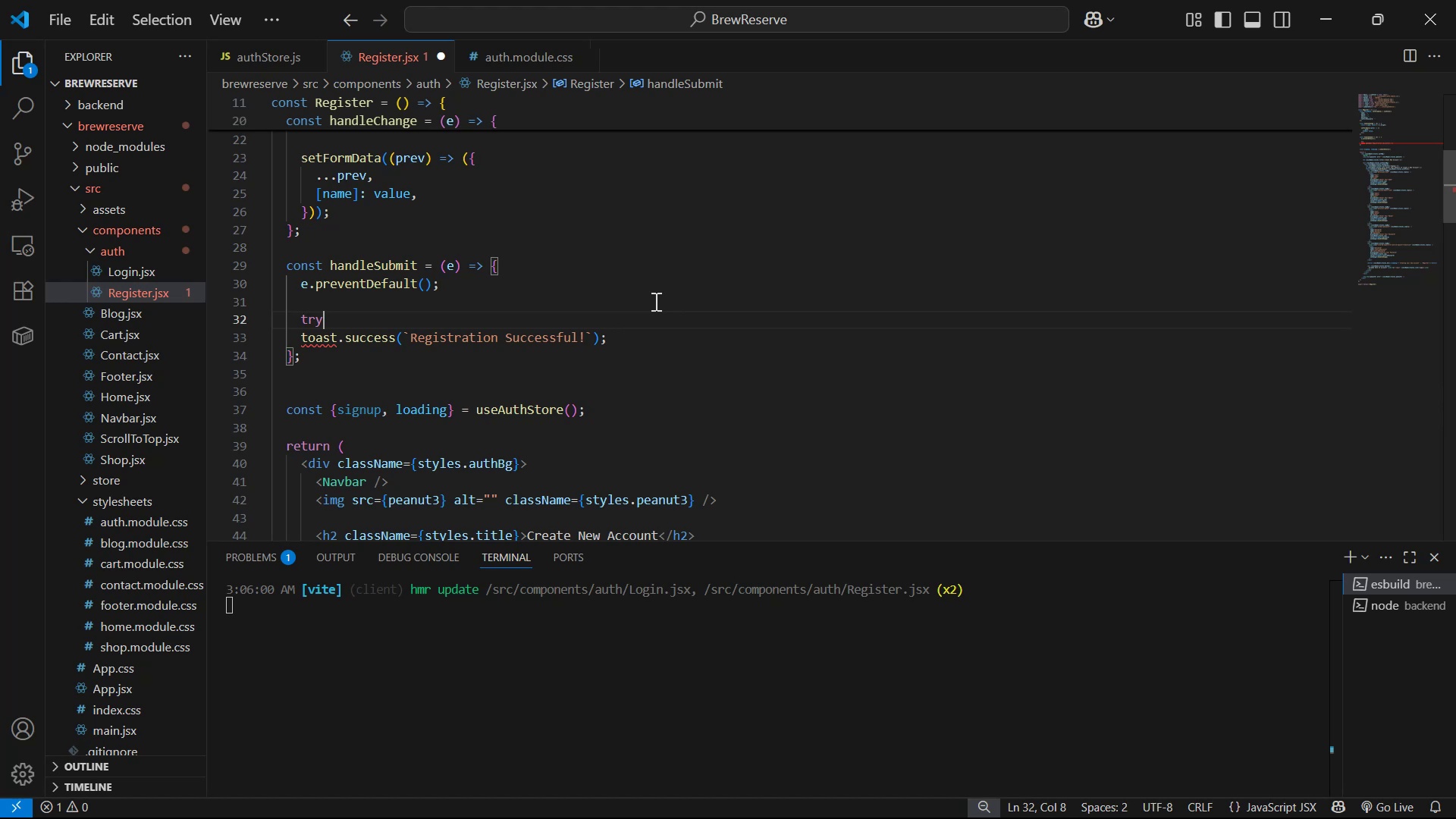 
key(Shift+Enter)
 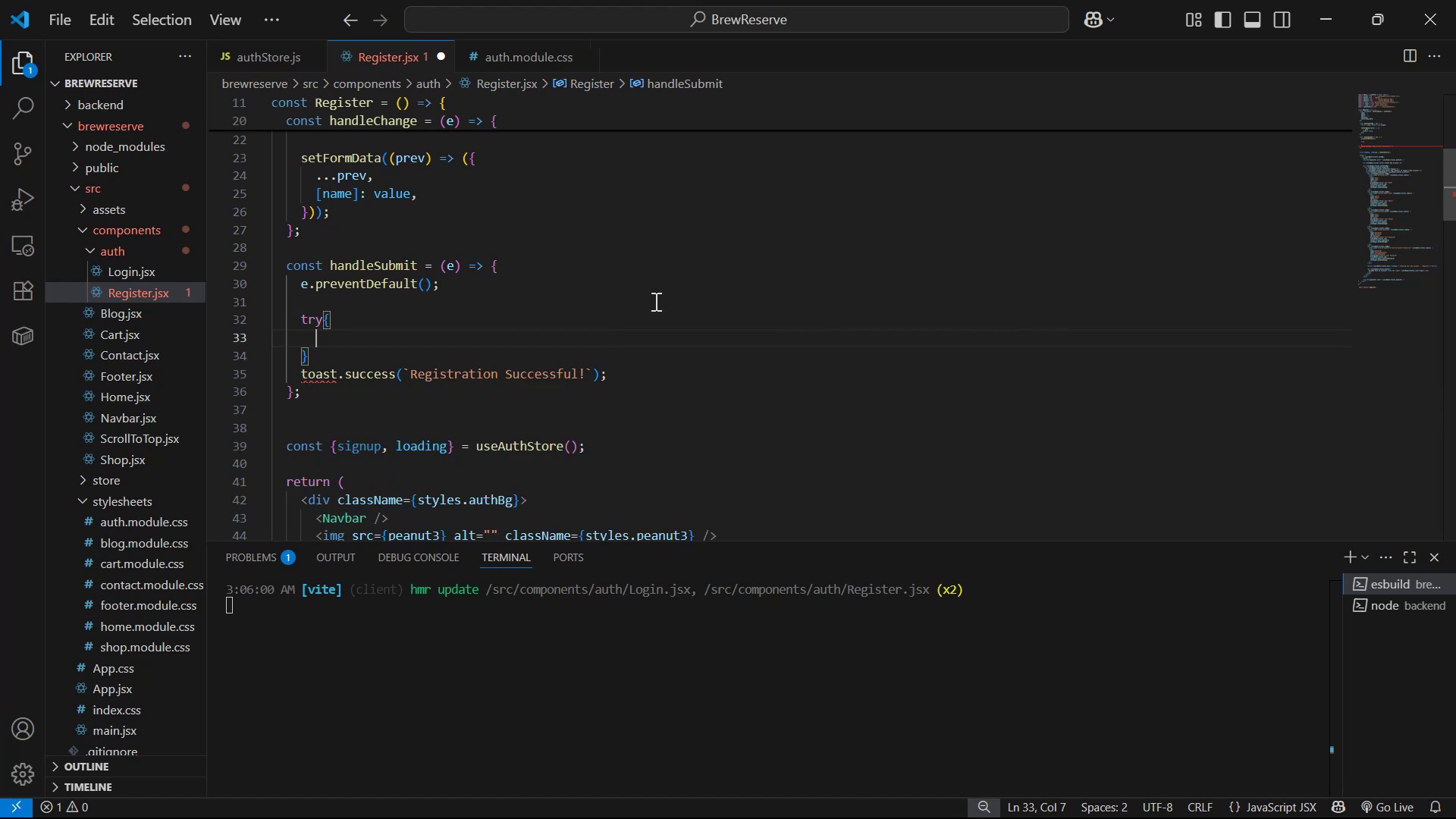 
type(aw)
 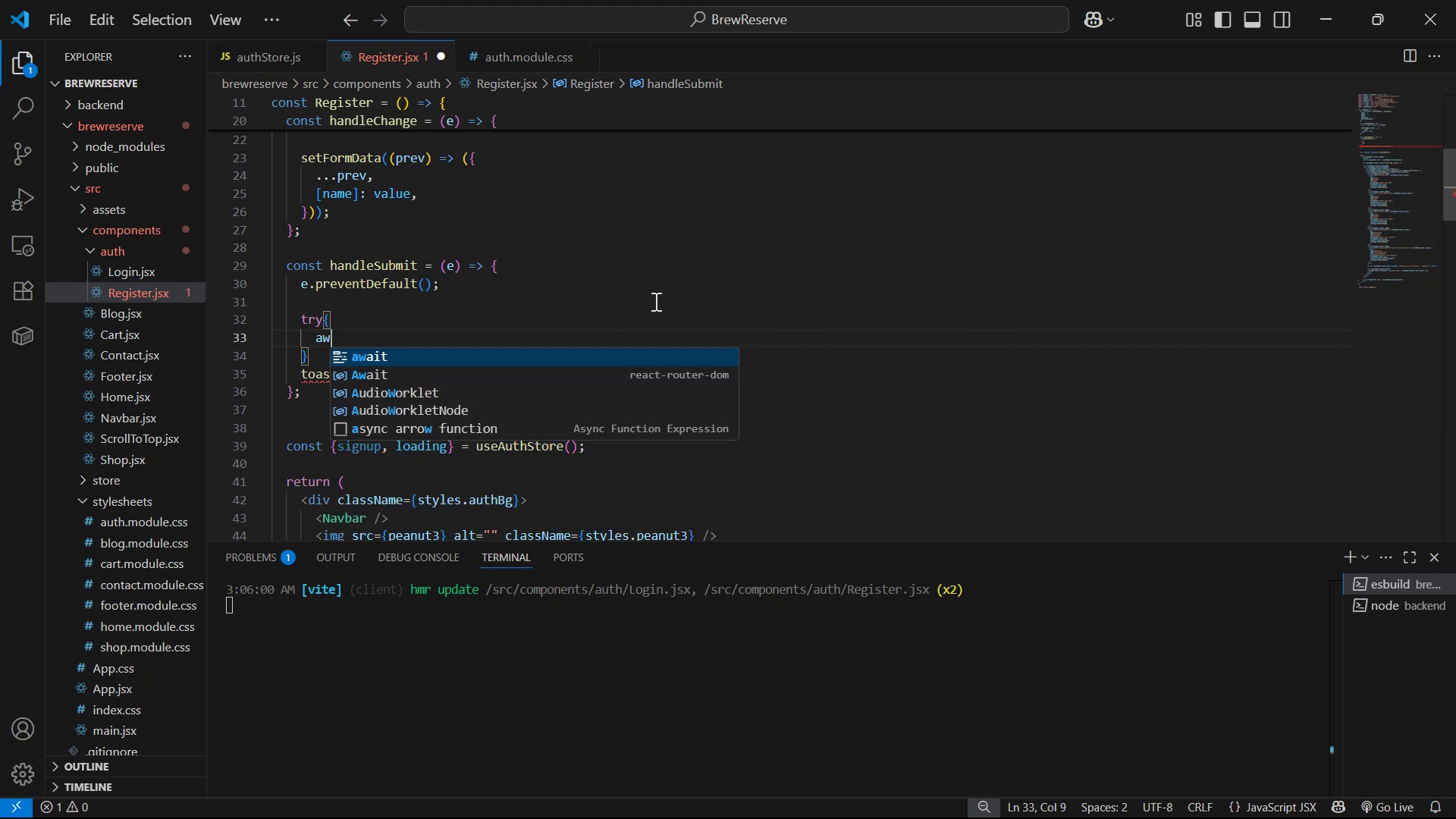 
key(Enter)
 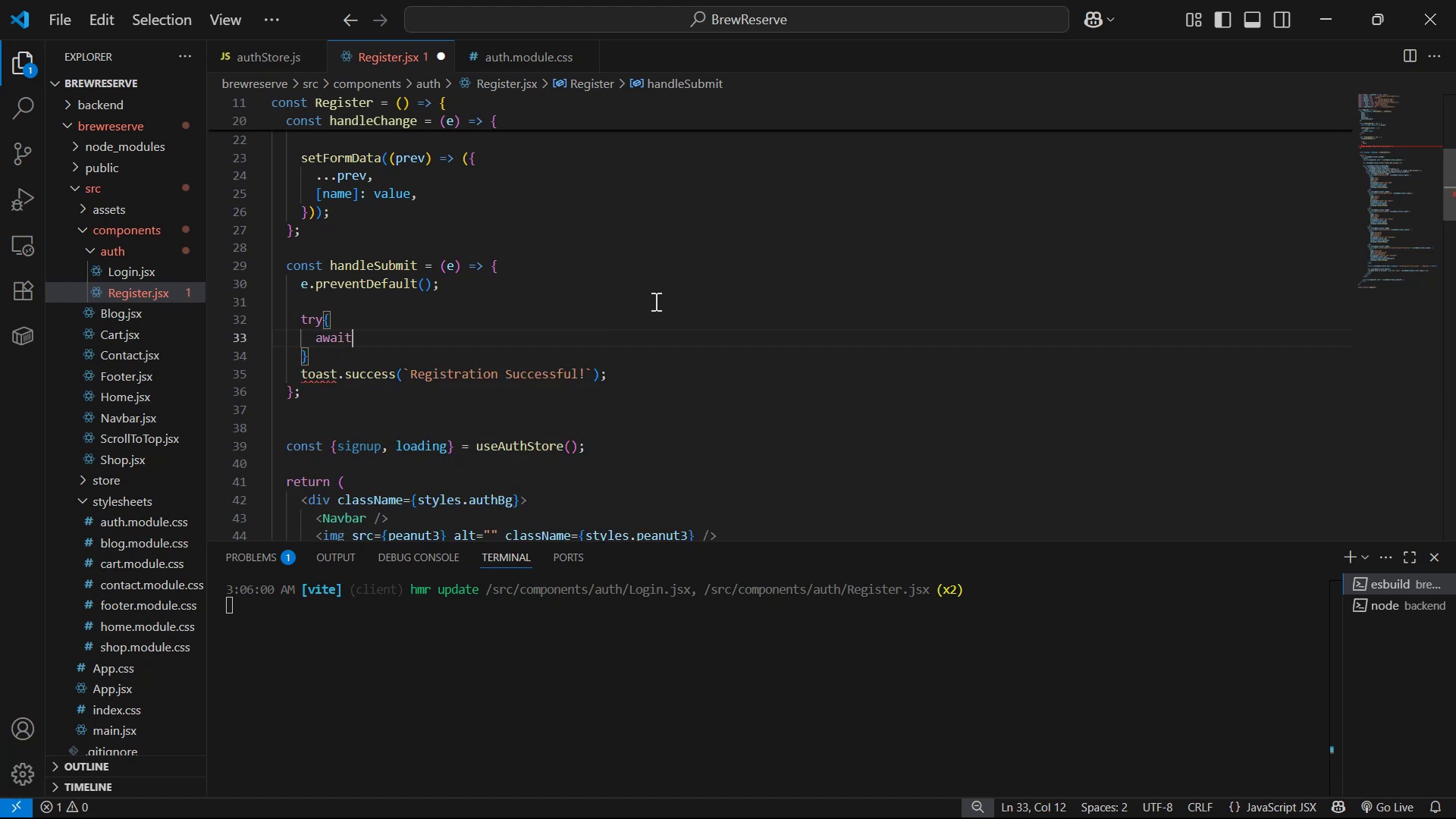 
key(ArrowUp)
 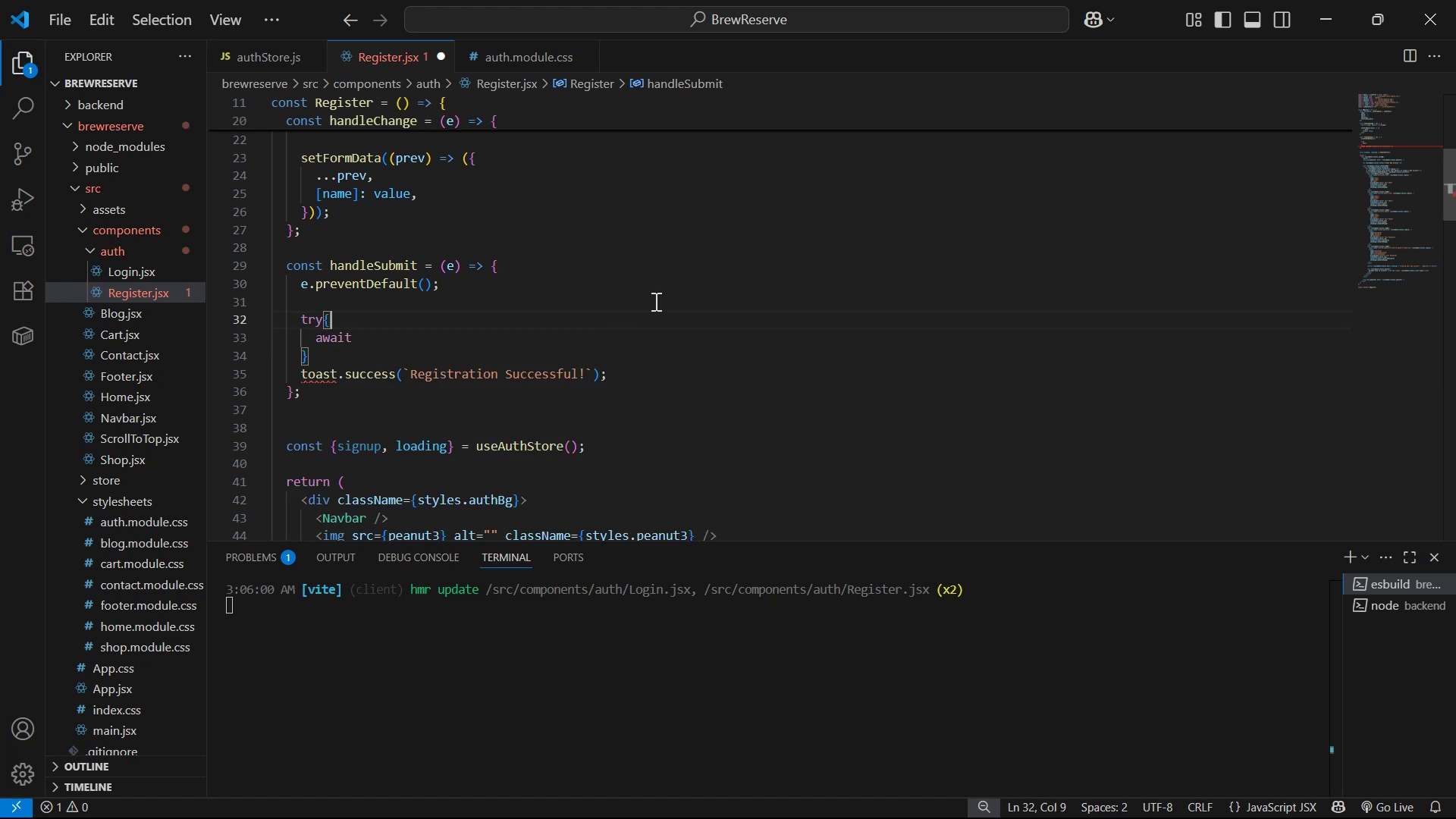 
key(ArrowRight)
 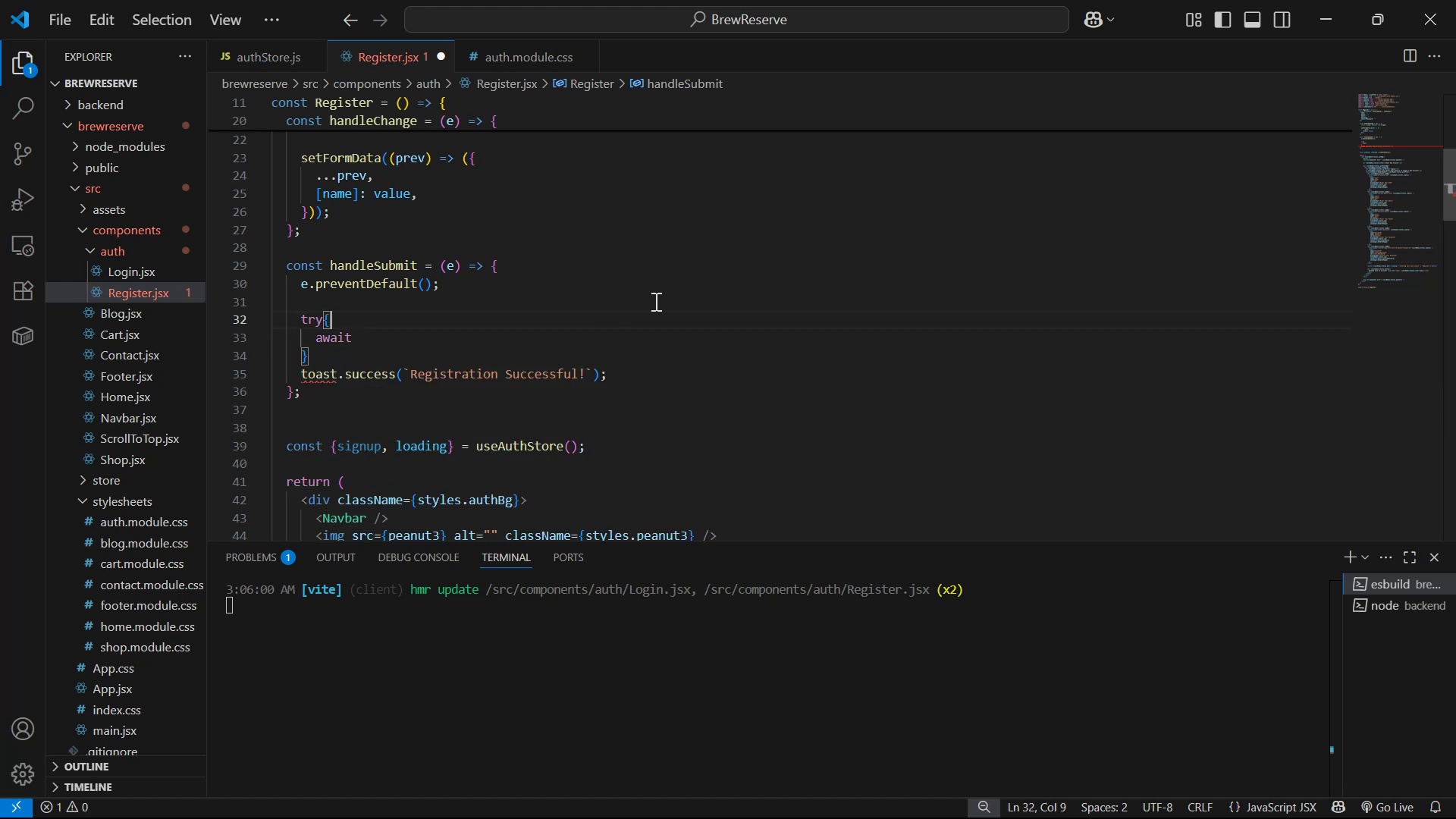 
key(ArrowUp)
 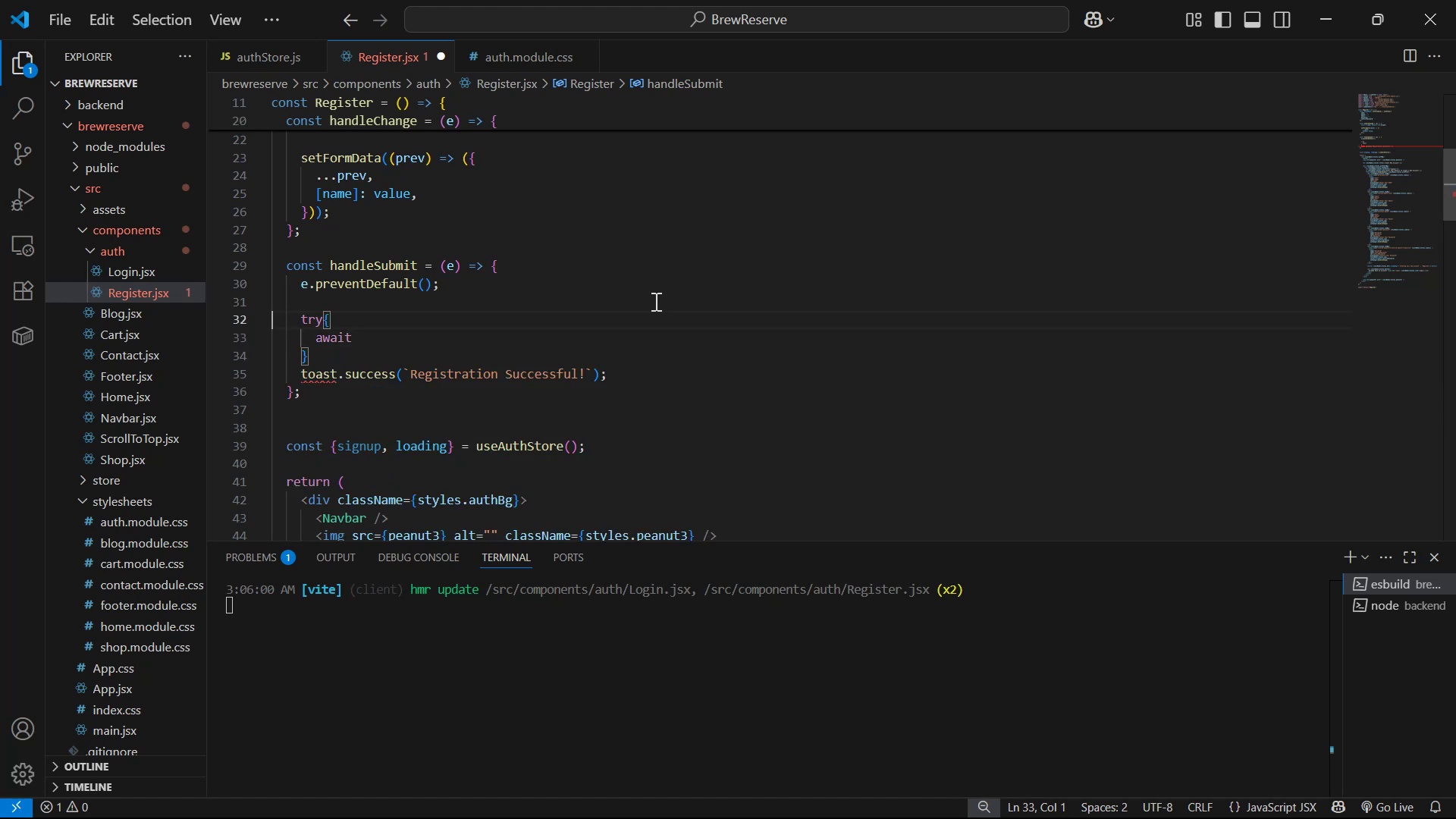 
key(ArrowUp)
 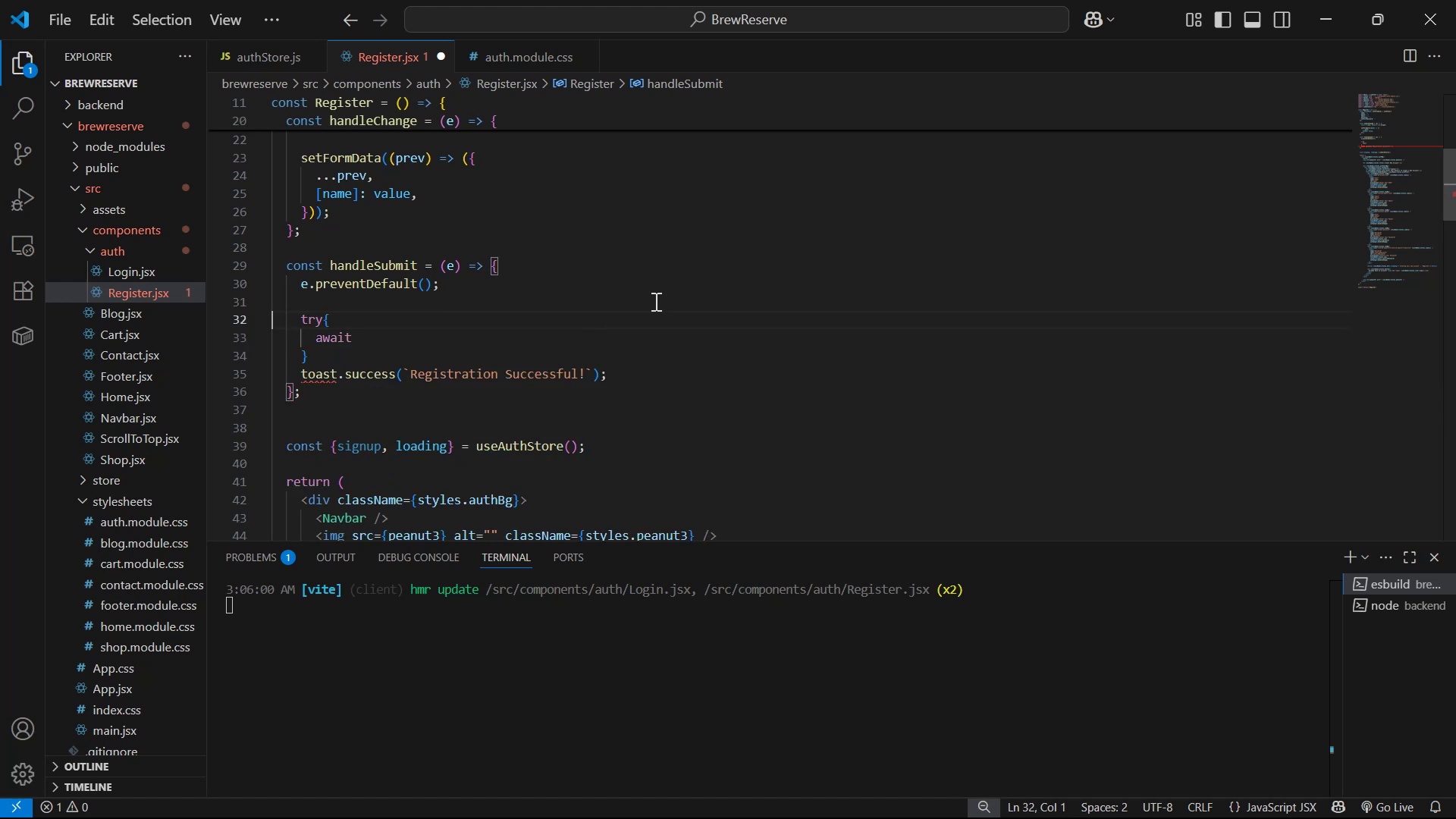 
key(ArrowUp)
 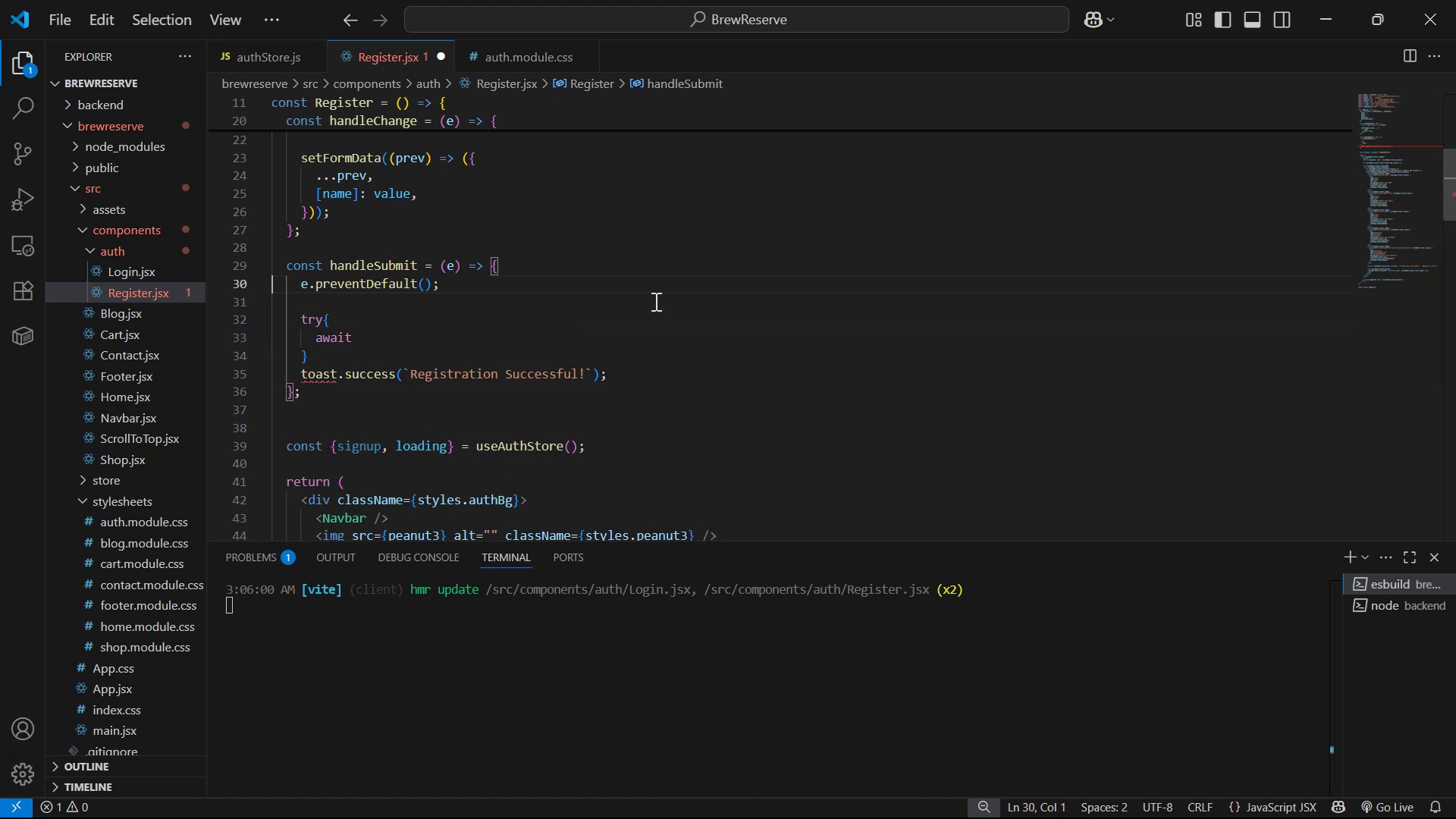 
key(ArrowUp)
 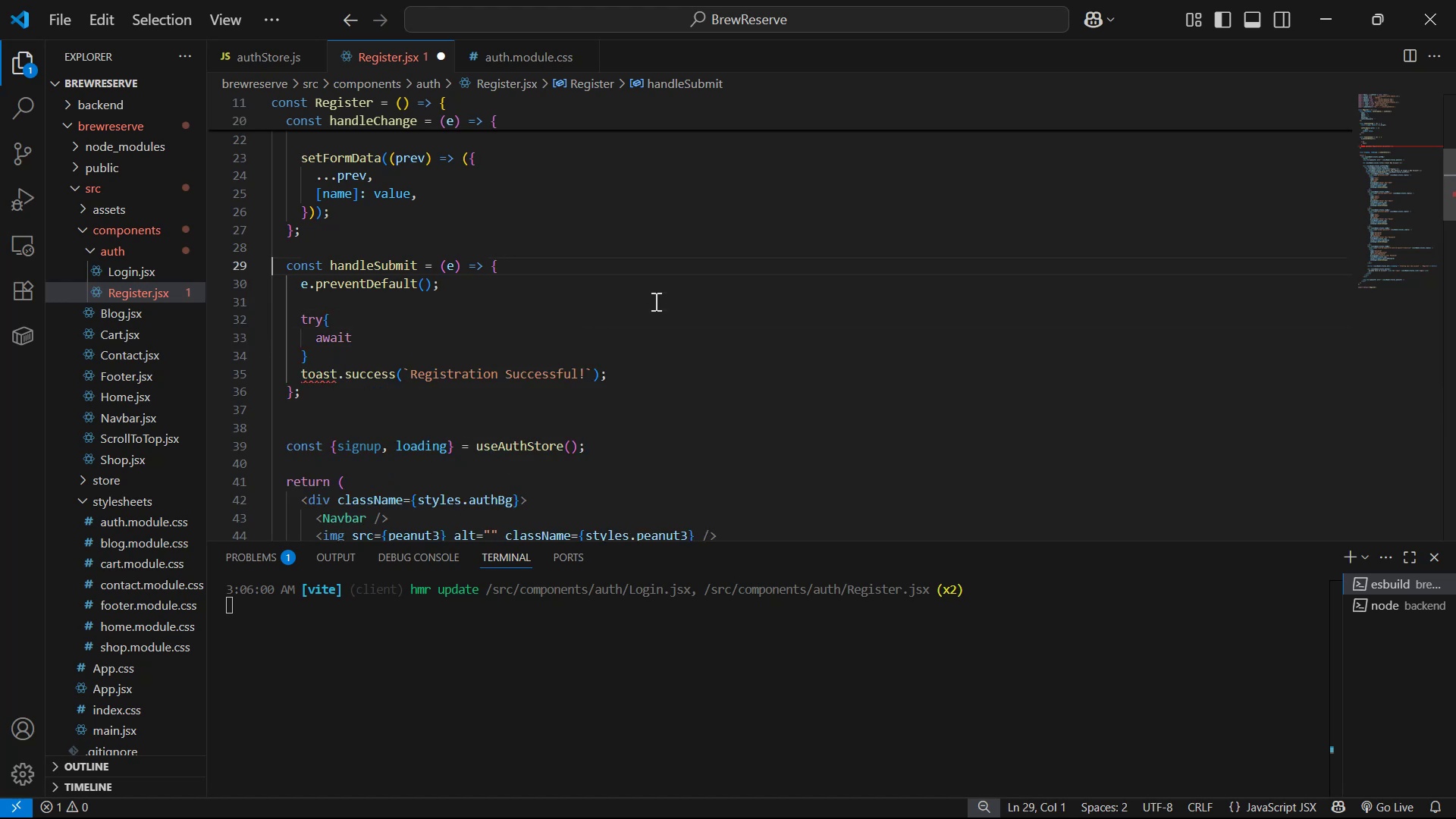 
key(ArrowLeft)
 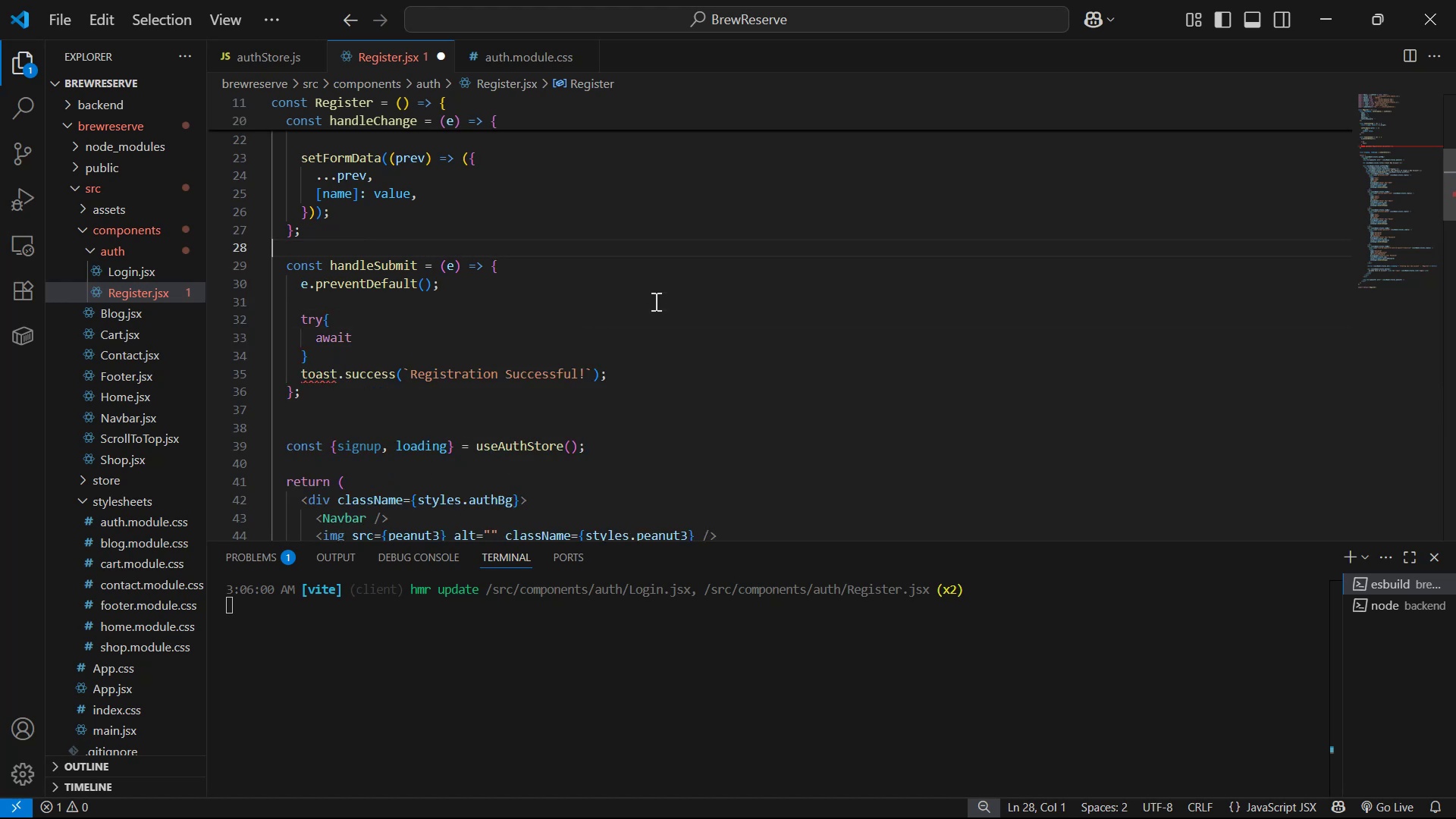 
key(ArrowDown)
 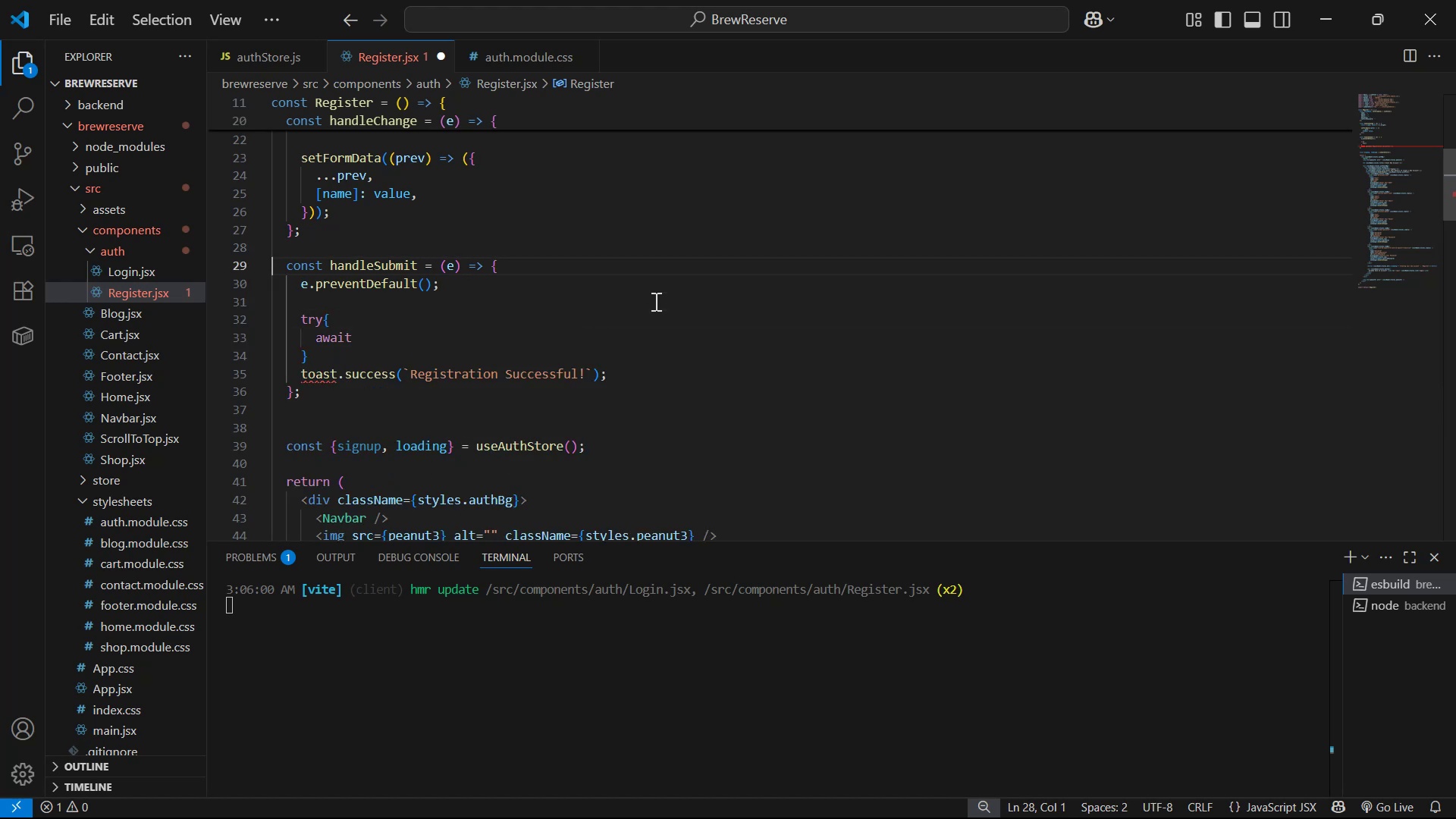 
hold_key(key=ArrowRight, duration=1.15)
 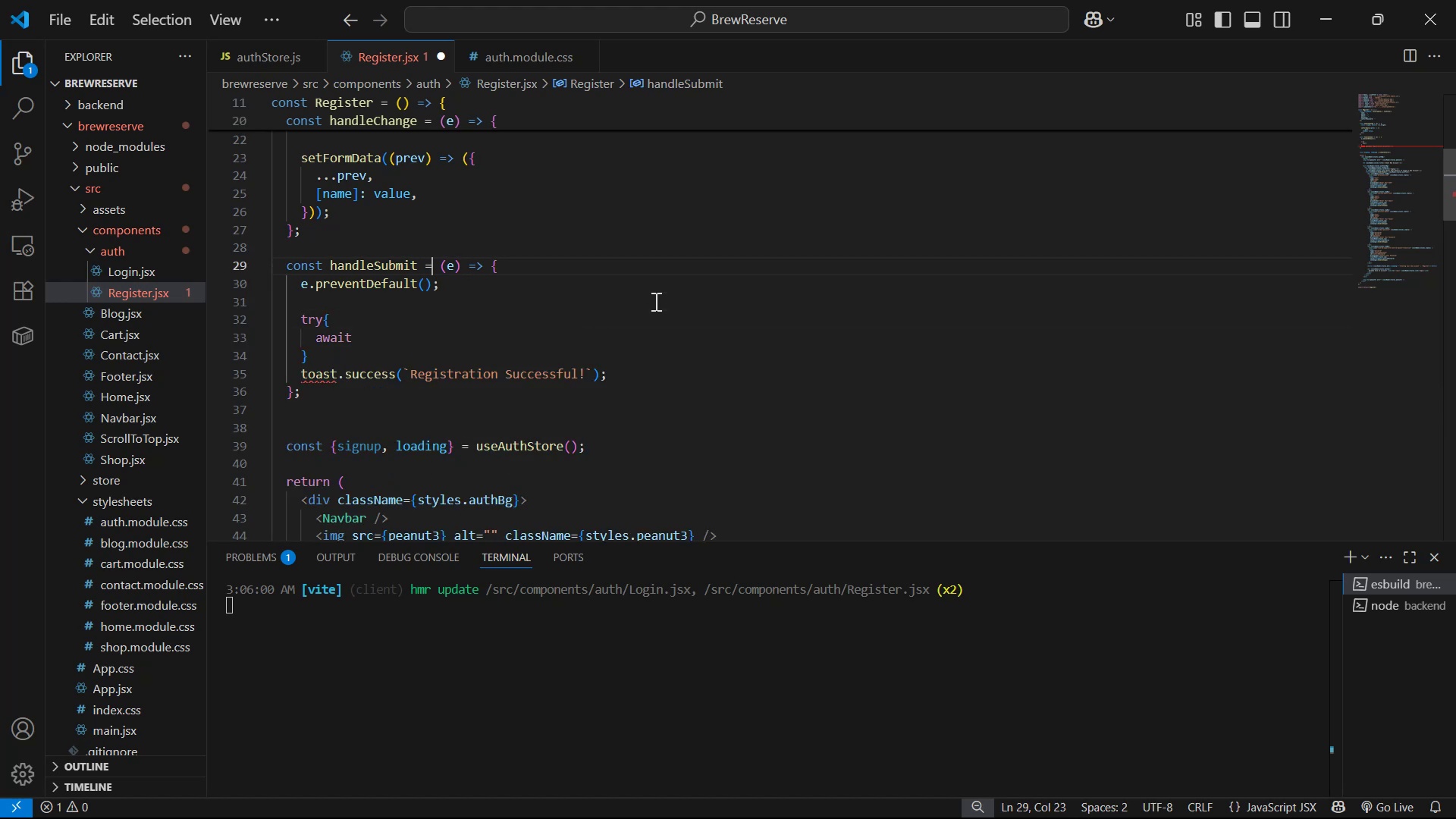 
key(ArrowRight)
 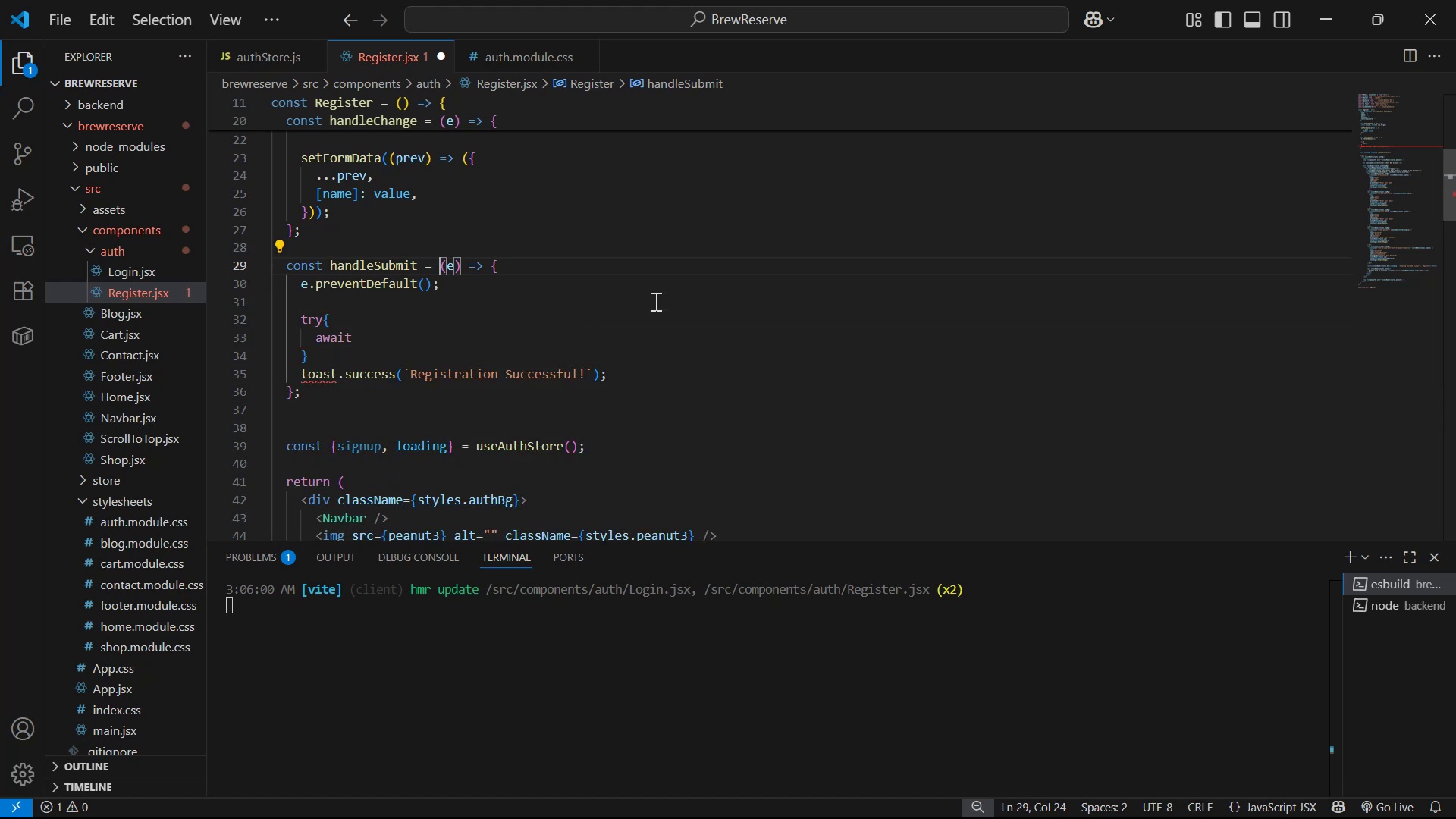 
type(as)
 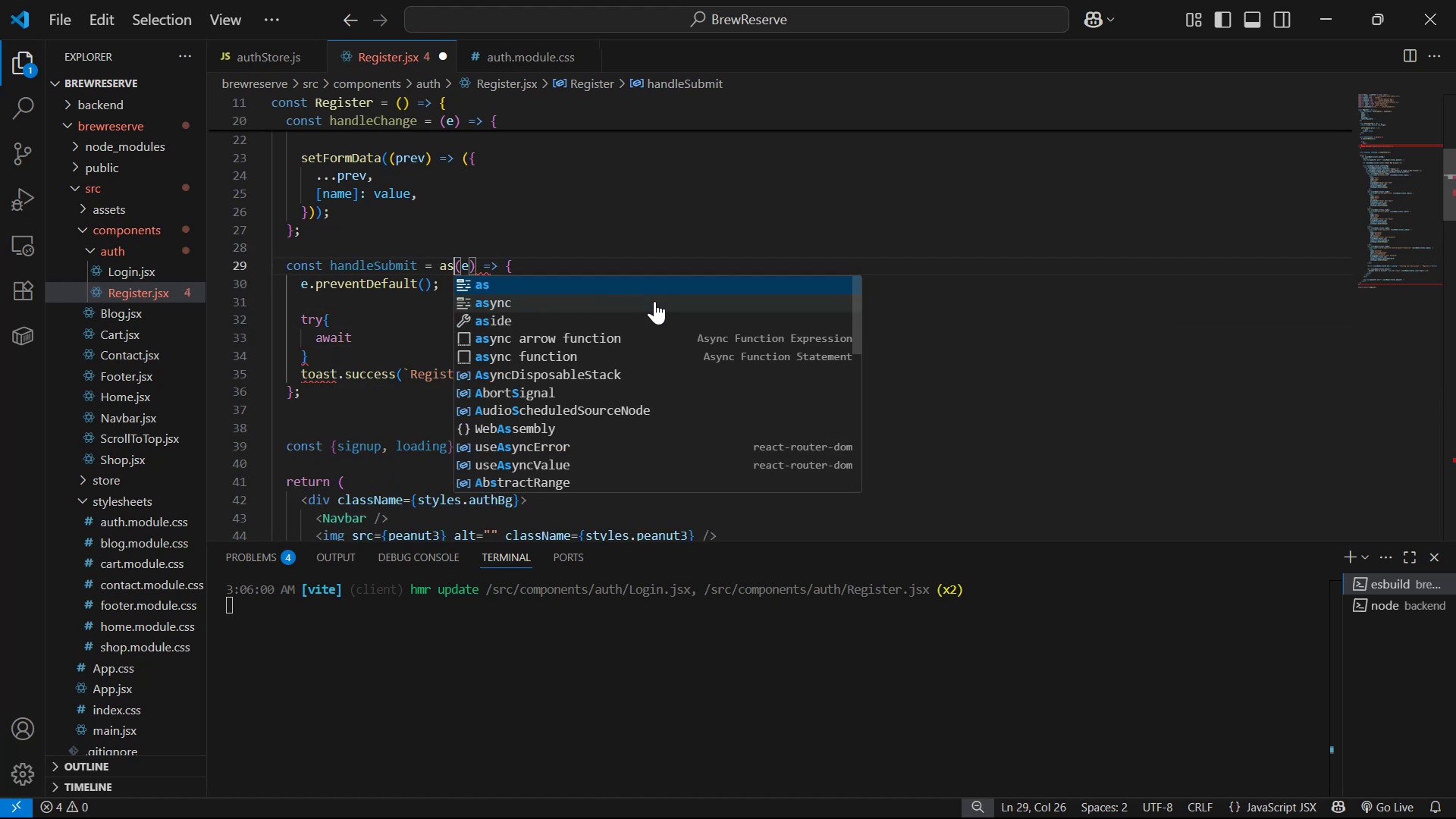 
key(ArrowDown)
 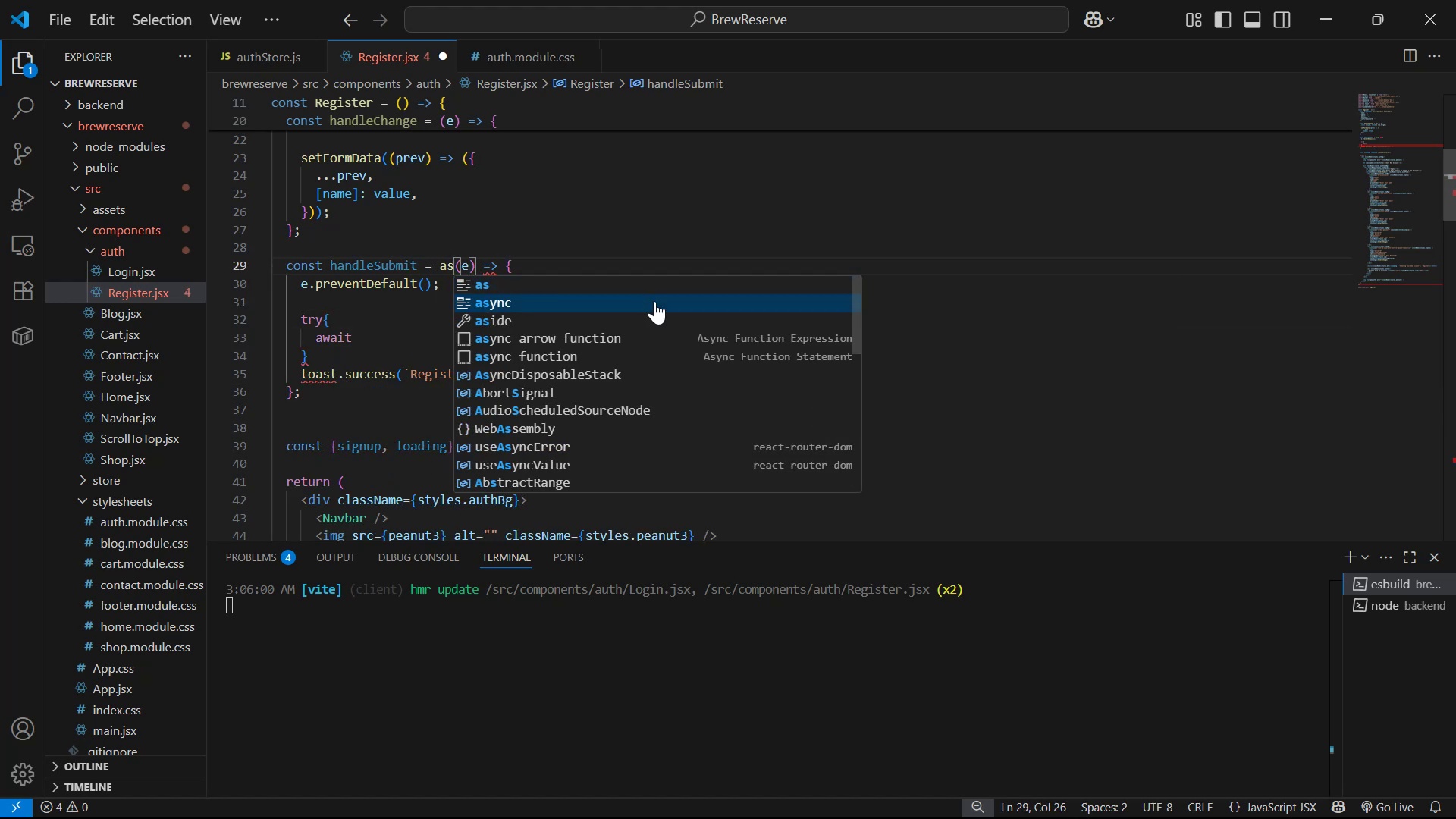 
key(Enter)
 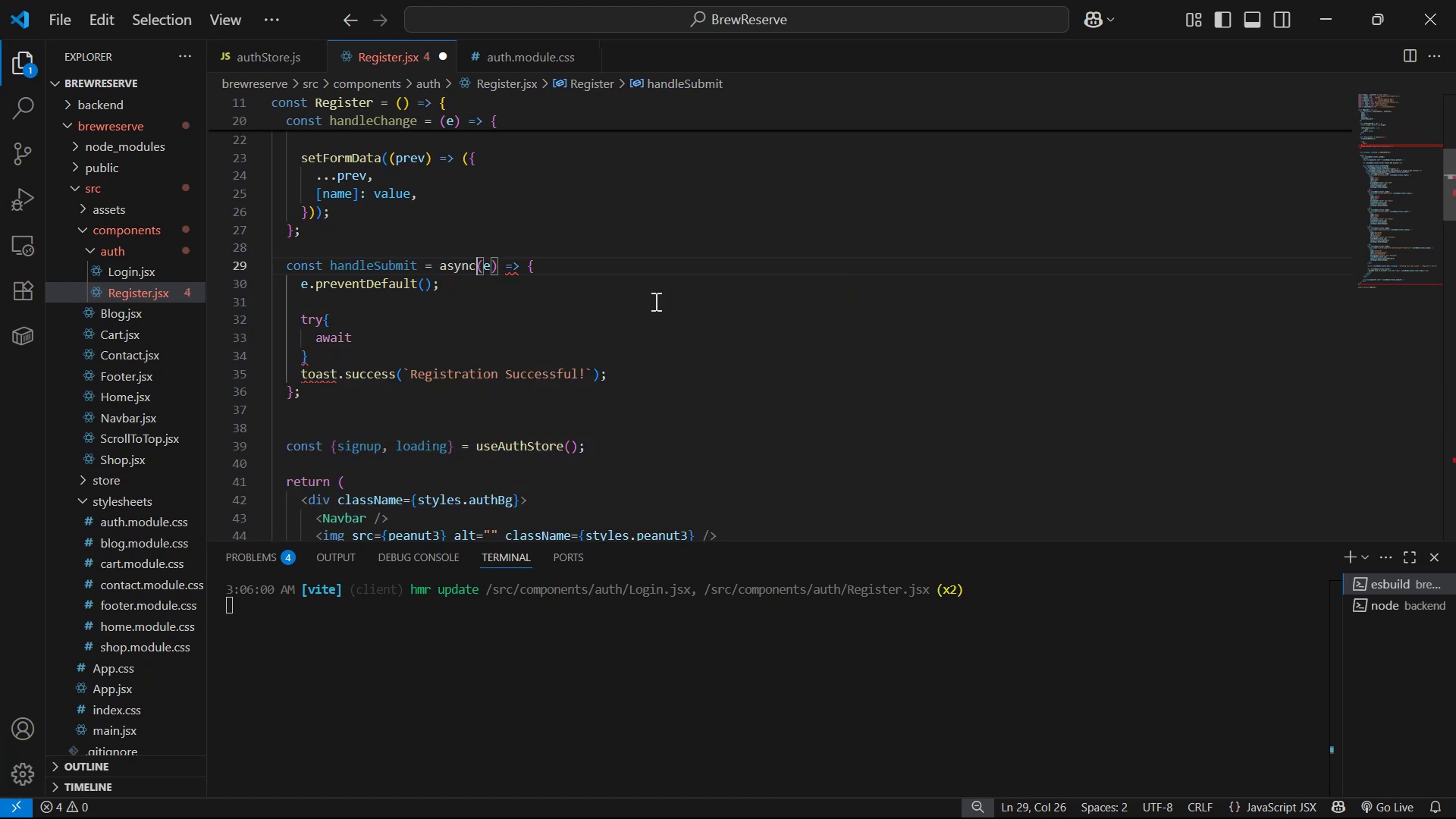 
key(Space)
 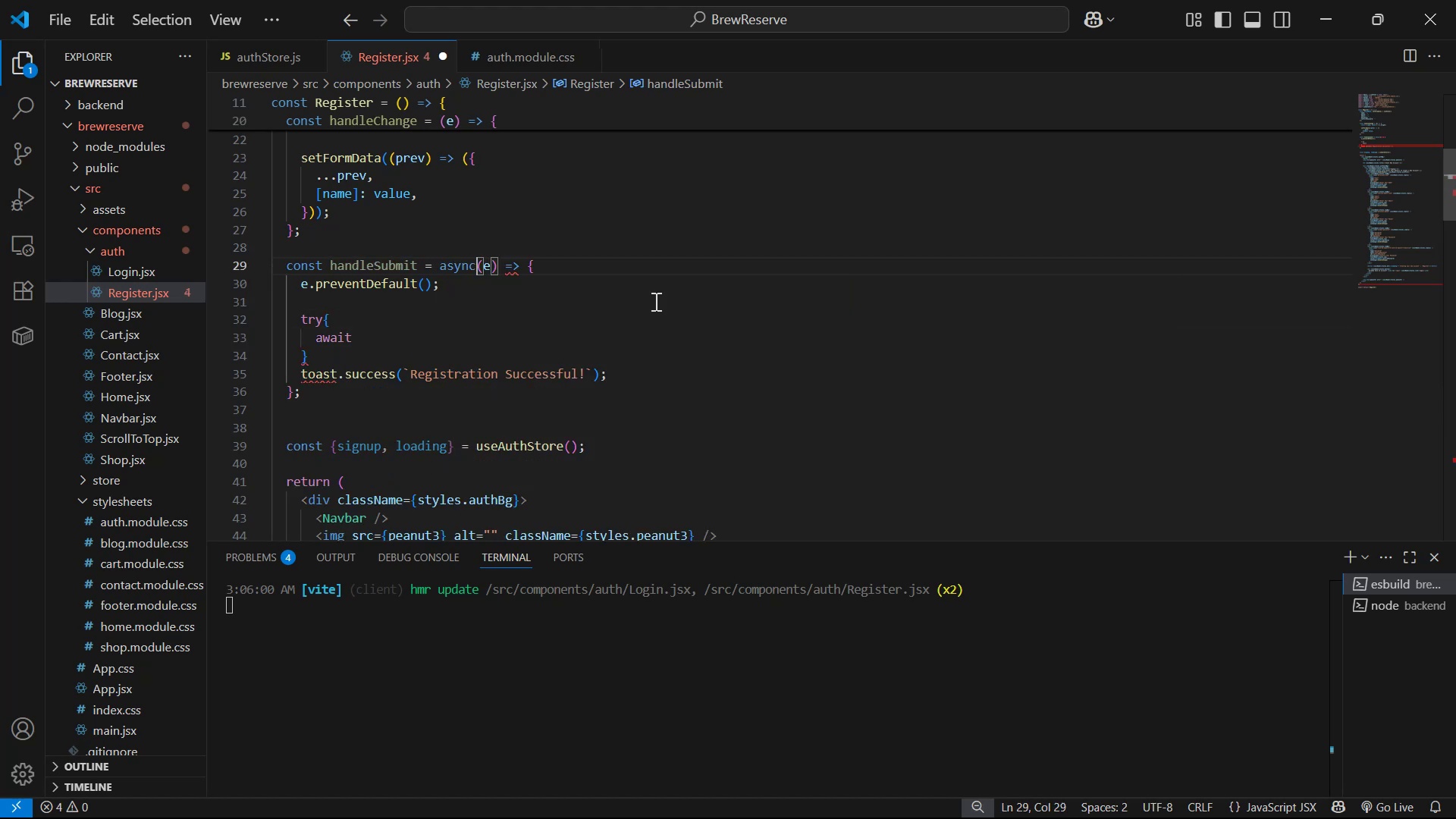 
key(ArrowDown)
 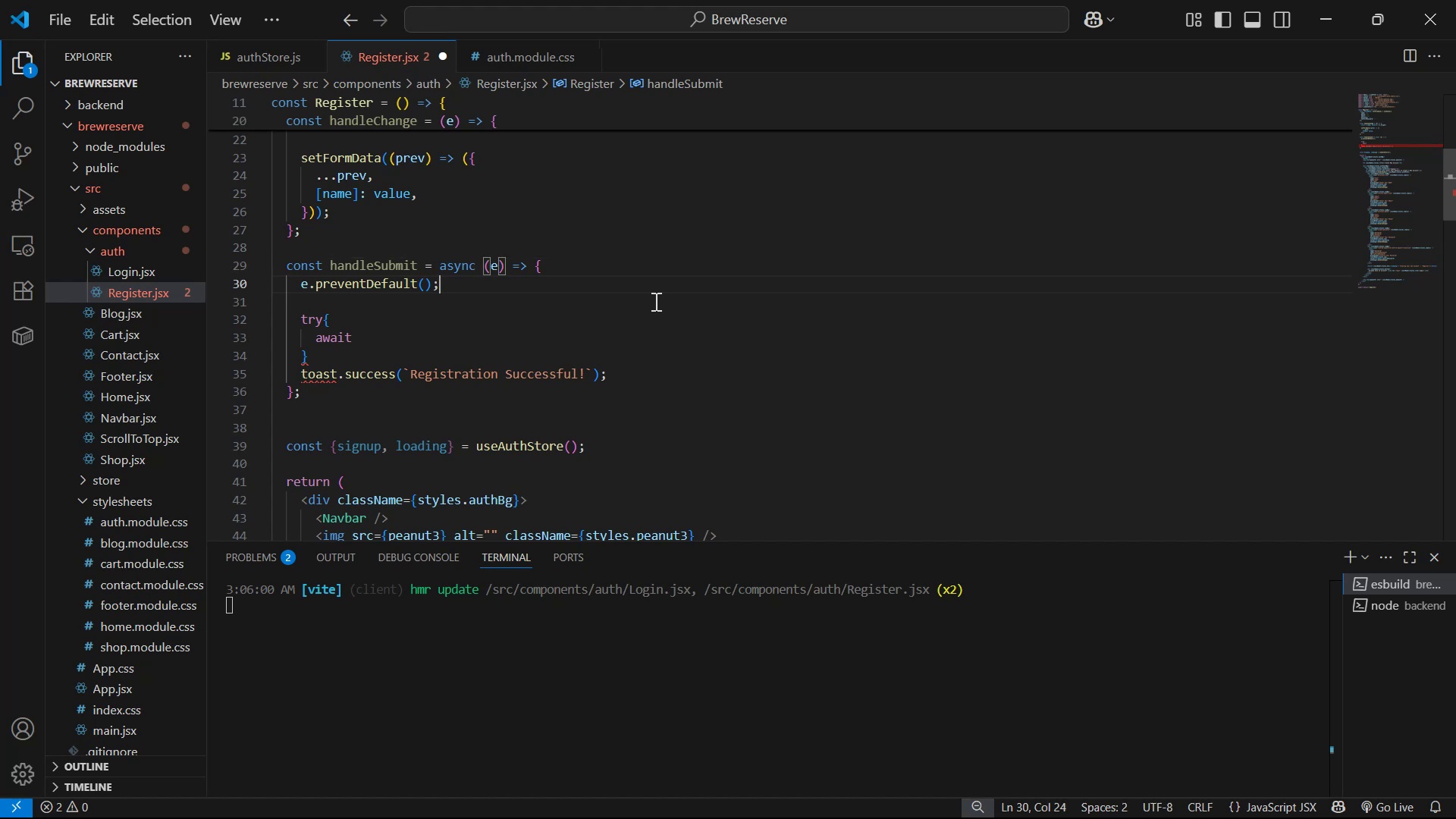 
key(ArrowDown)
 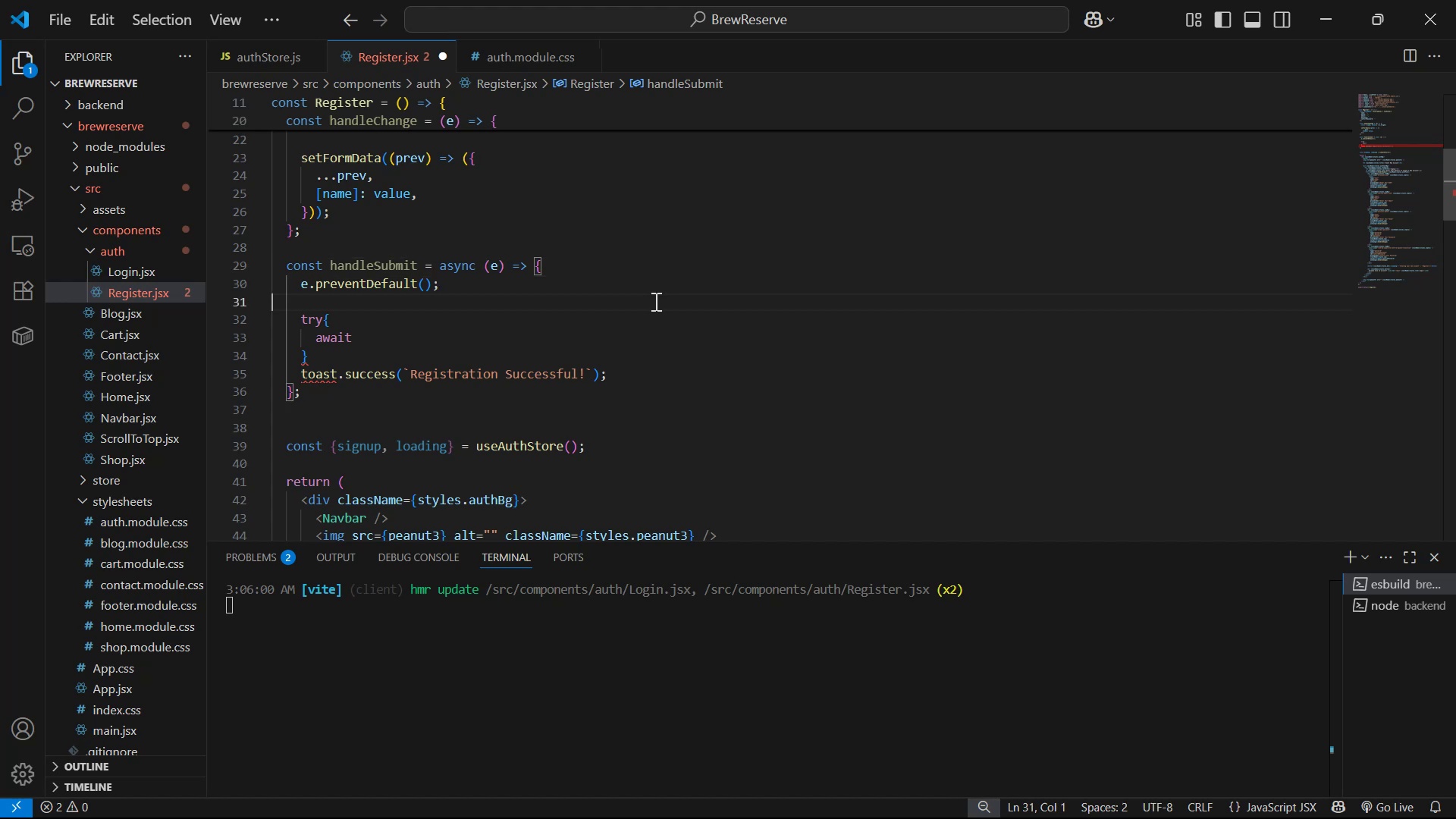 
key(ArrowDown)
 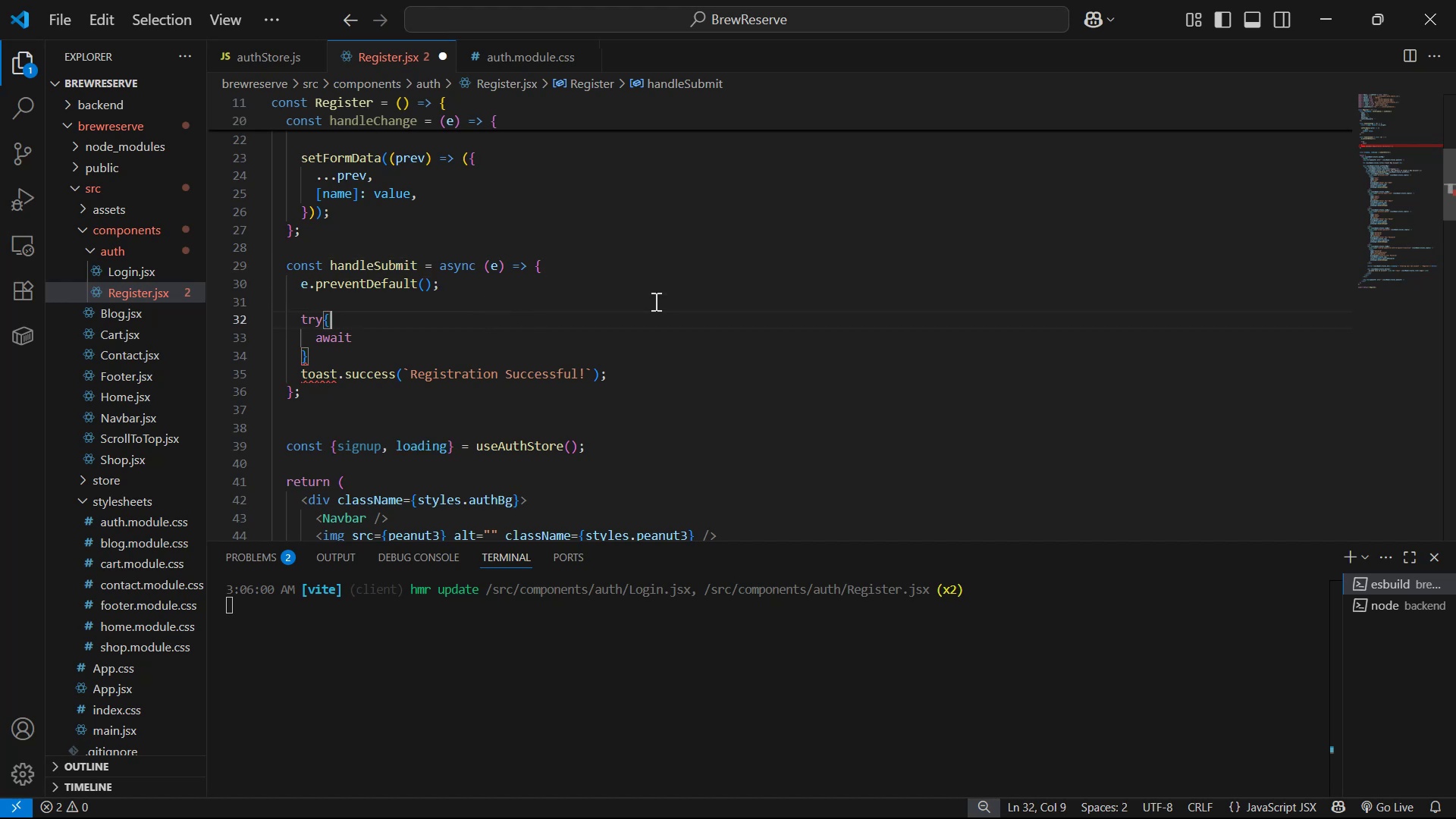 
key(ArrowDown)
 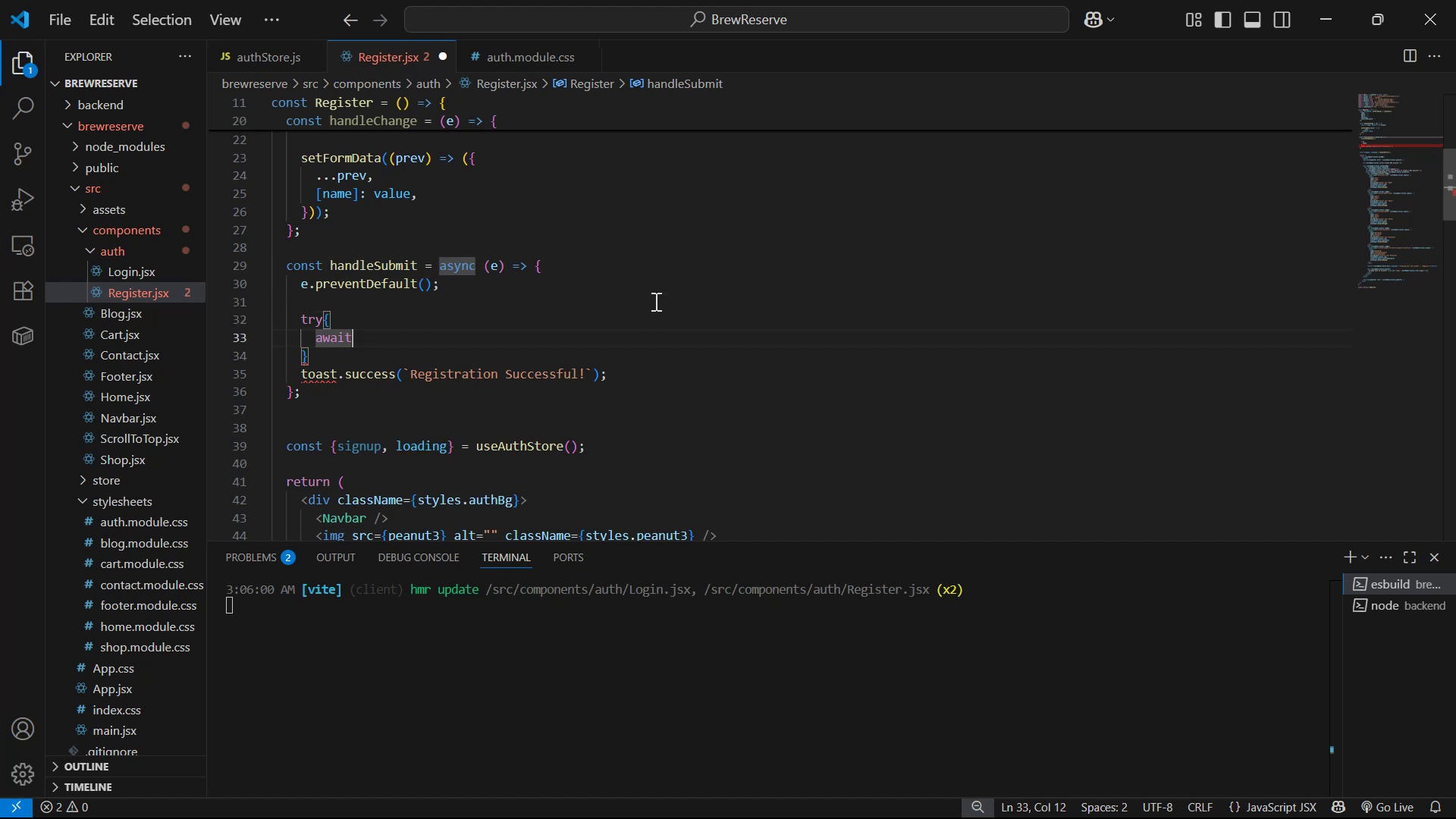 
type( si)
 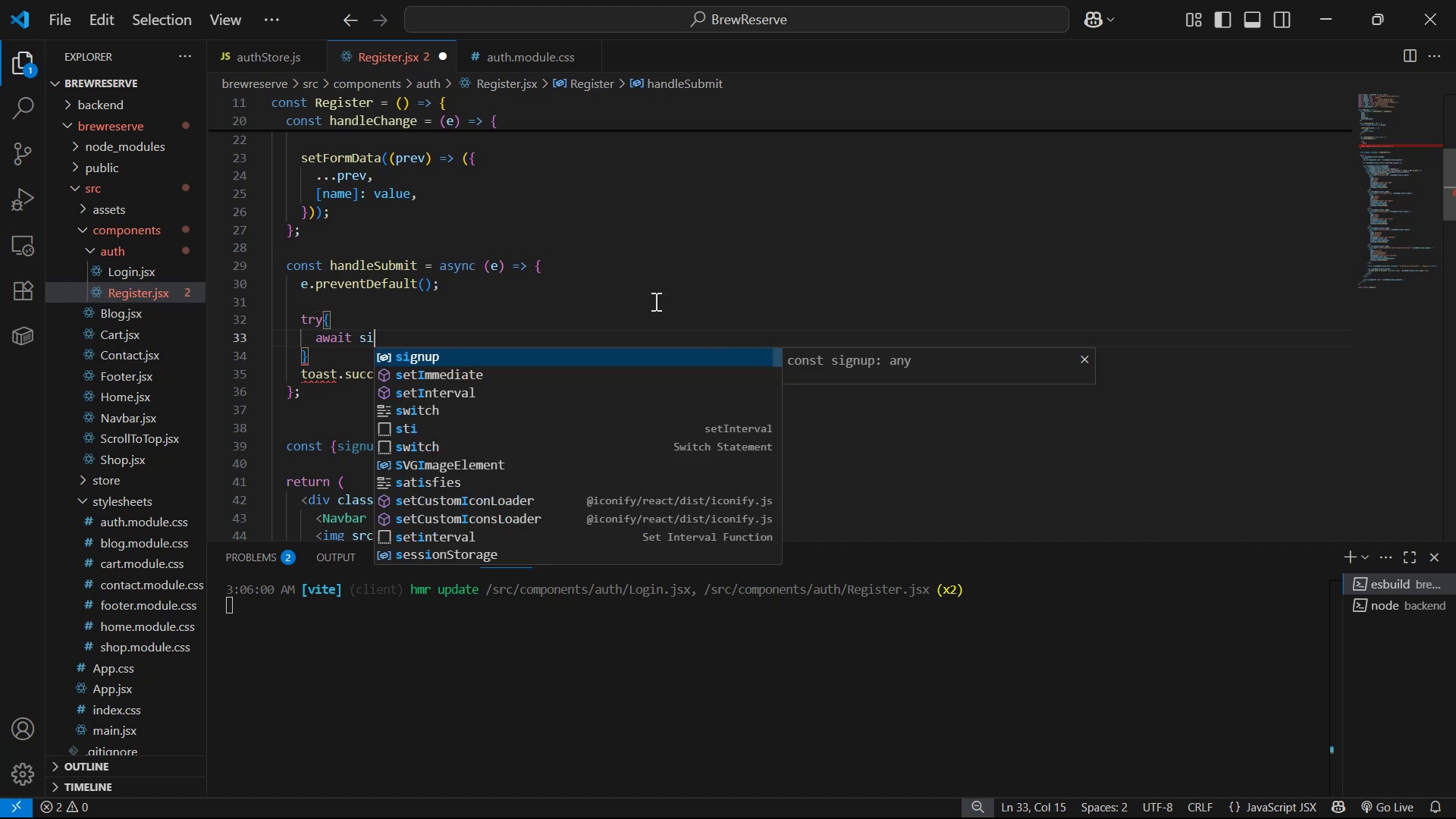 
key(Enter)
 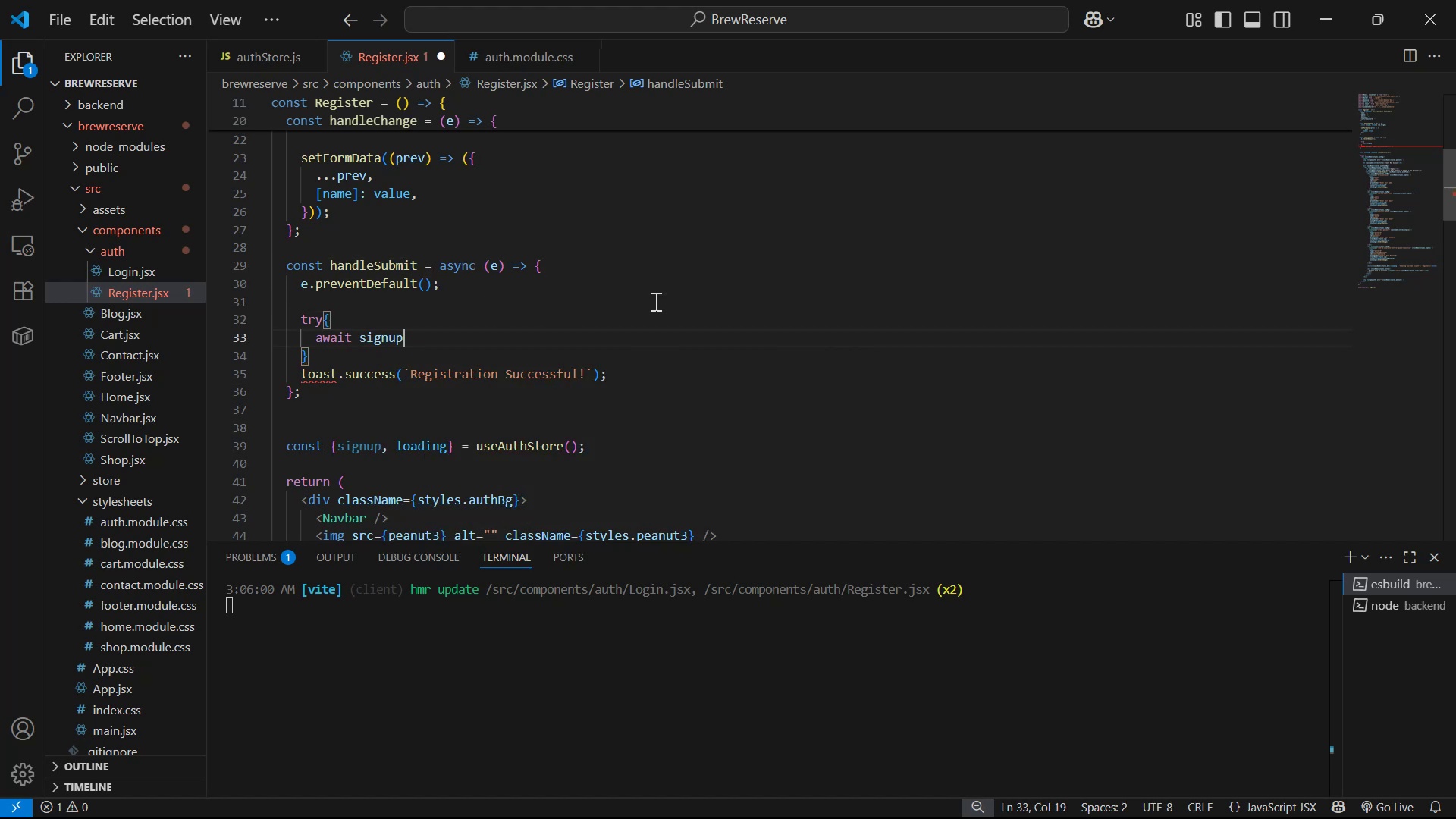 
type((form)
 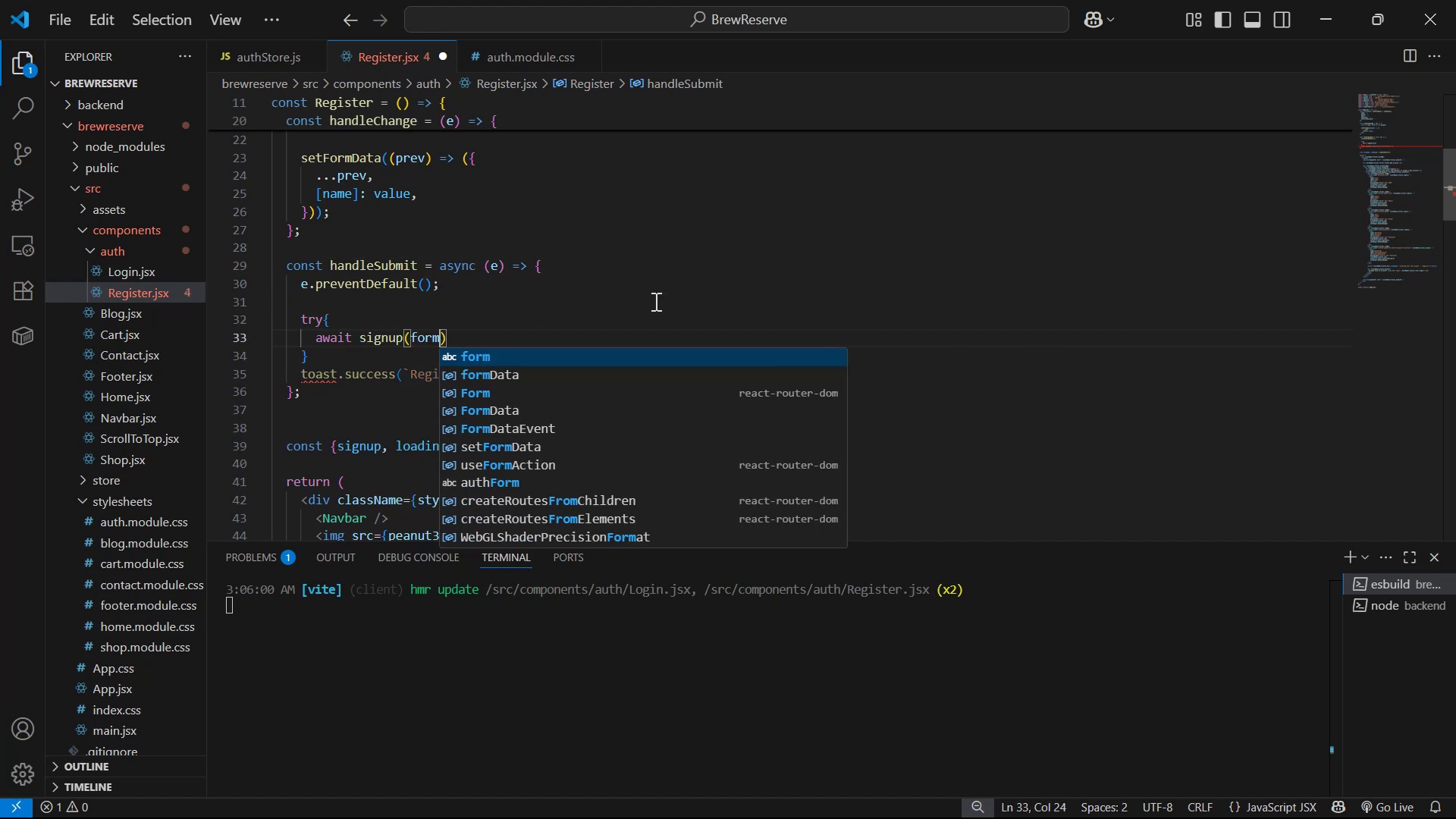 
key(ArrowDown)
 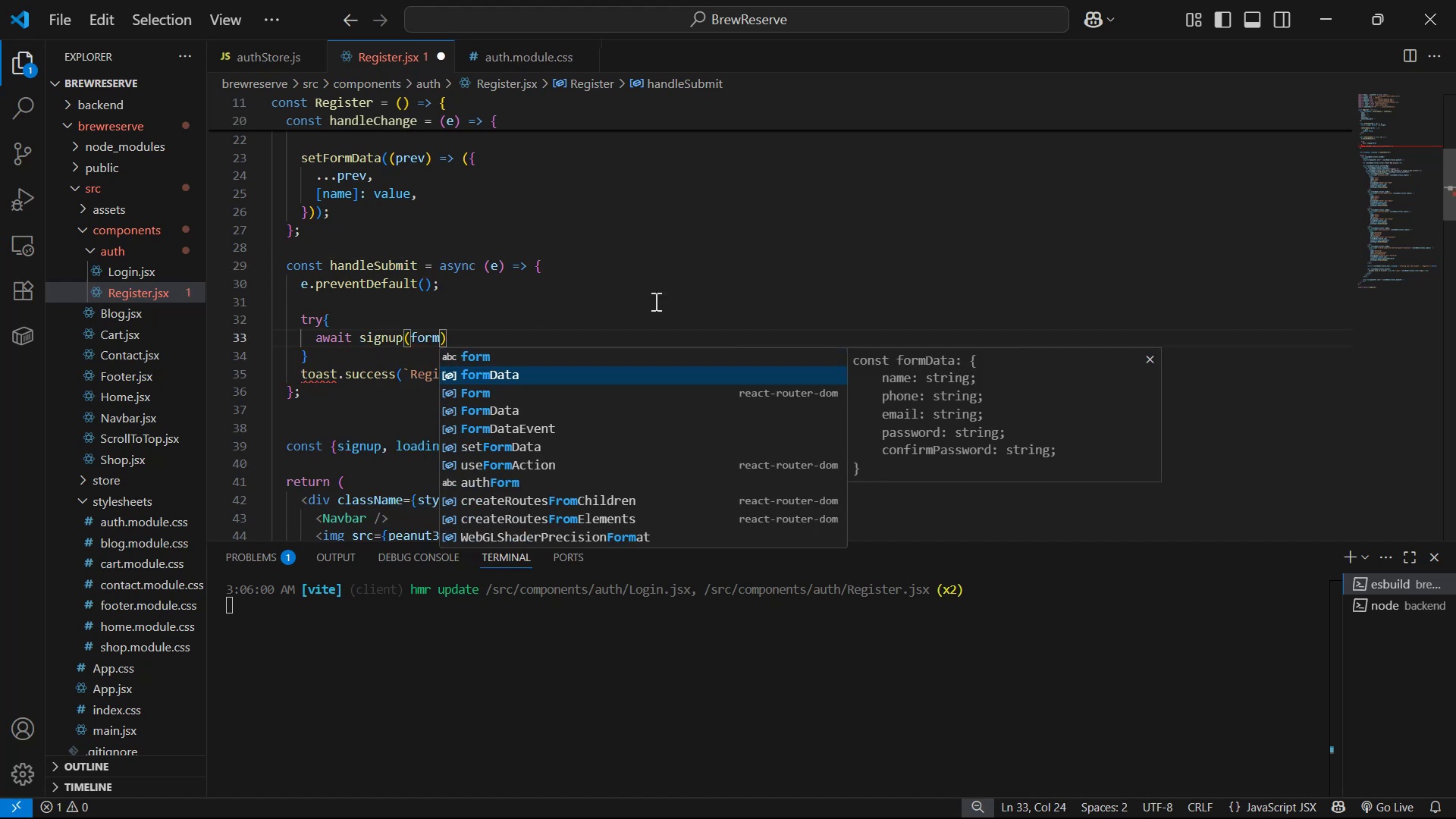 
key(Enter)
 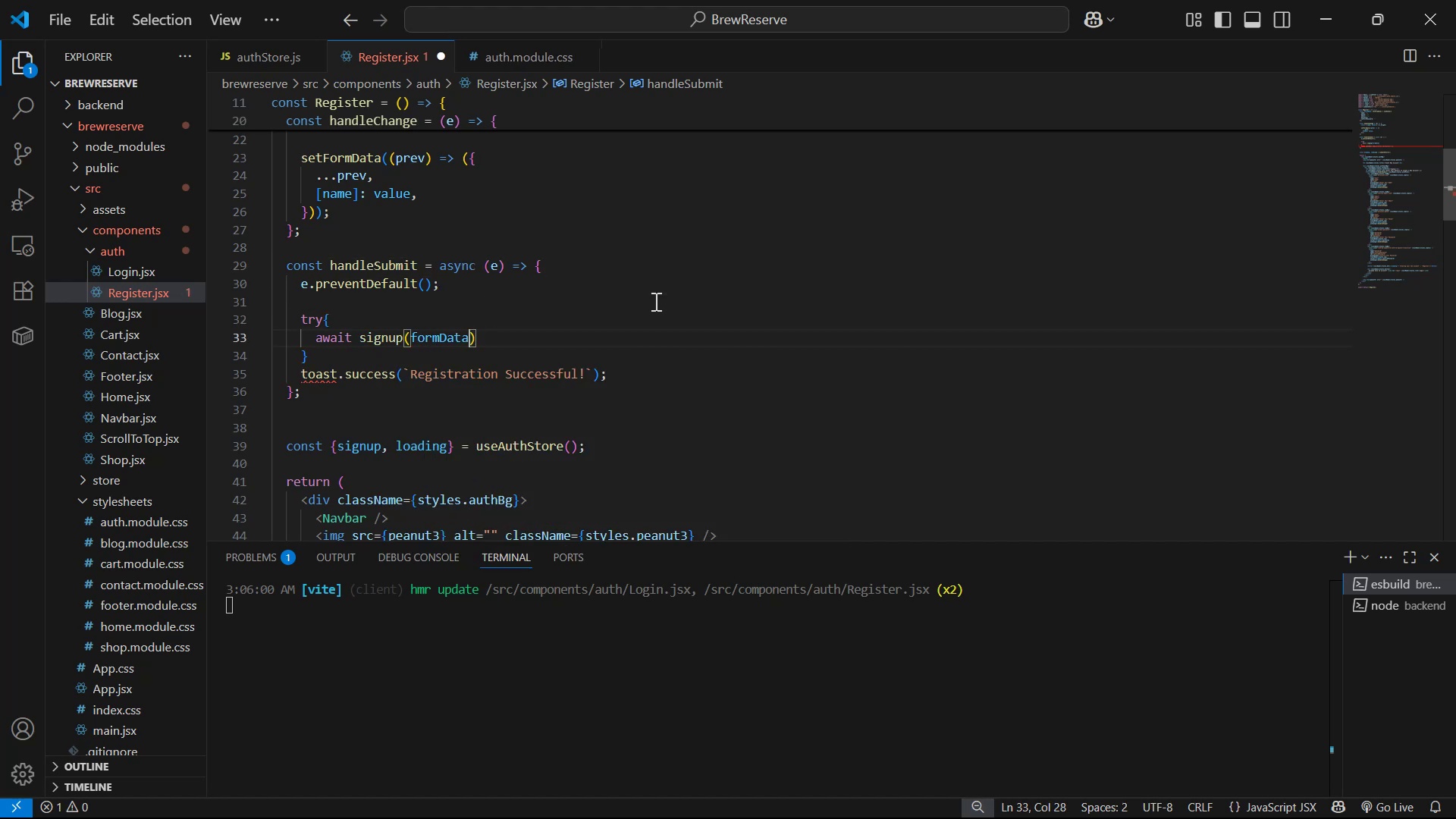 
key(ArrowRight)
 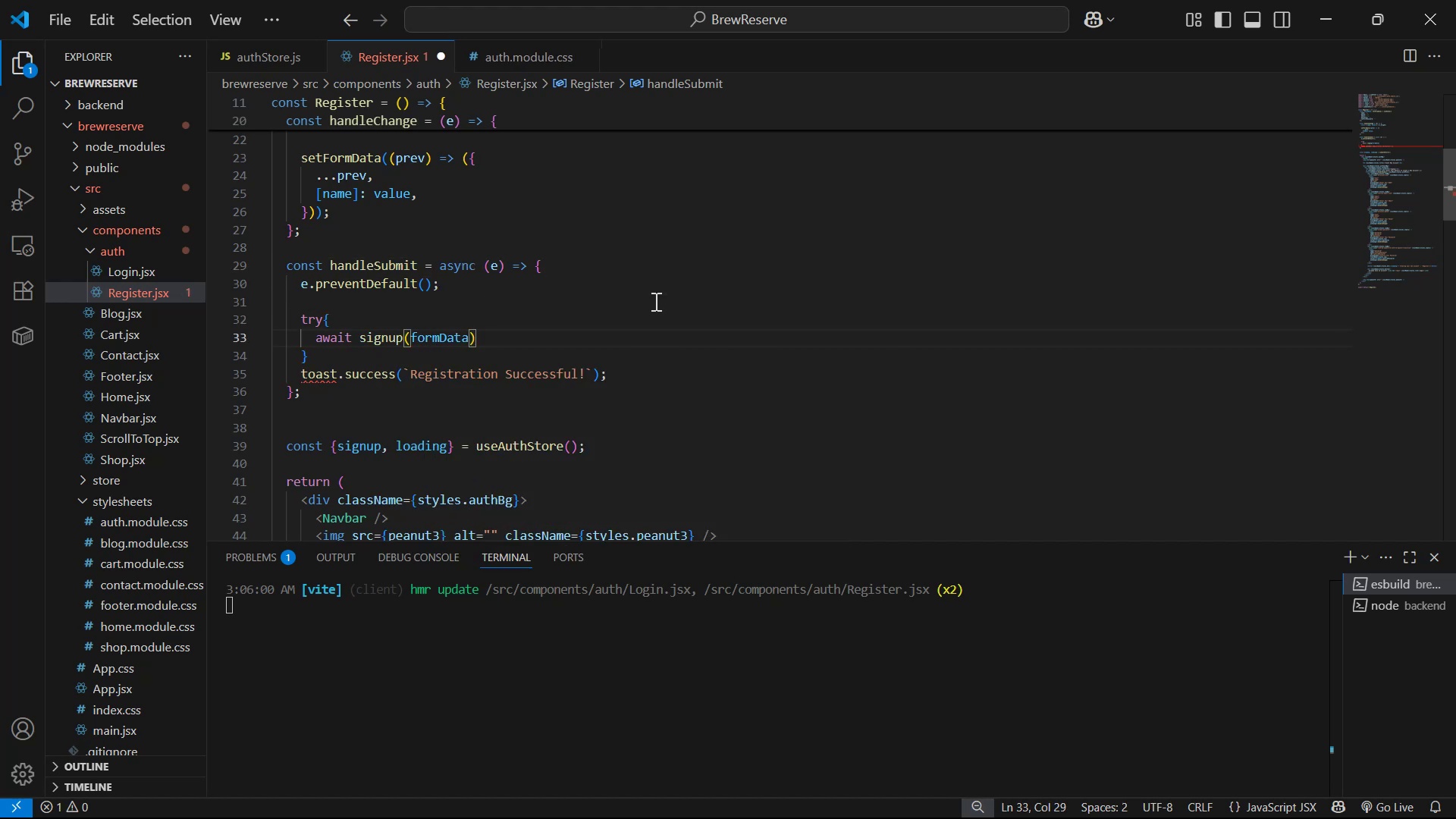 
key(Semicolon)
 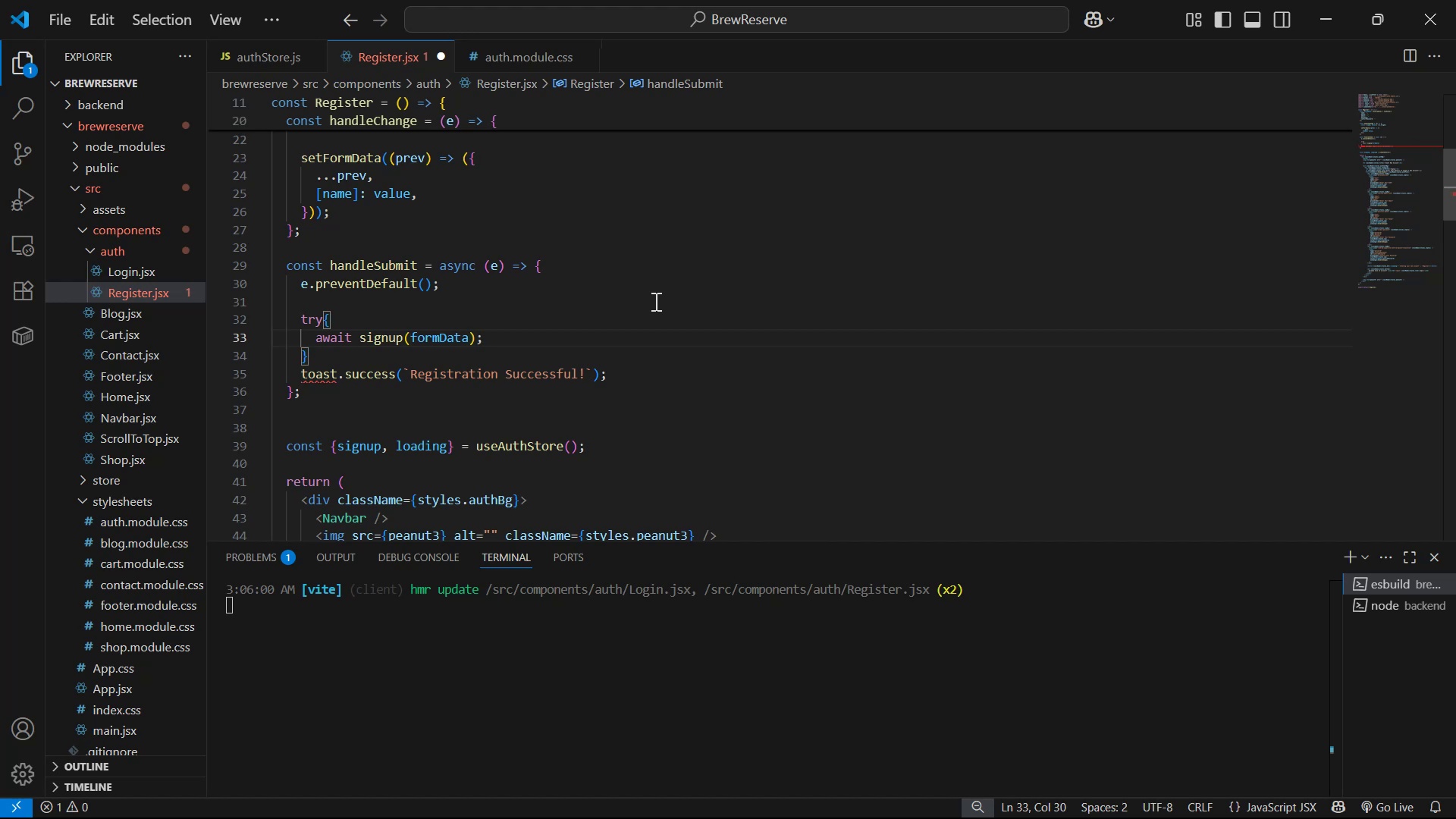 
key(ArrowDown)
 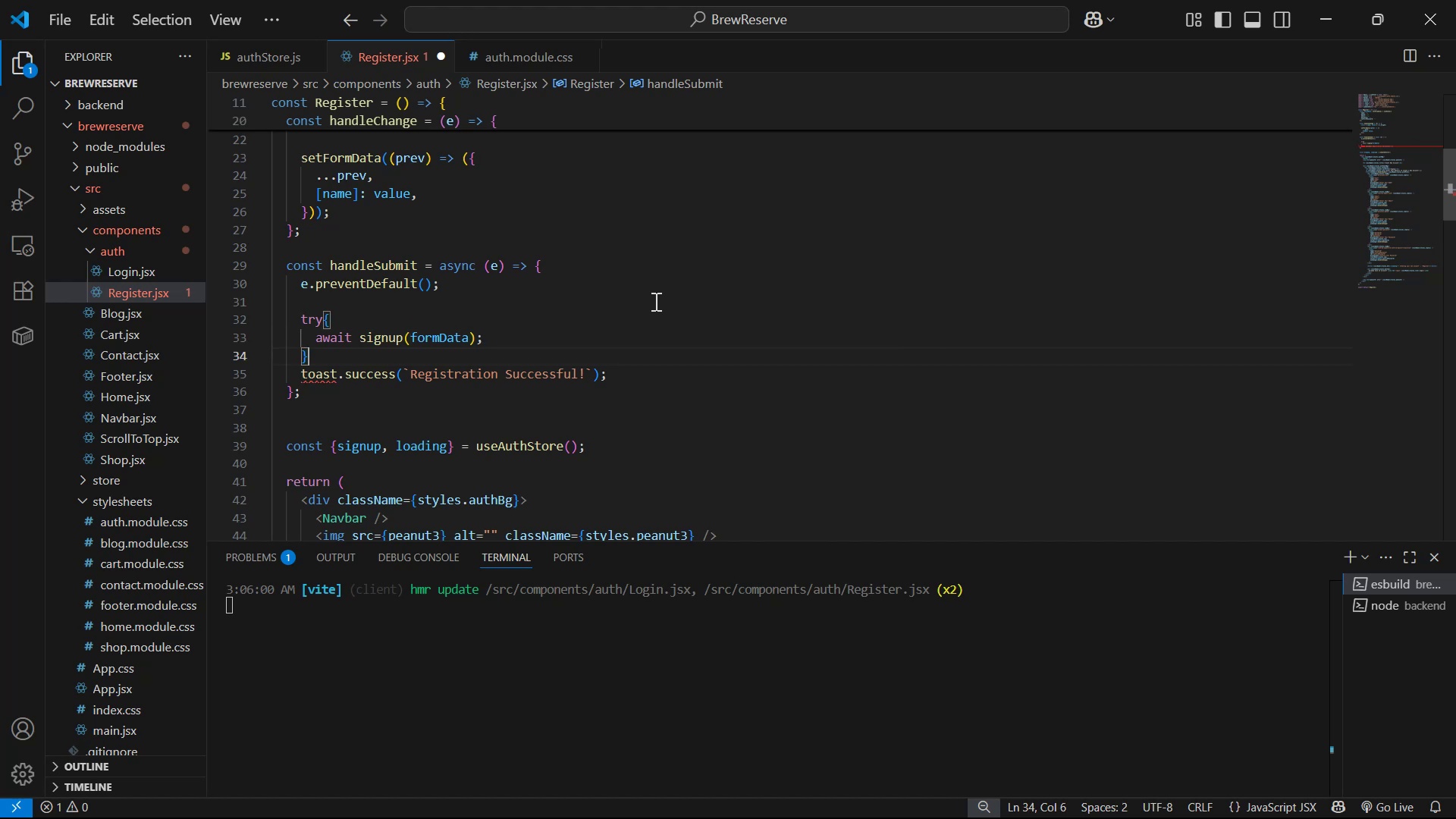 
key(ArrowDown)
 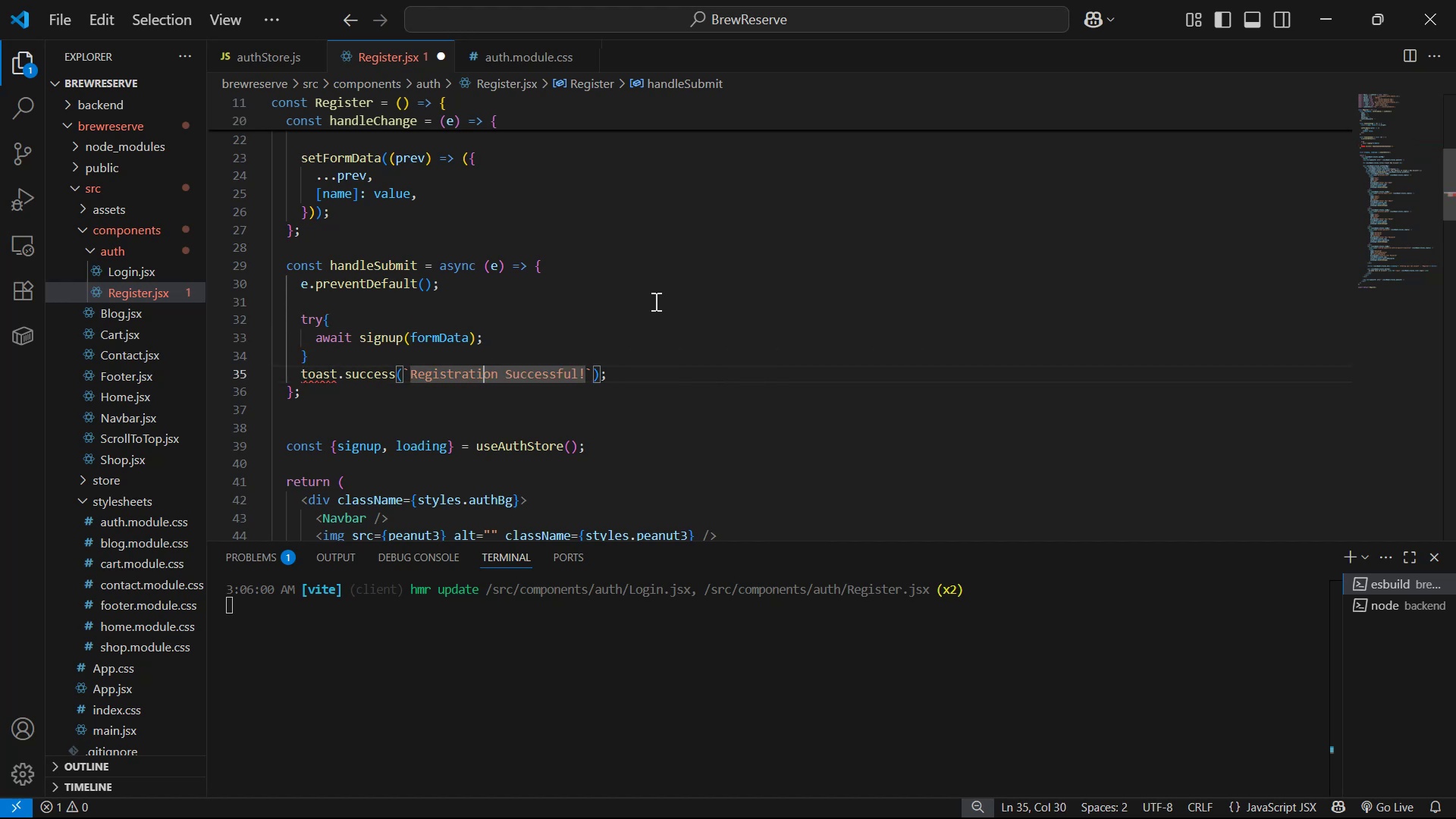 
key(Alt+ArrowUp)
 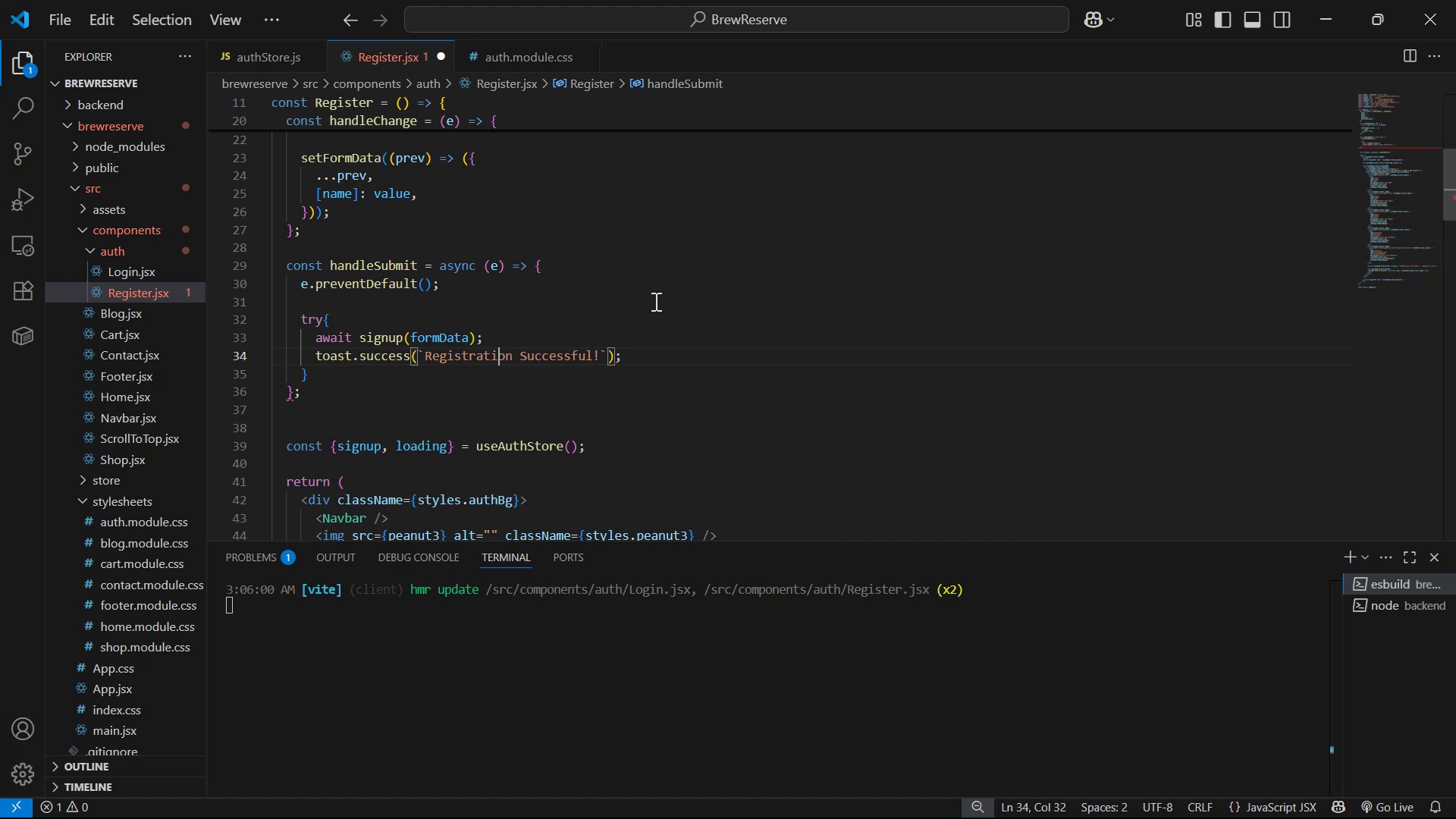 
key(ArrowUp)
 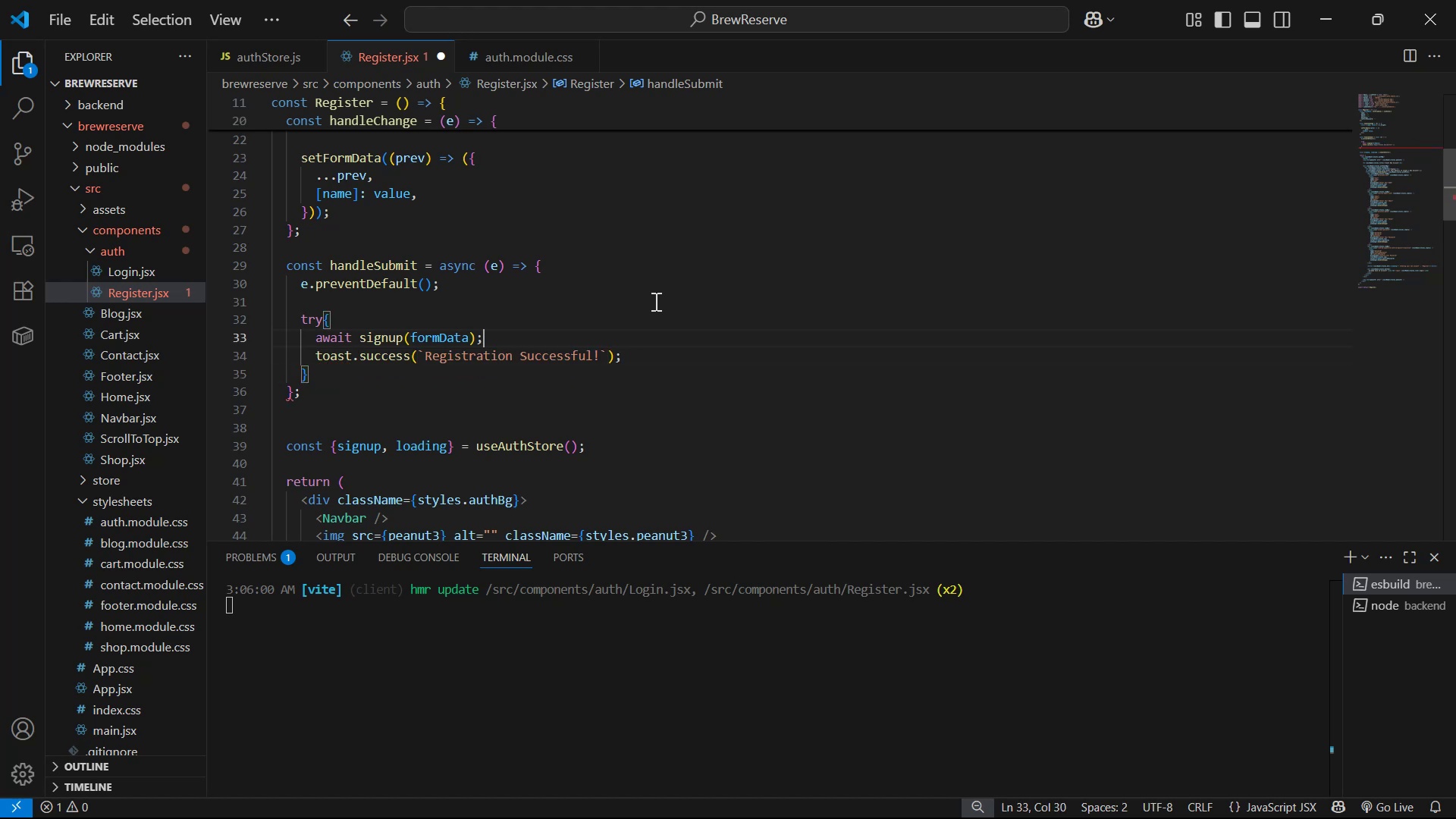 
key(ArrowUp)
 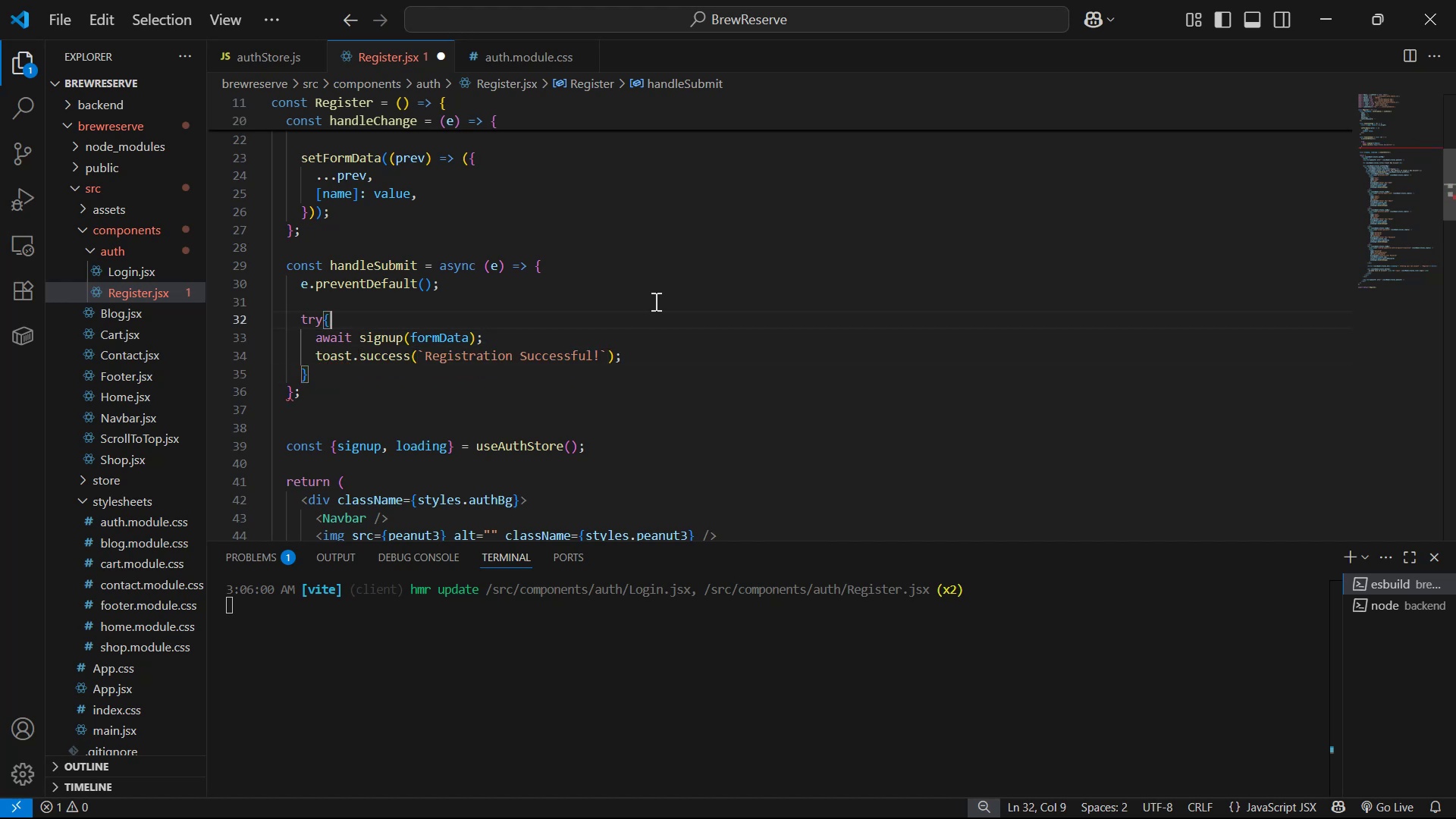 
key(Backslash)
 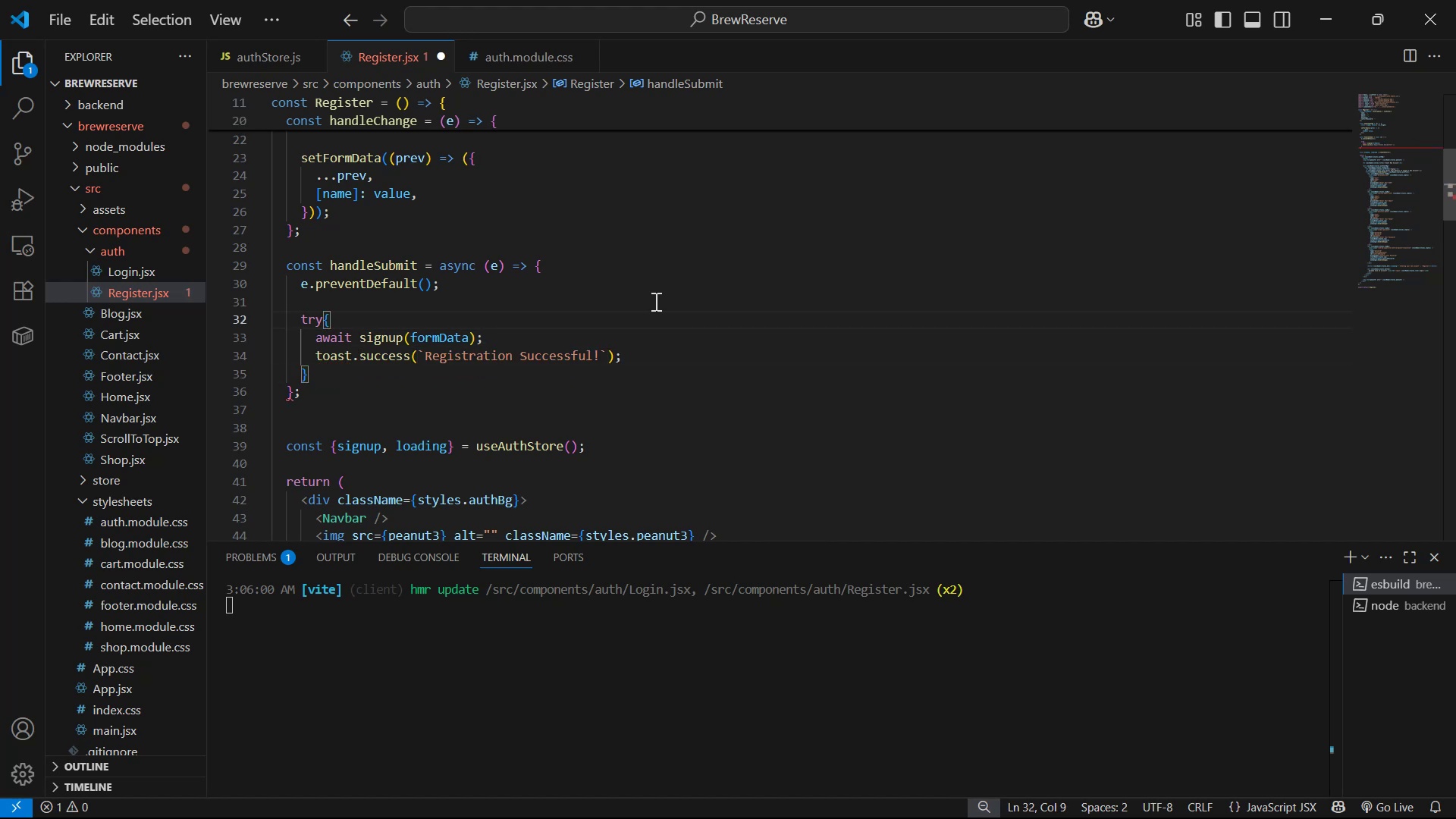 
key(Enter)
 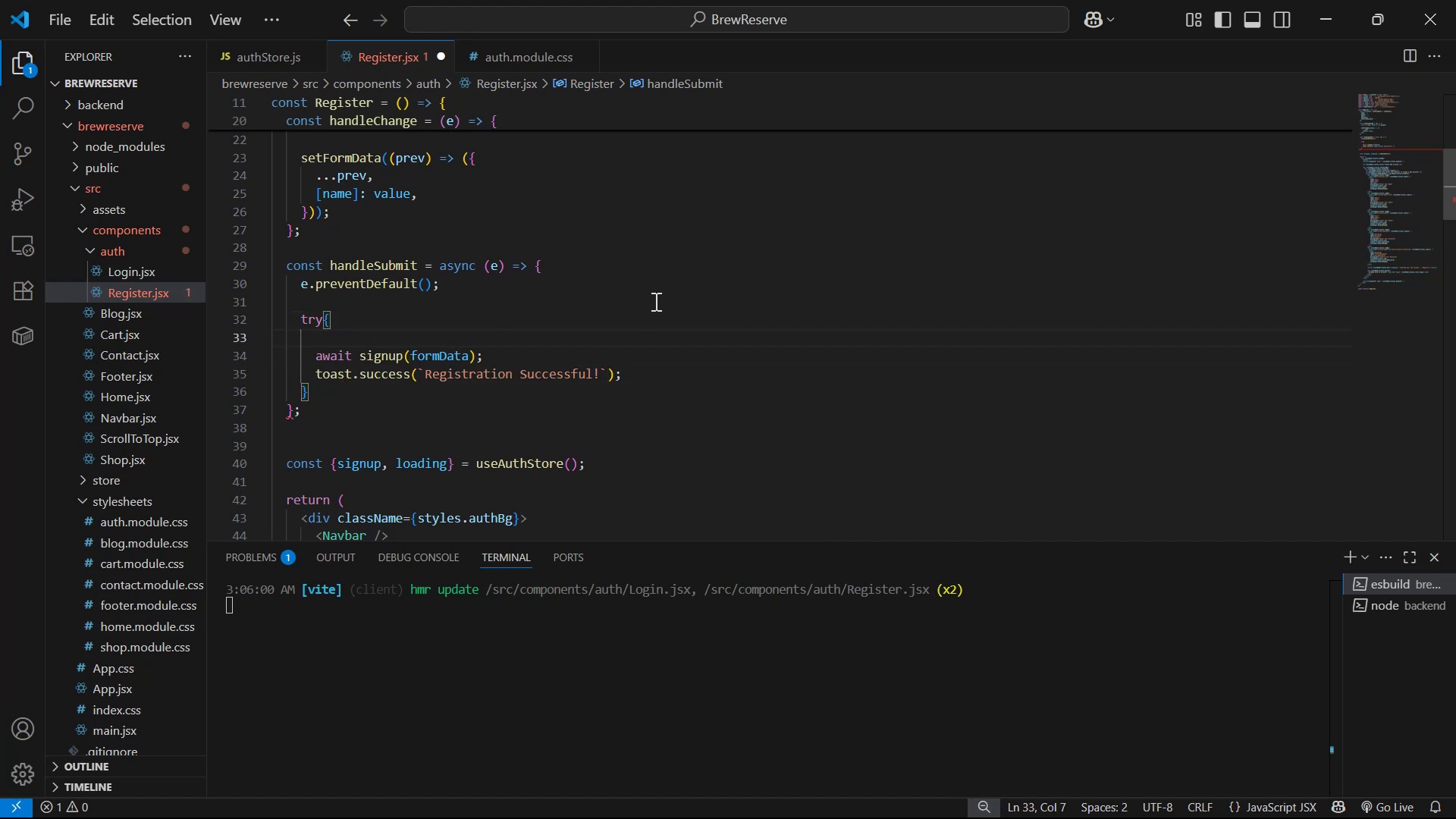 
type(if(pass)
 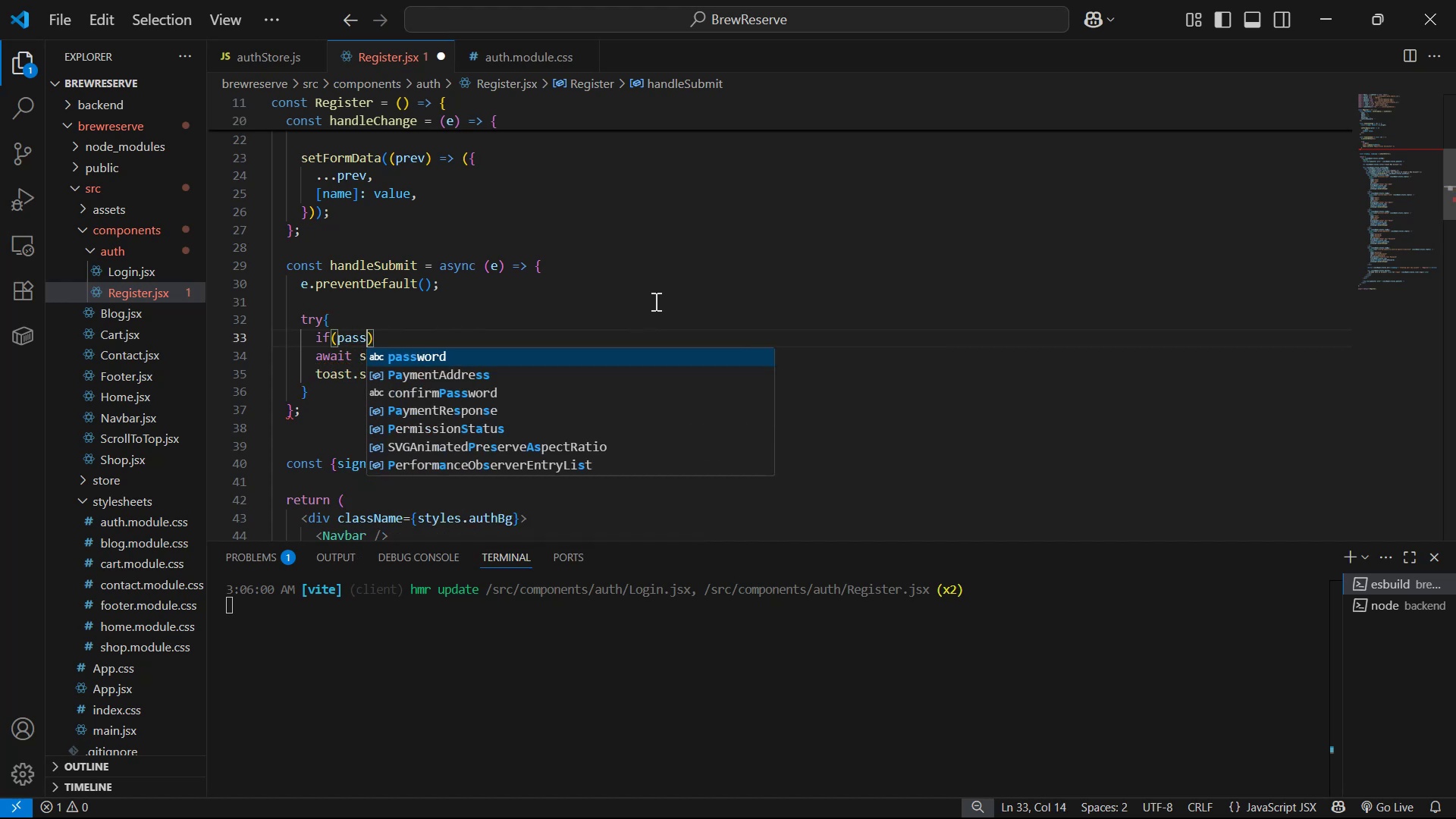 
key(Enter)
 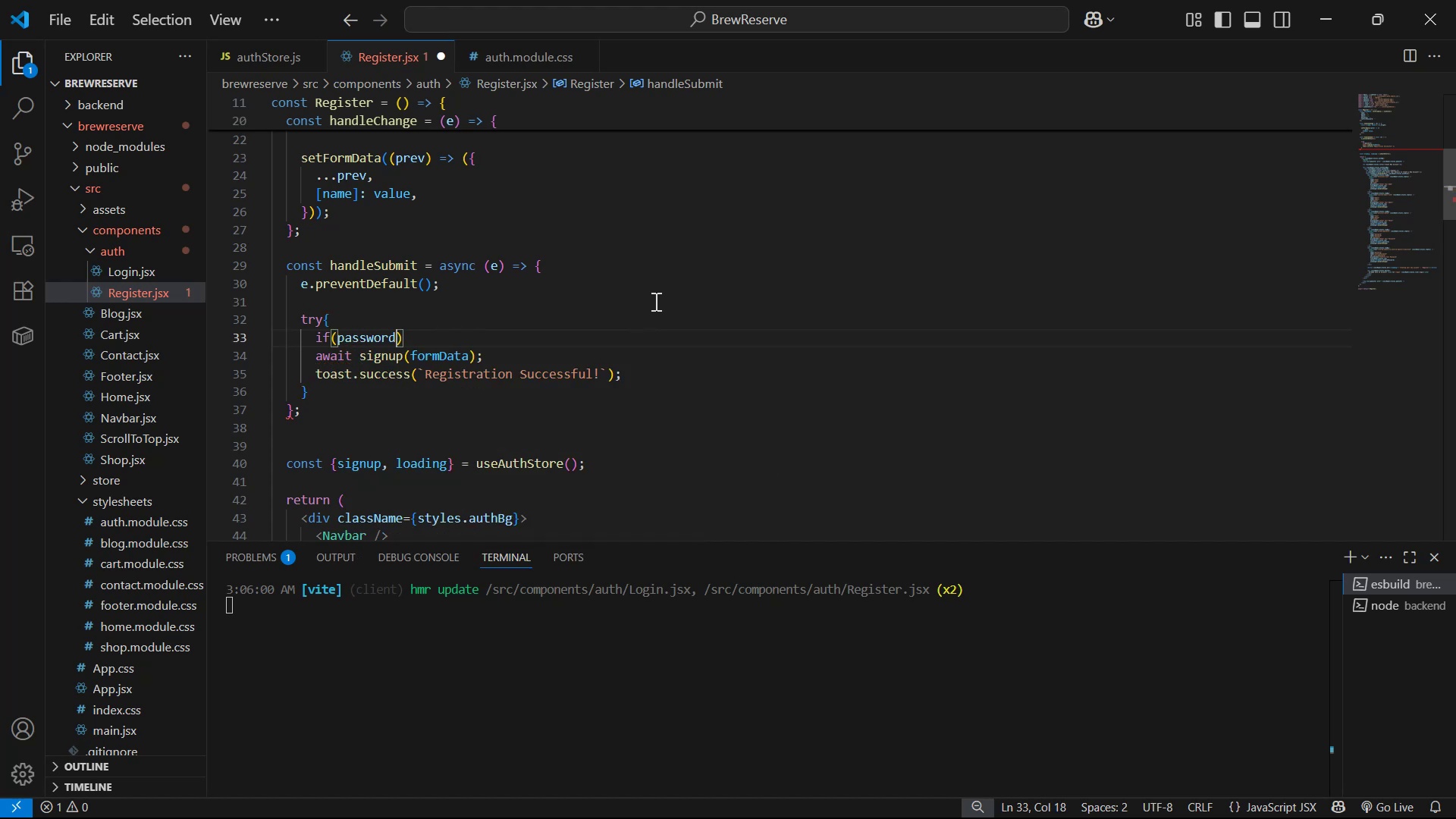 
type( !=== )
key(Backspace)
type( )
key(Backspace)
key(Backspace)
type( co)
 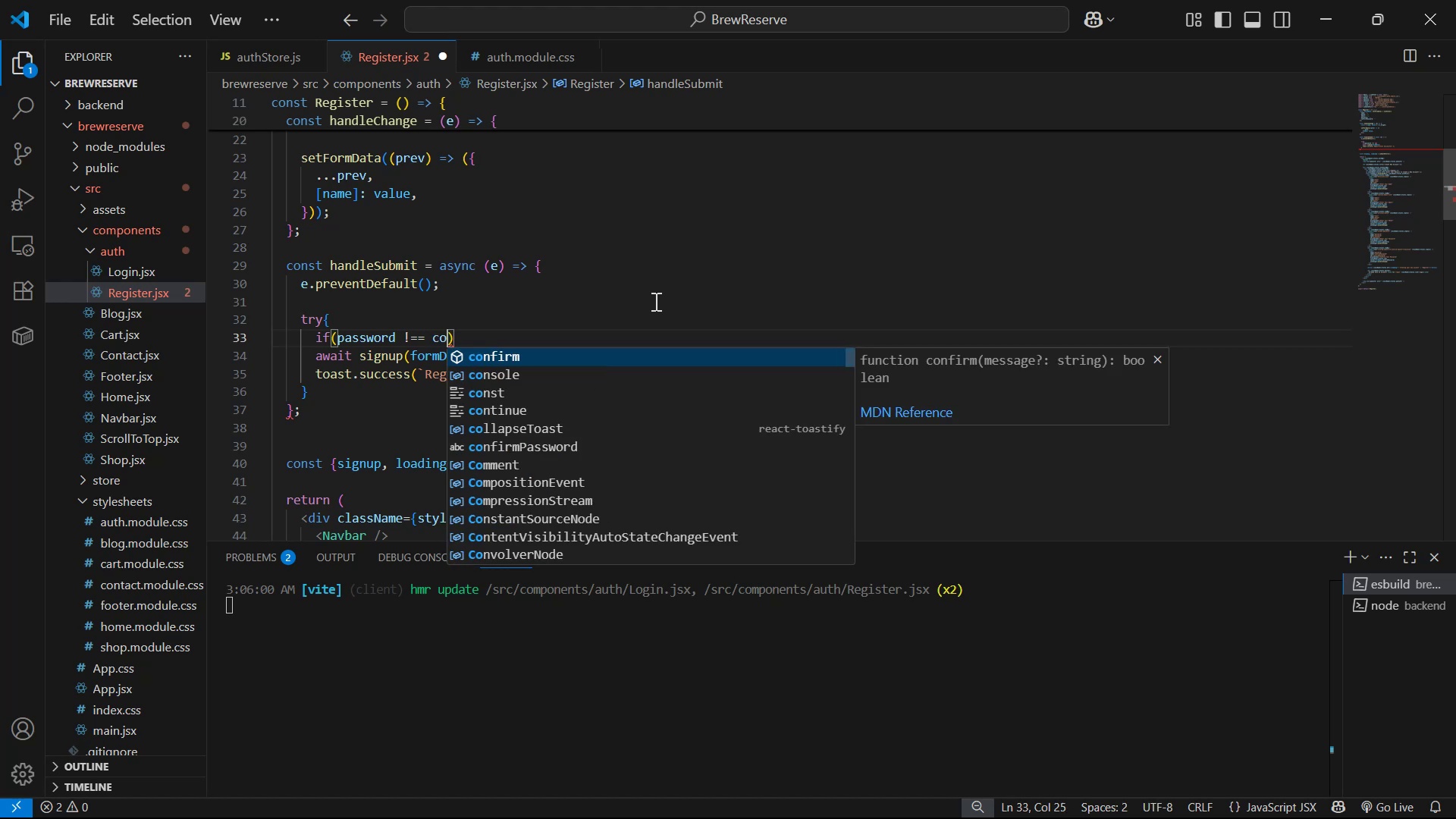 
key(ArrowDown)
 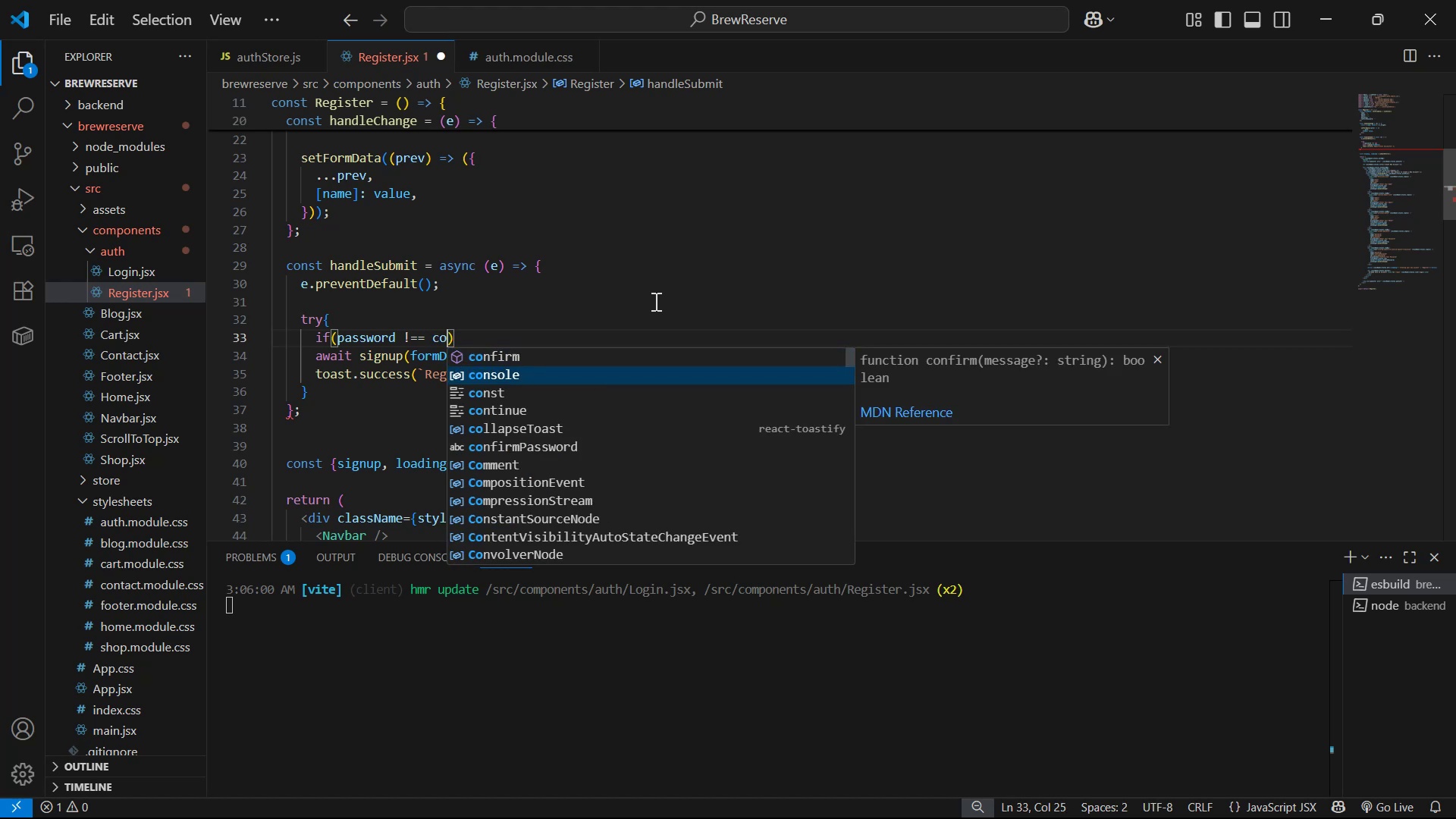 
key(ArrowDown)
 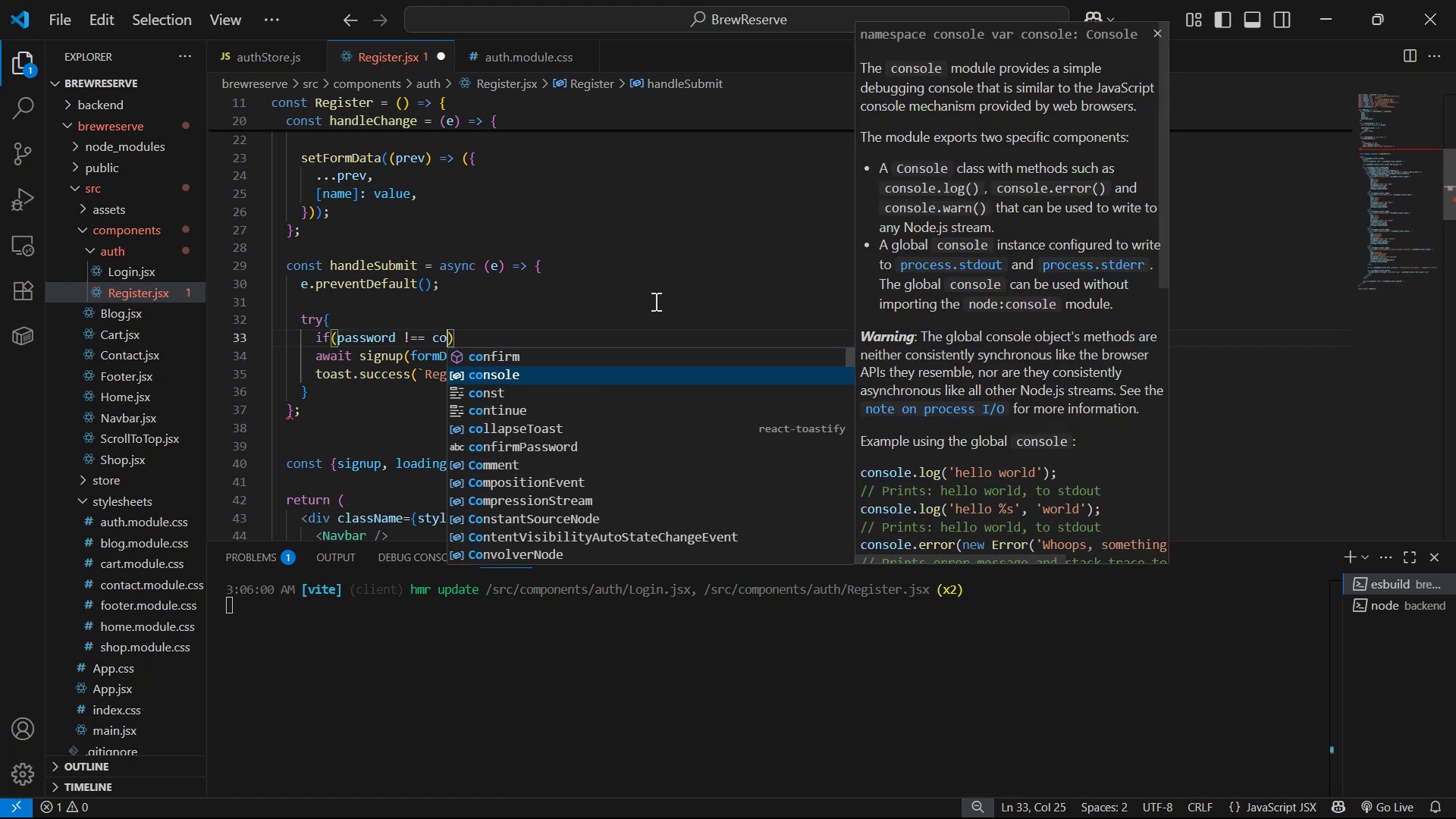 
key(ArrowDown)
 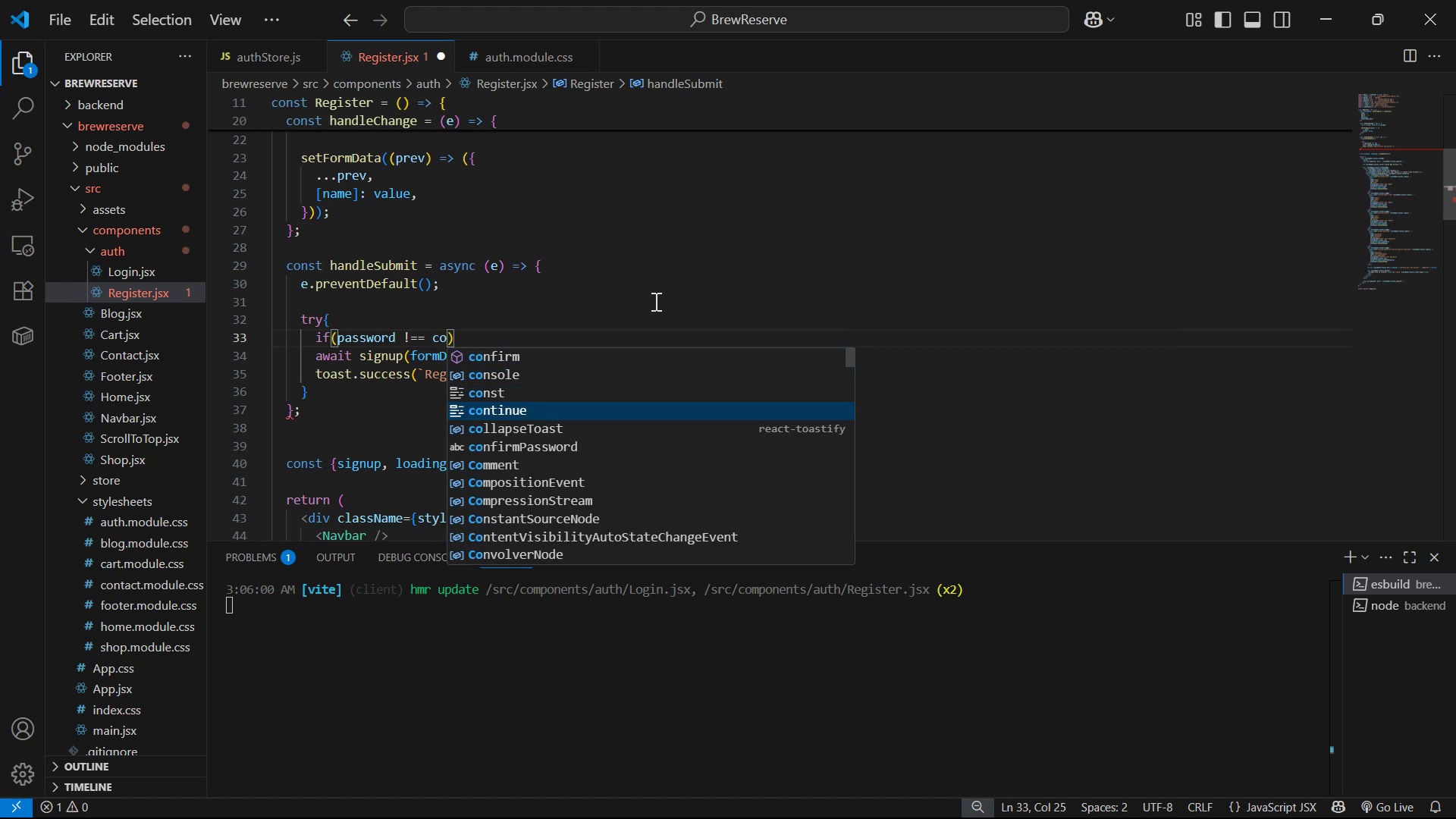 
key(ArrowDown)
 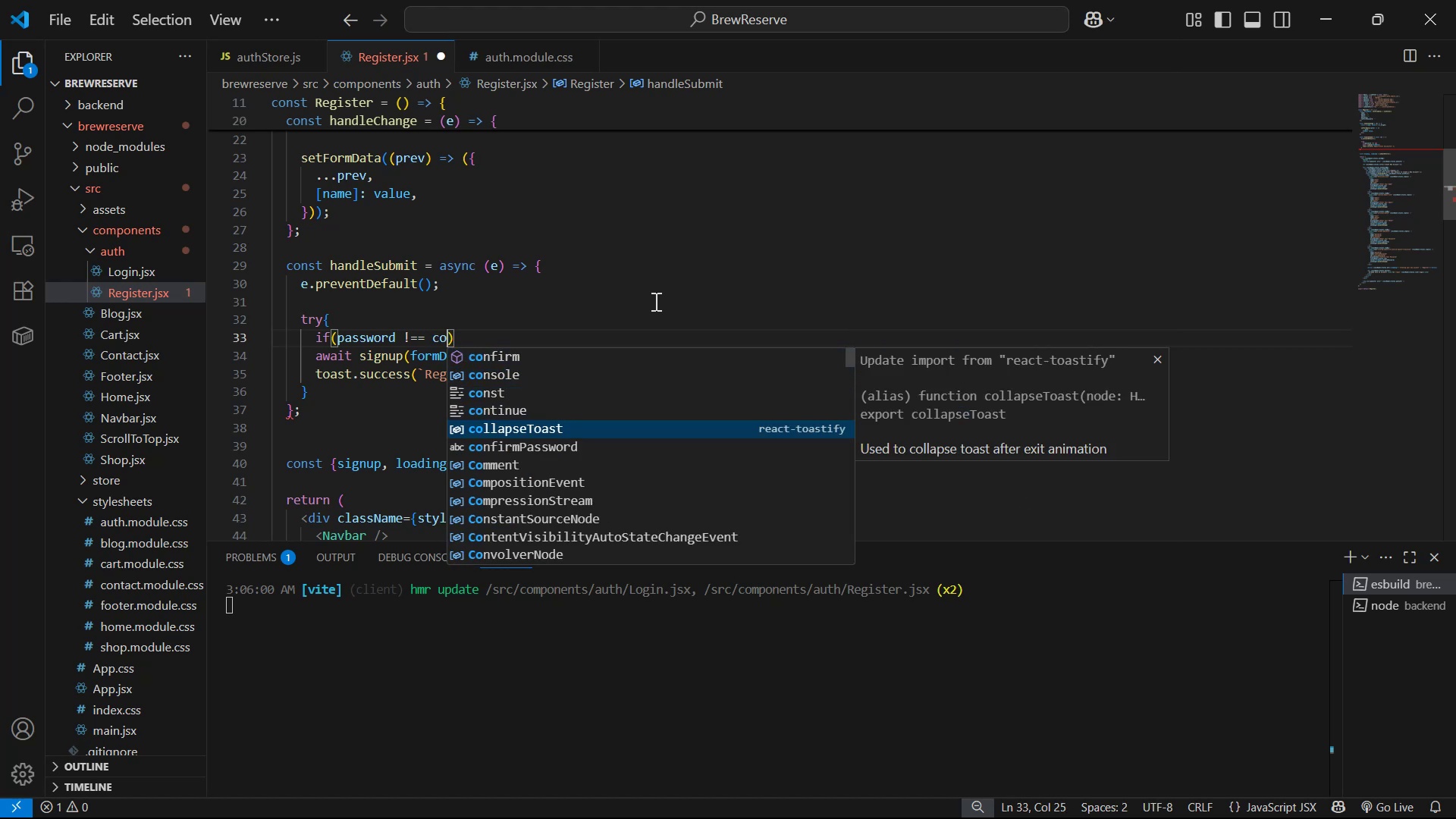 
key(ArrowDown)
 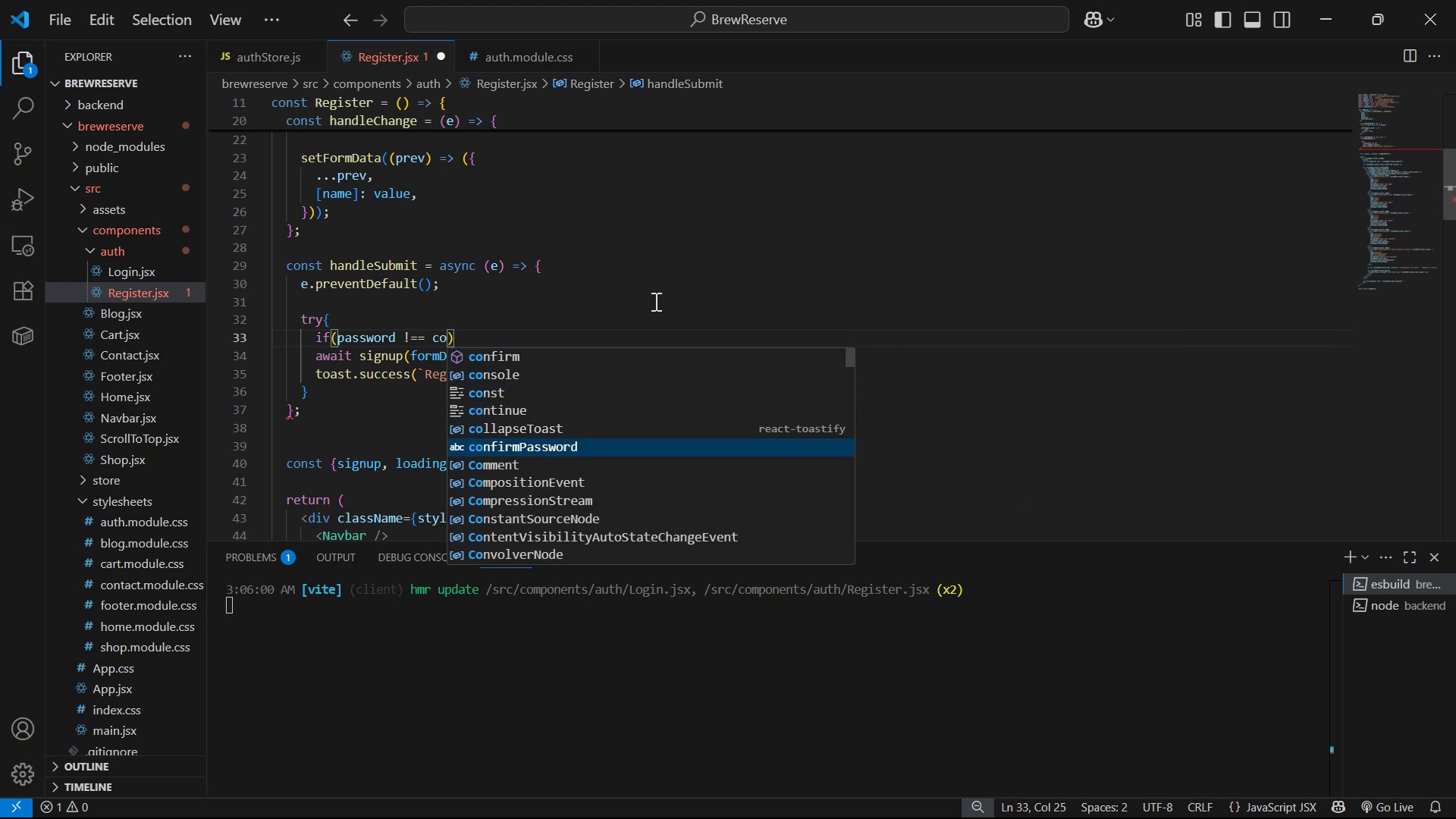 
key(Enter)
 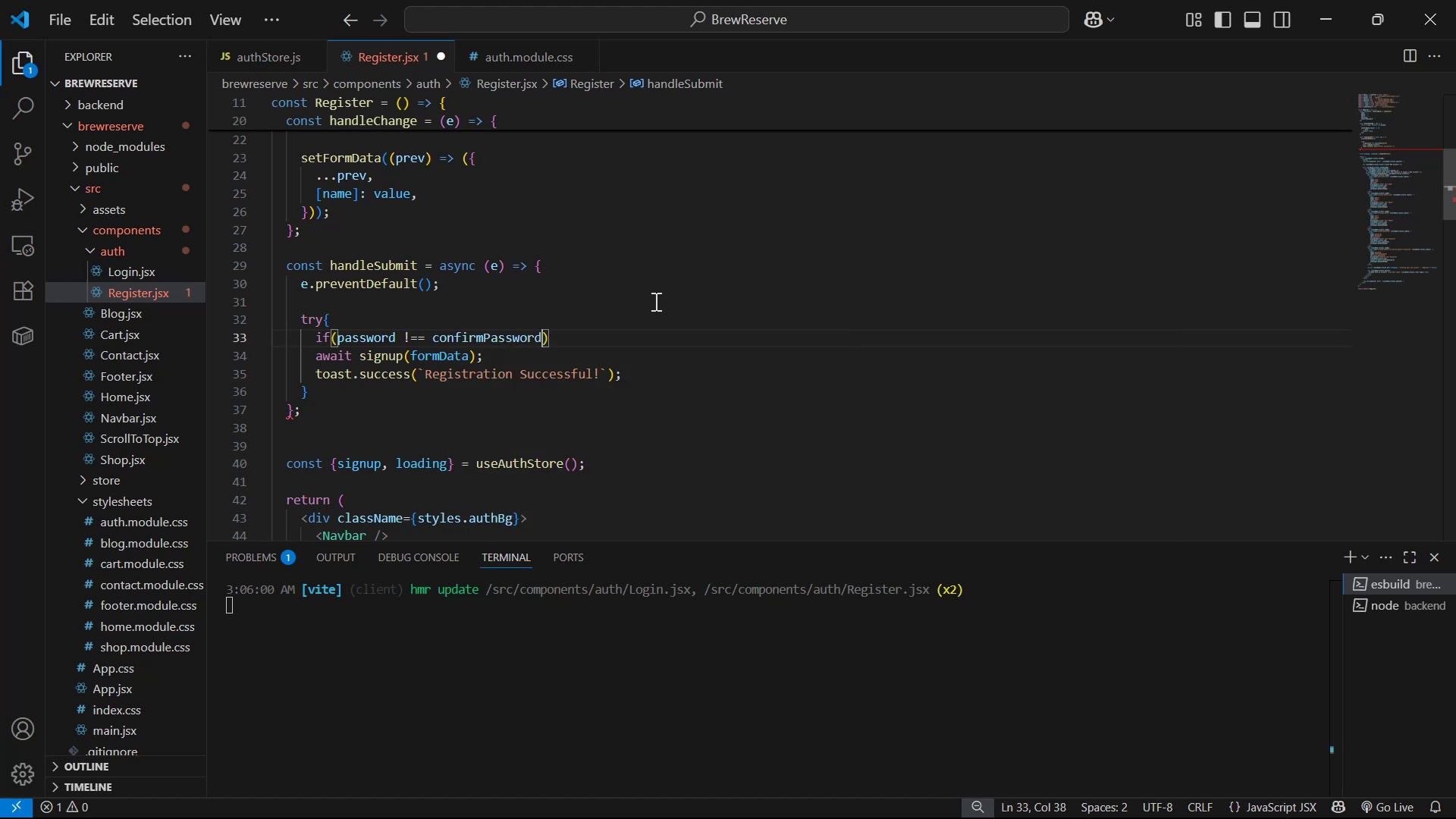 
scroll: coordinate [657, 355], scroll_direction: up, amount: 5.0
 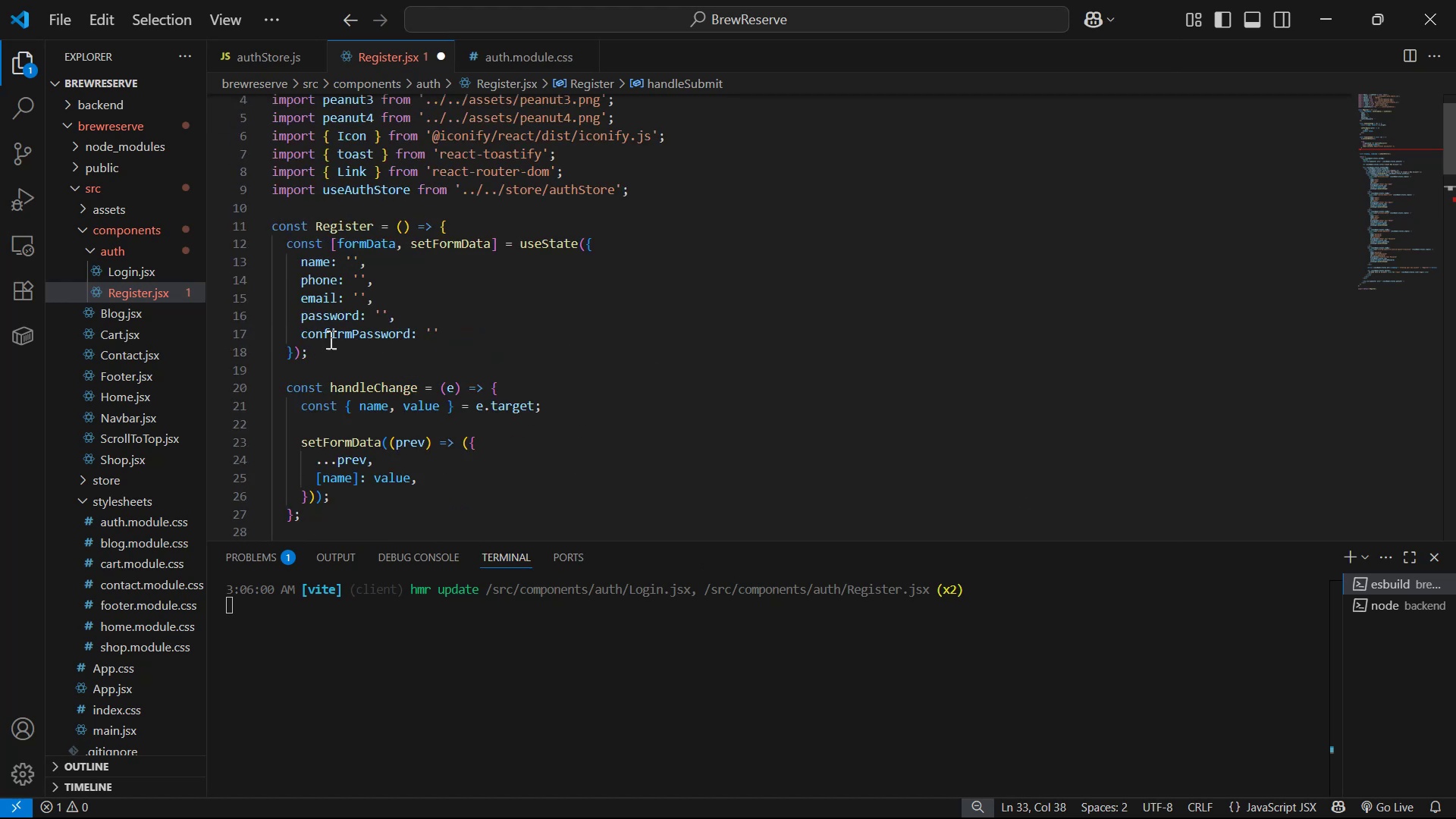 
left_click([347, 340])
 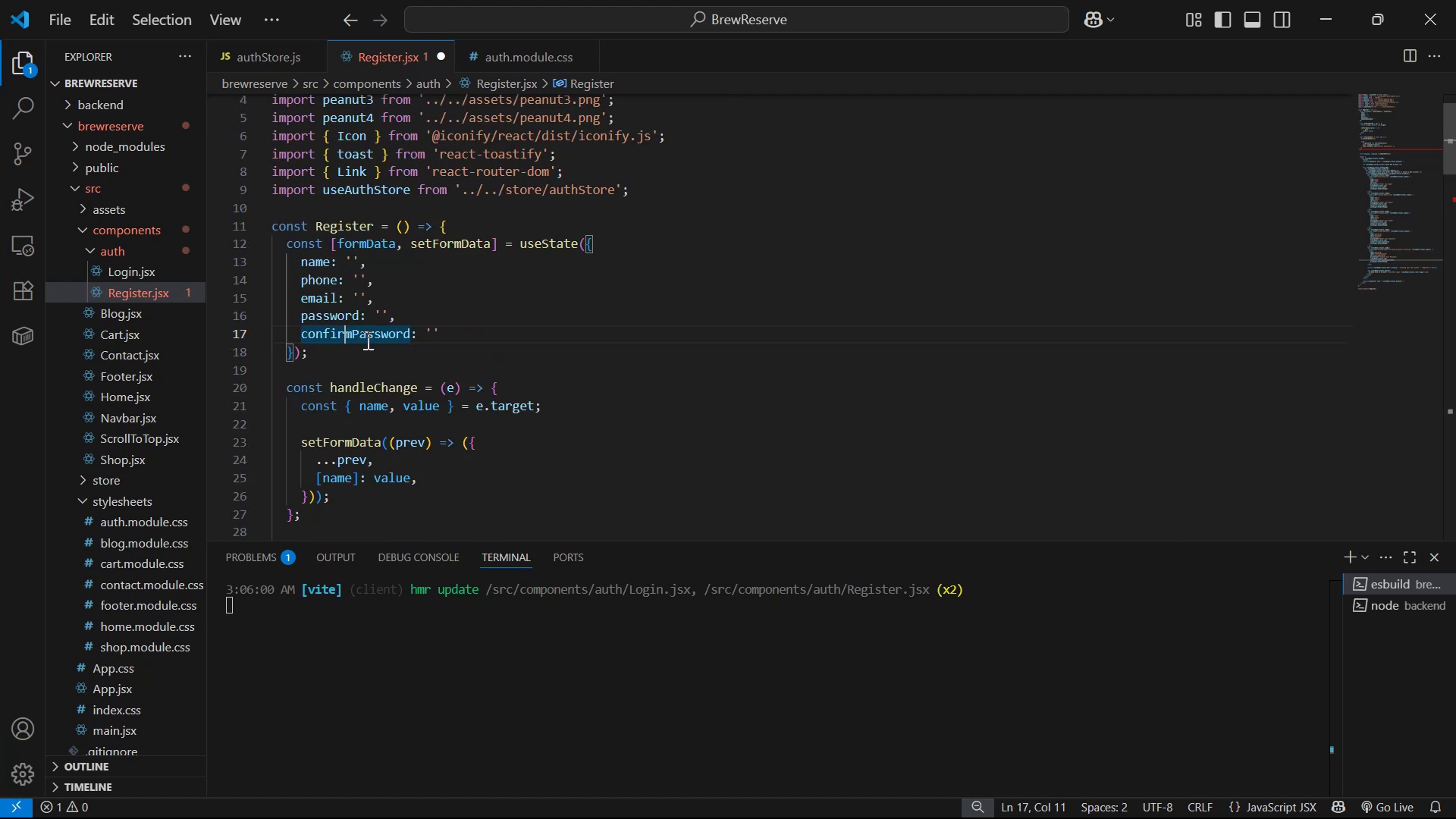 
scroll: coordinate [560, 418], scroll_direction: down, amount: 4.0
 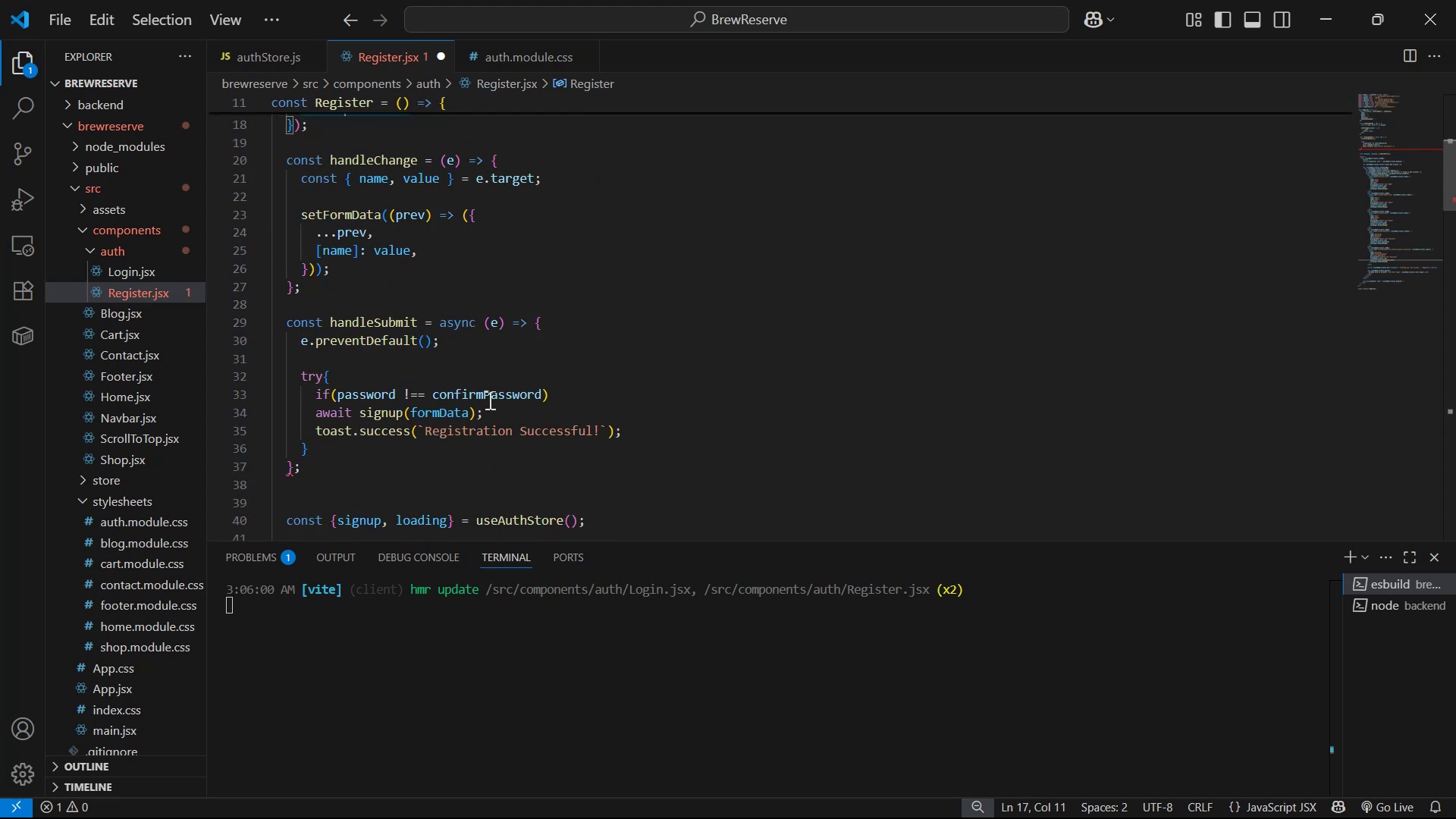 
scroll: coordinate [506, 394], scroll_direction: up, amount: 2.0
 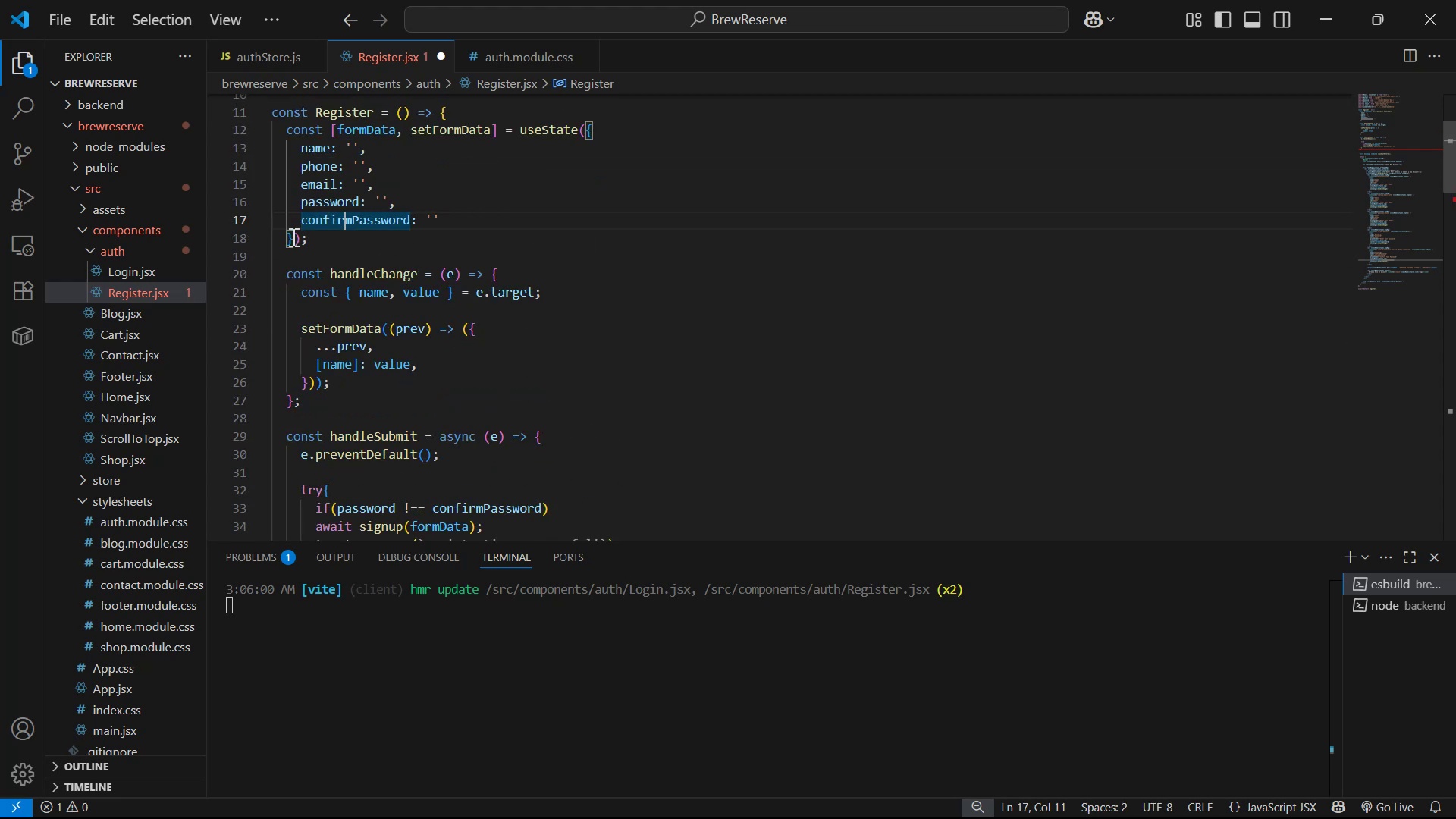 
left_click_drag(start_coordinate=[302, 220], to_coordinate=[408, 218])
 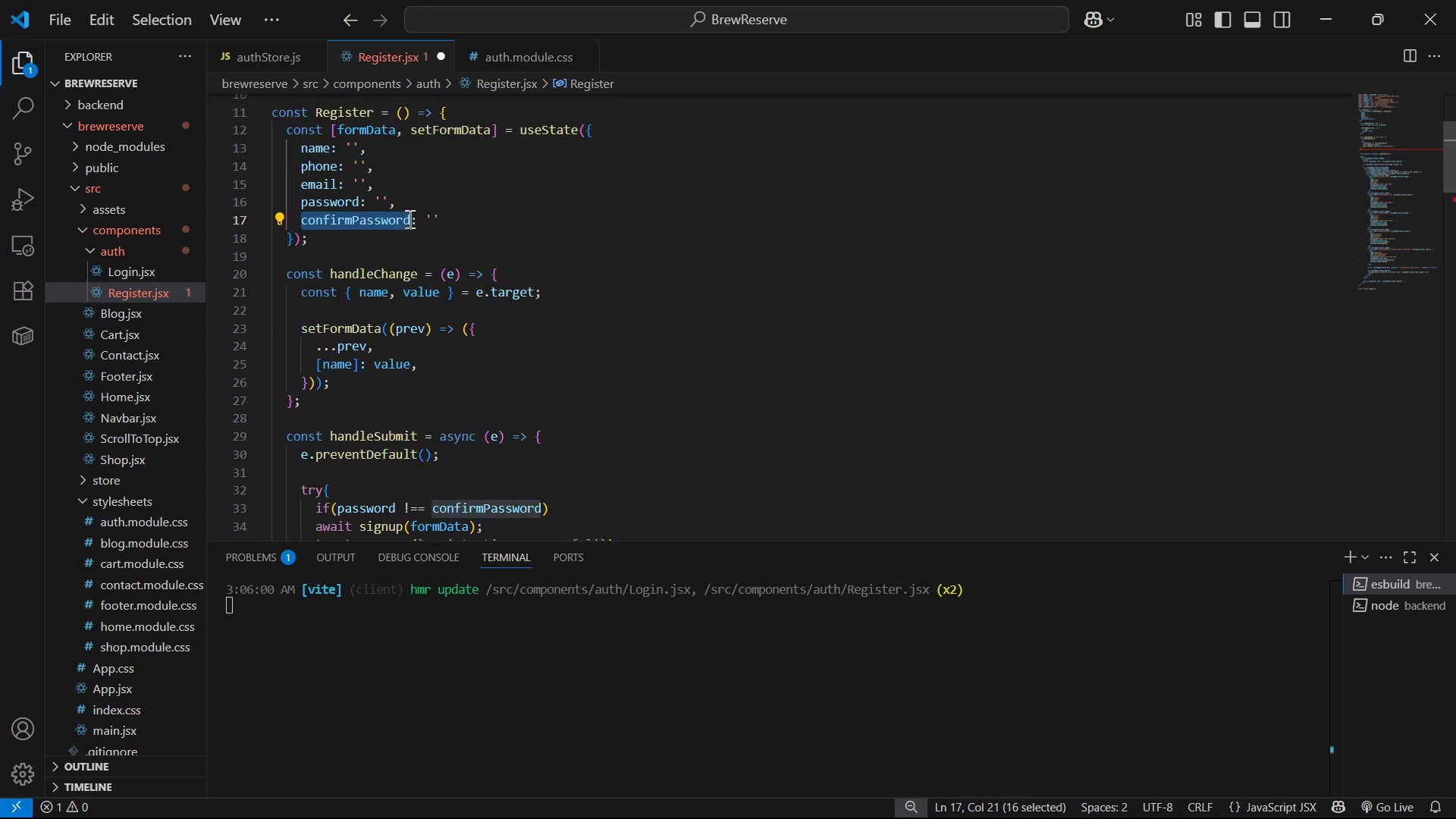 
key(Control+C)
 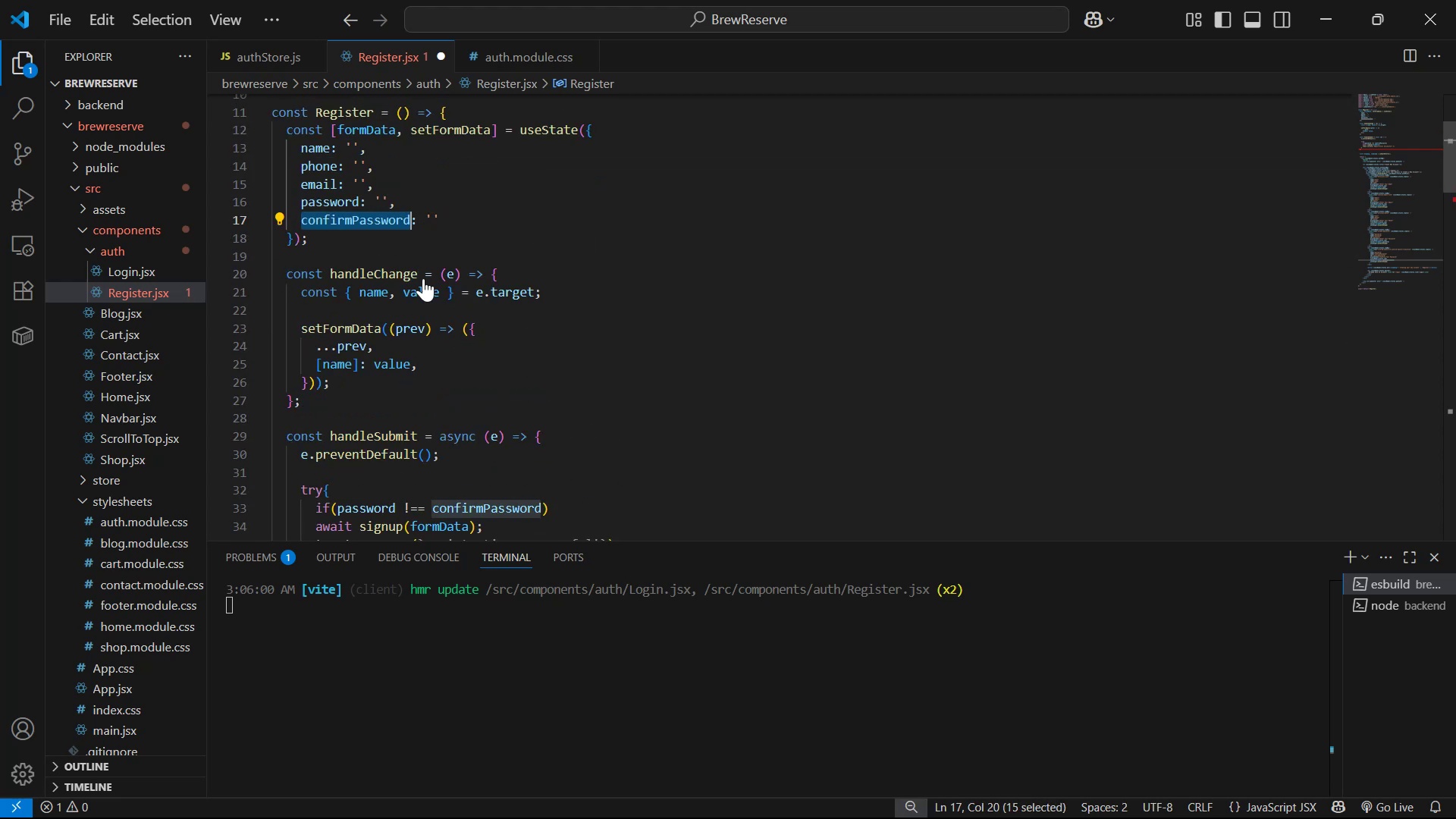 
scroll: coordinate [510, 330], scroll_direction: down, amount: 3.0
 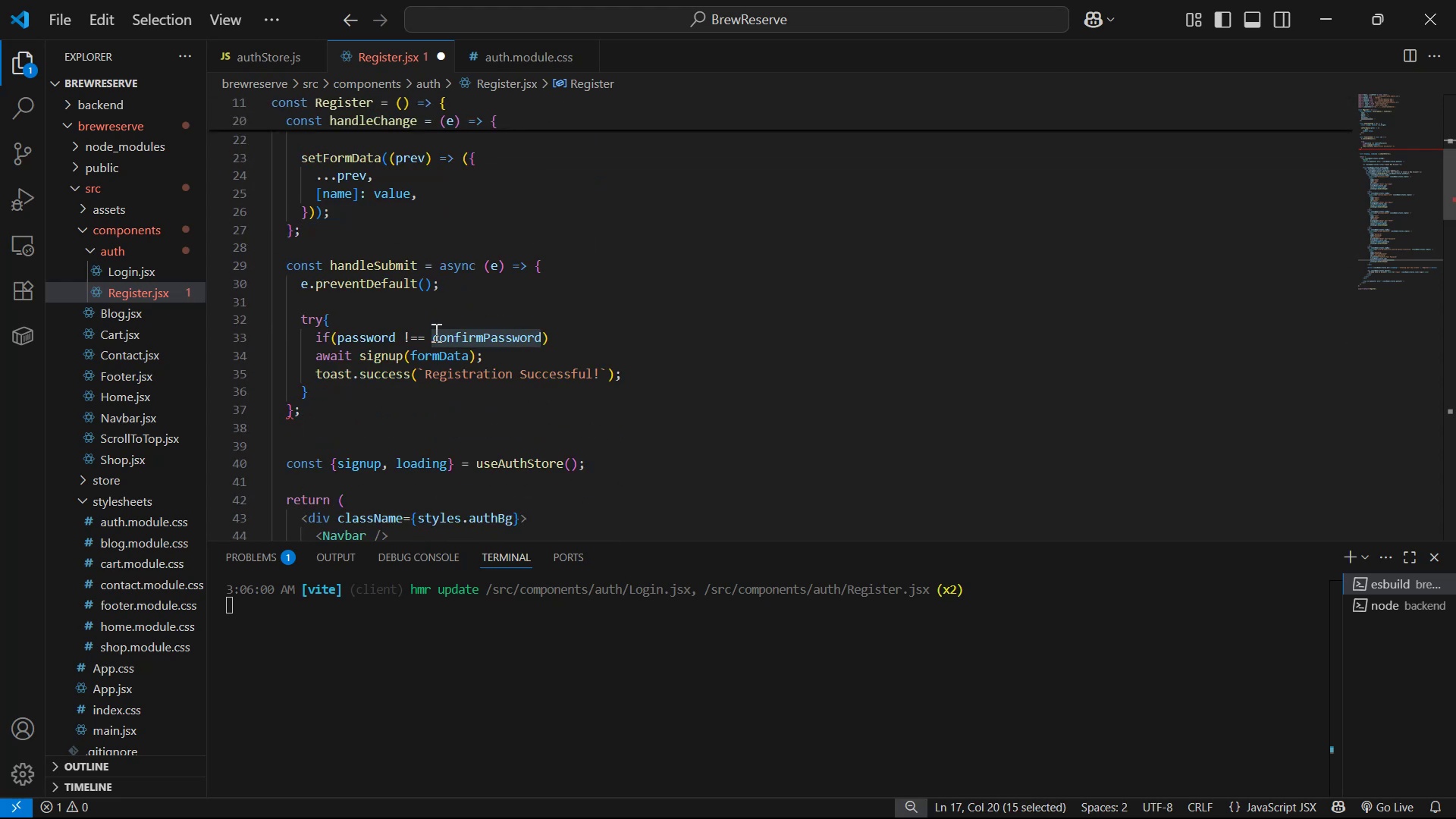 
left_click([641, 309])
 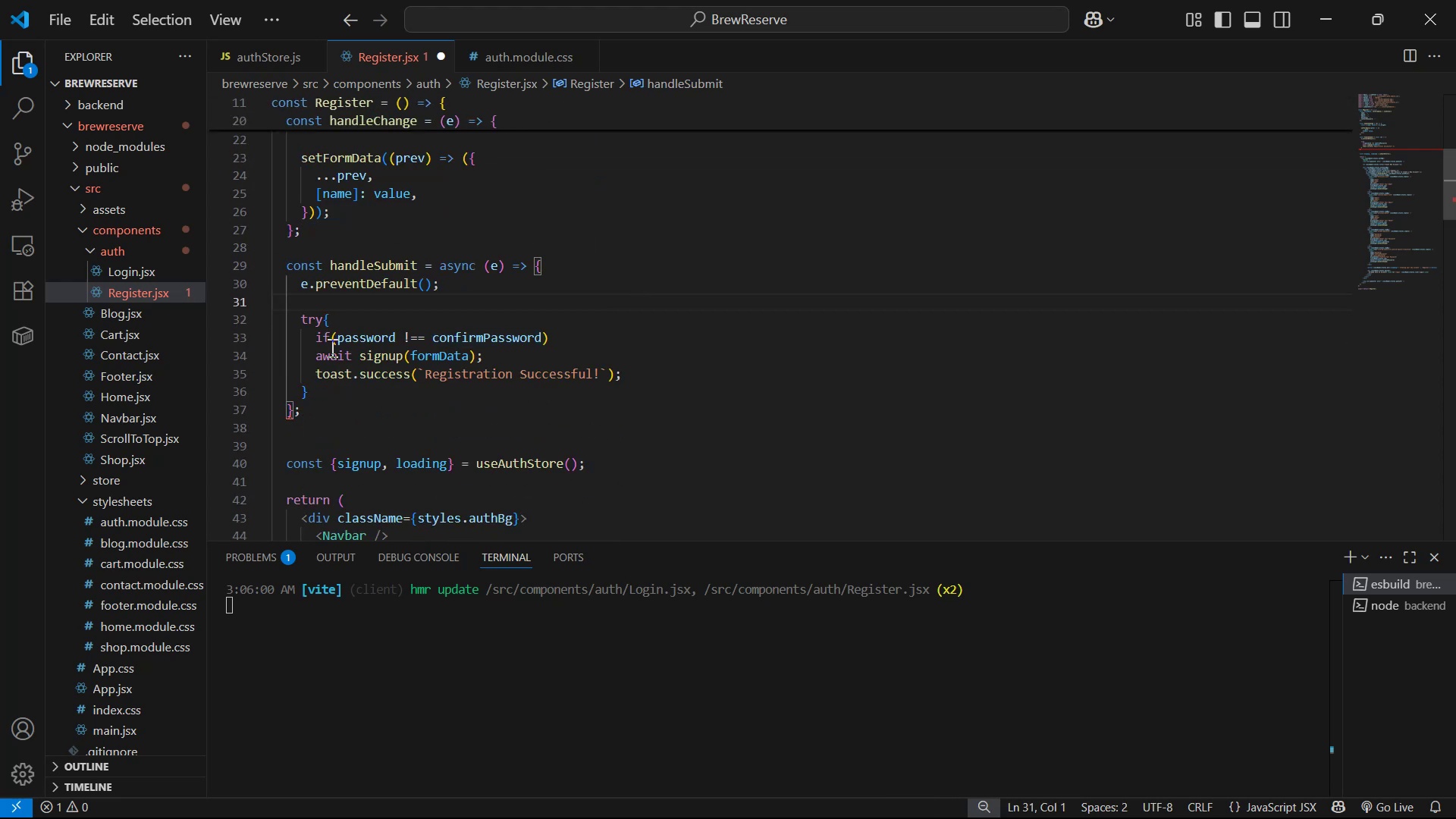 
left_click([338, 335])
 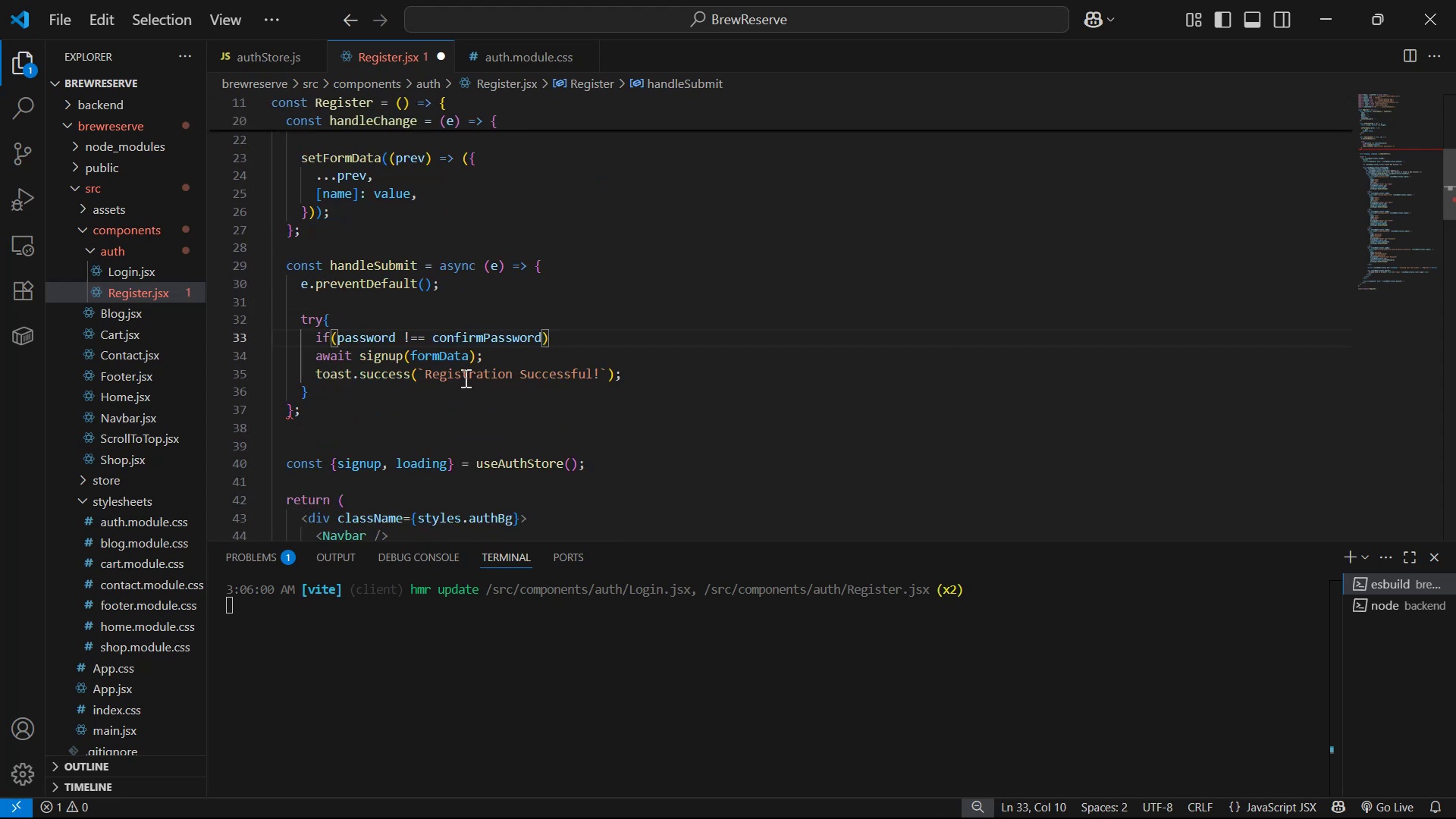 
type(for)
 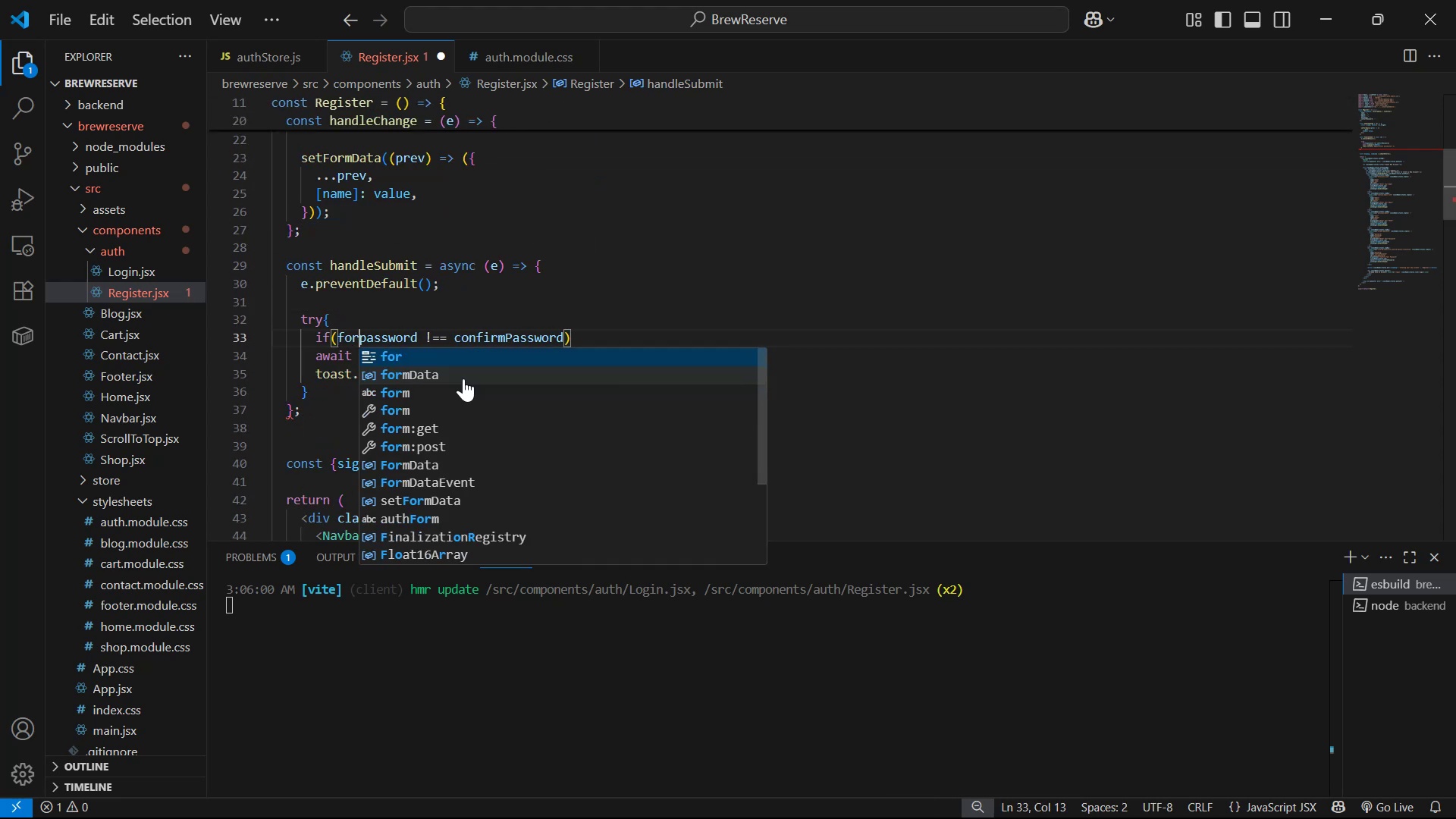 
key(ArrowDown)
 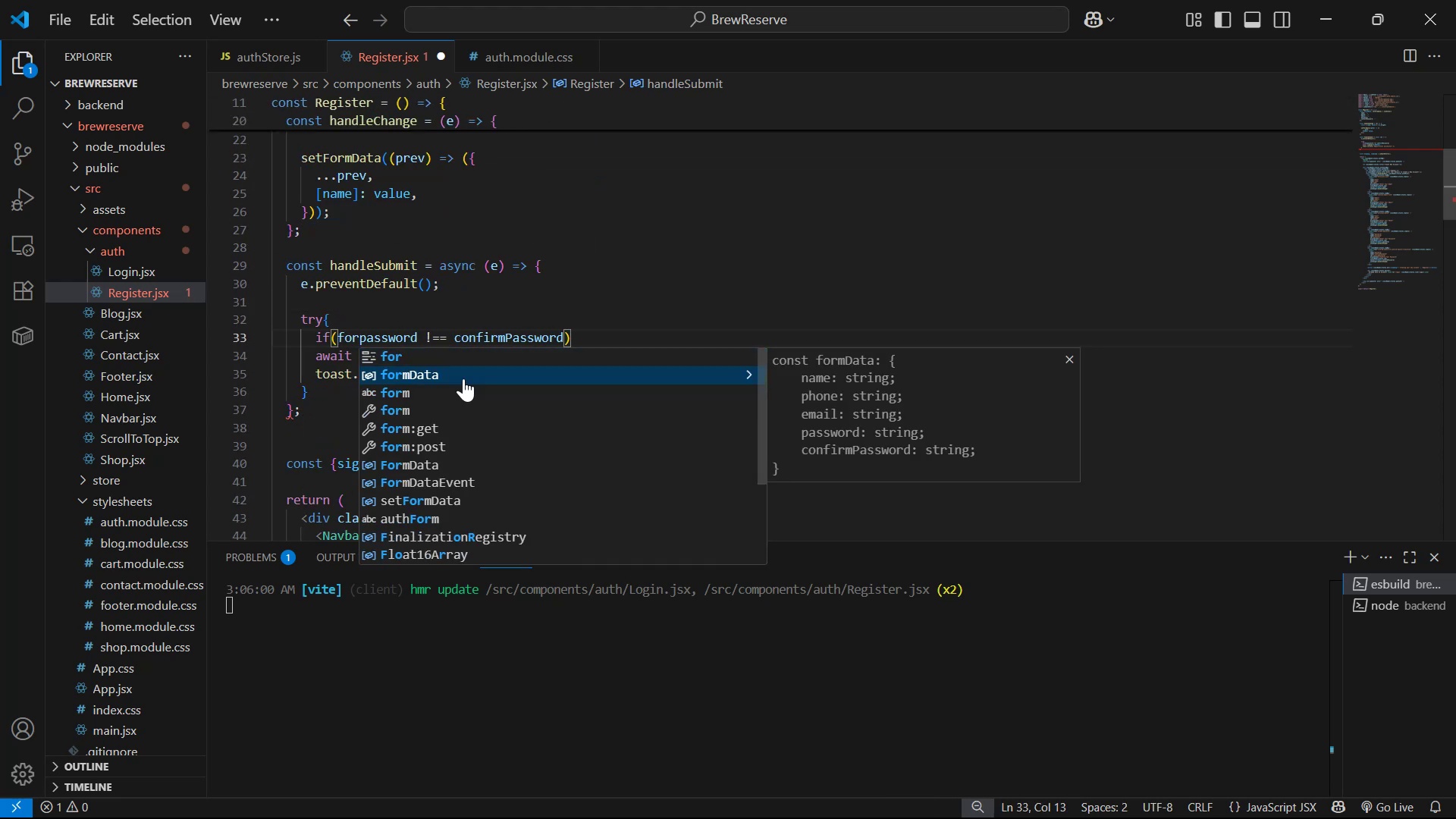 
key(Enter)
 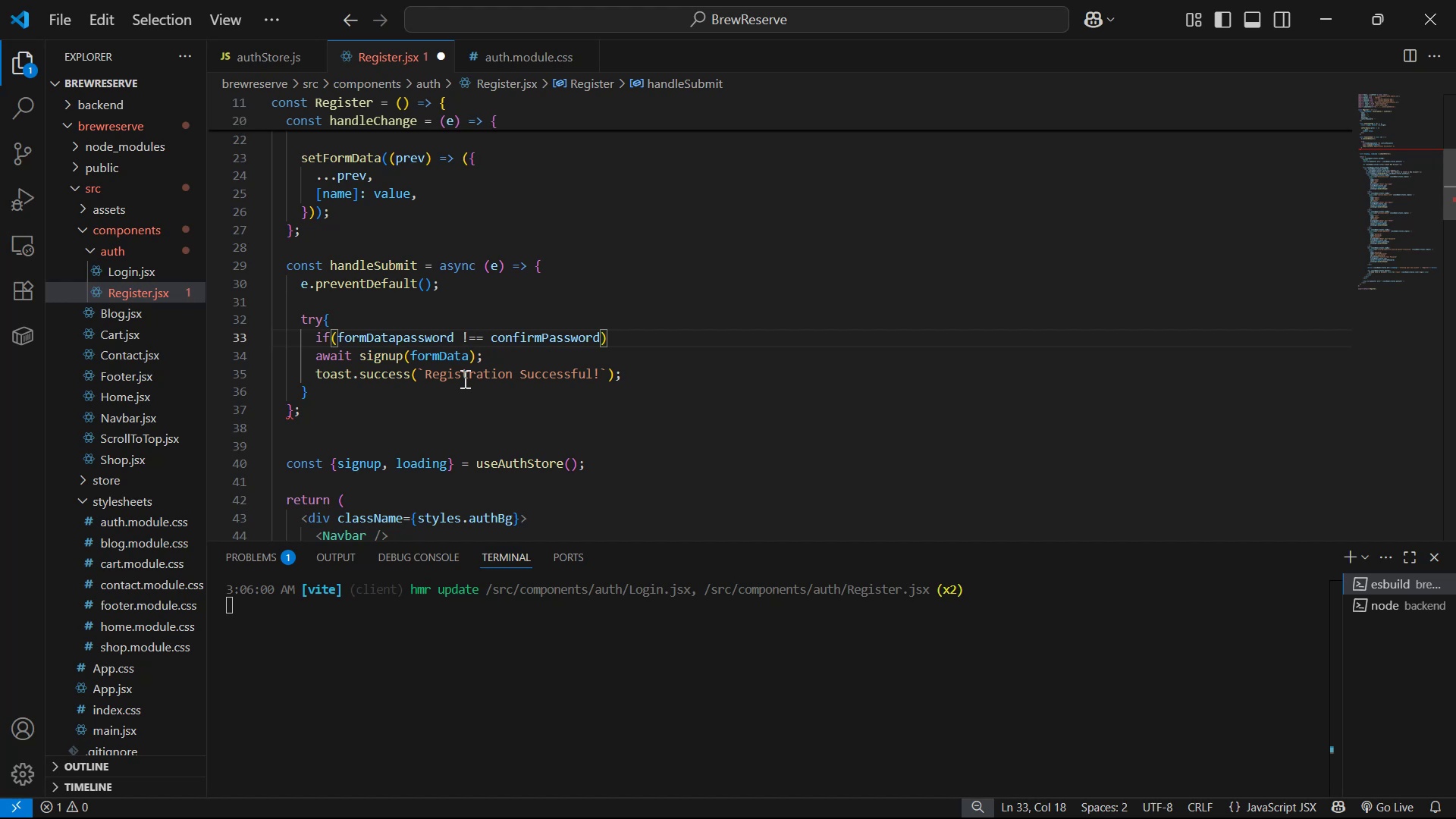 
key(Period)
 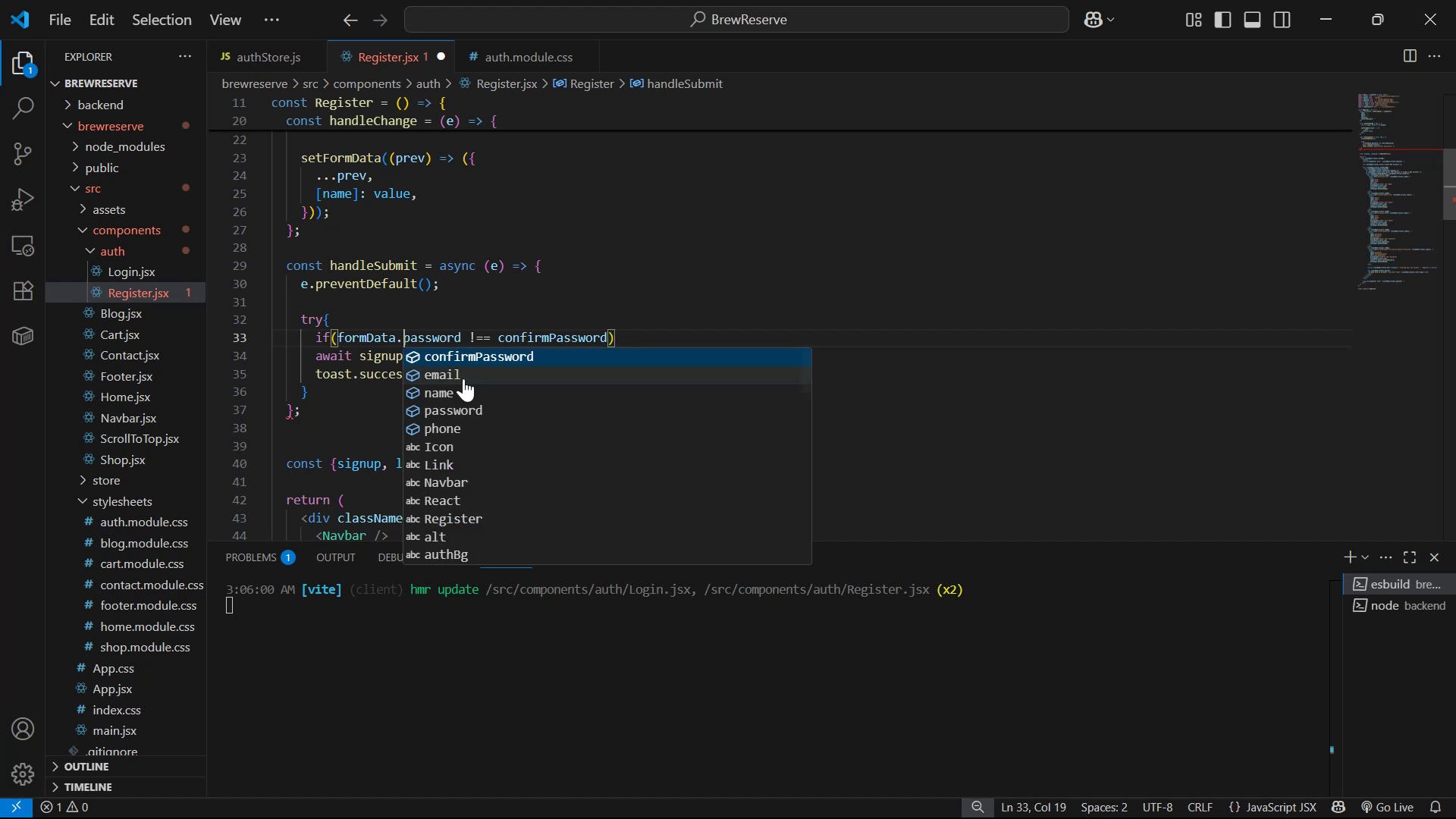 
hold_key(key=ArrowRight, duration=0.85)
 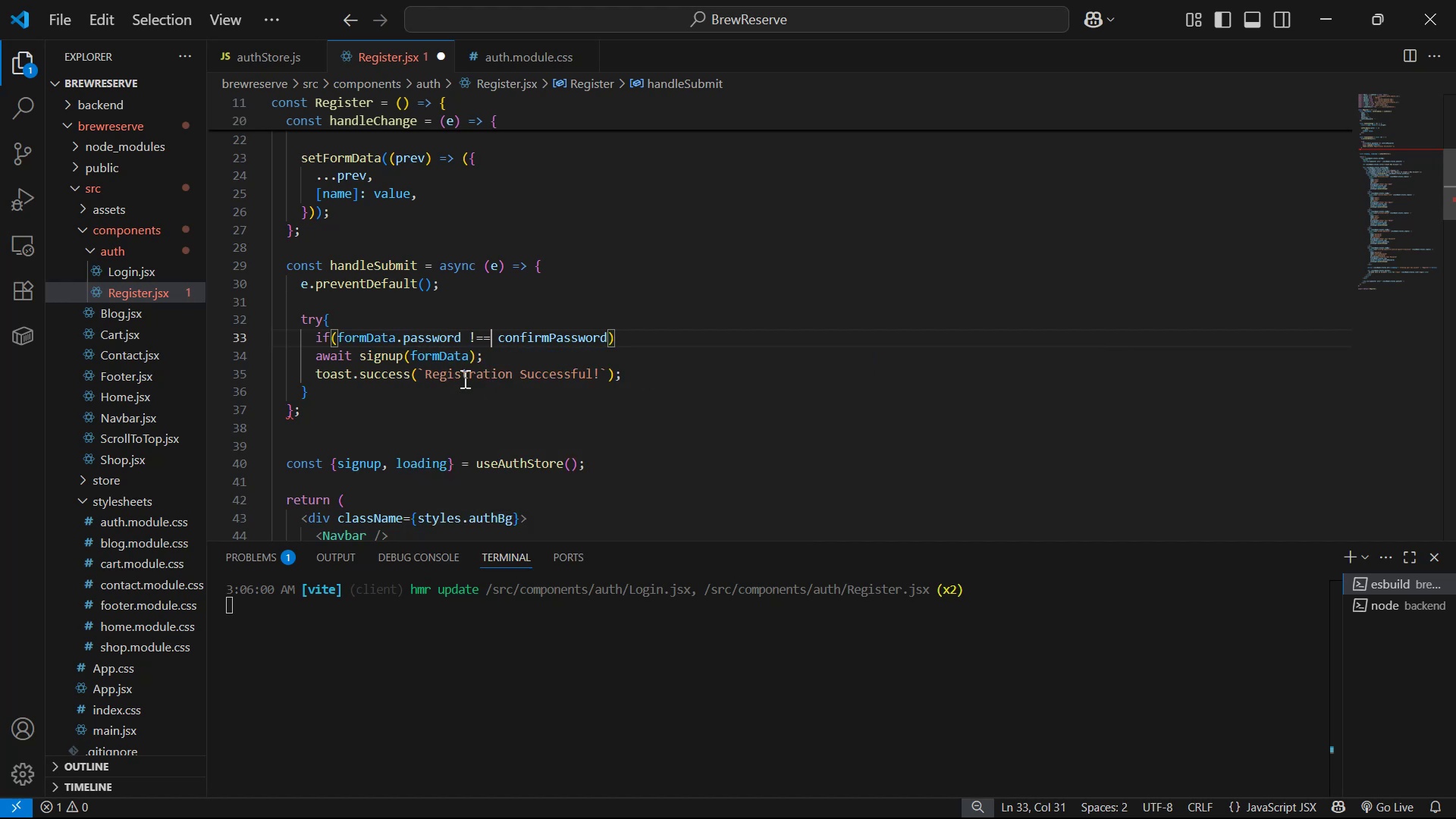 
key(ArrowRight)
 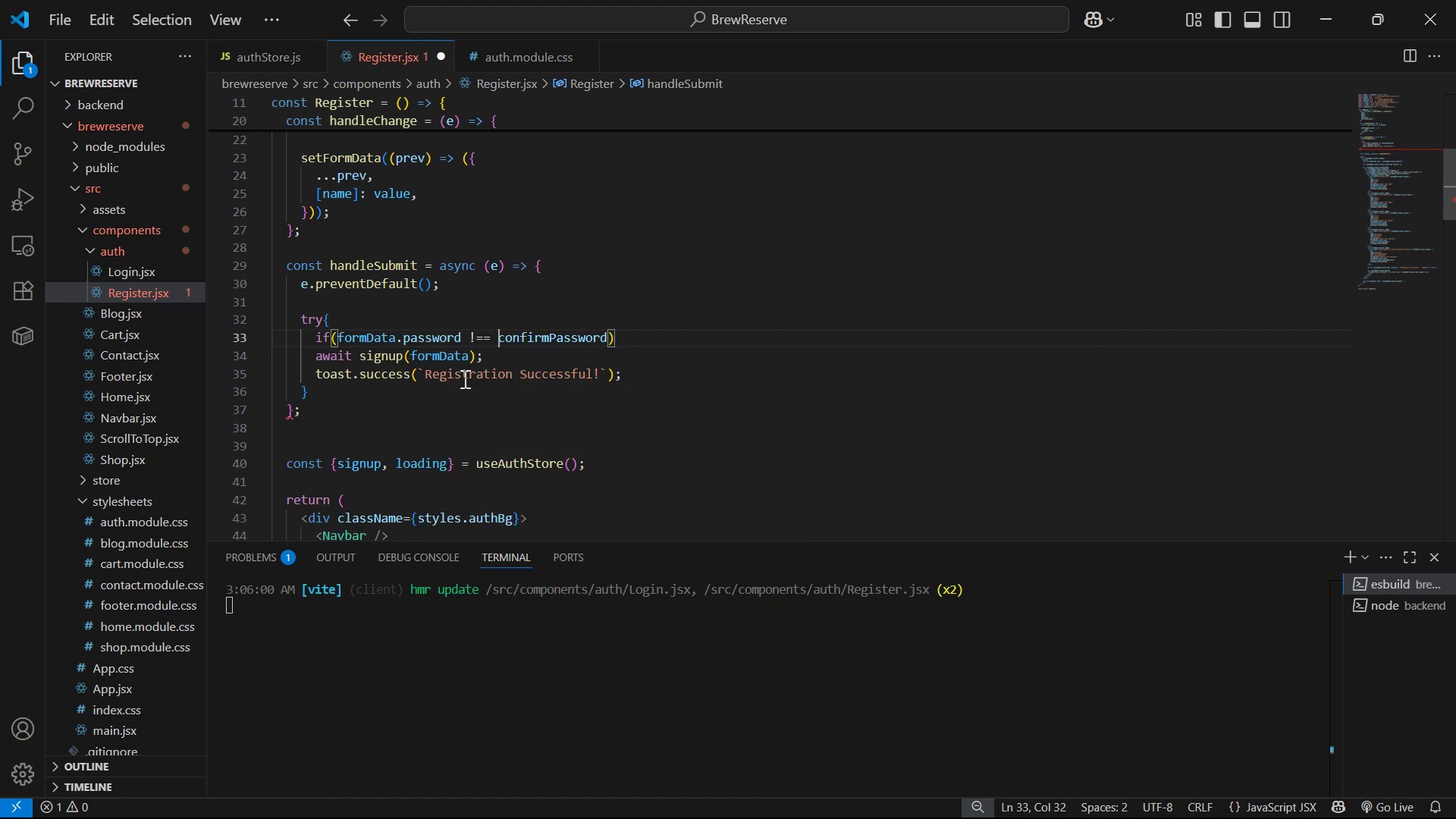 
type(for)
 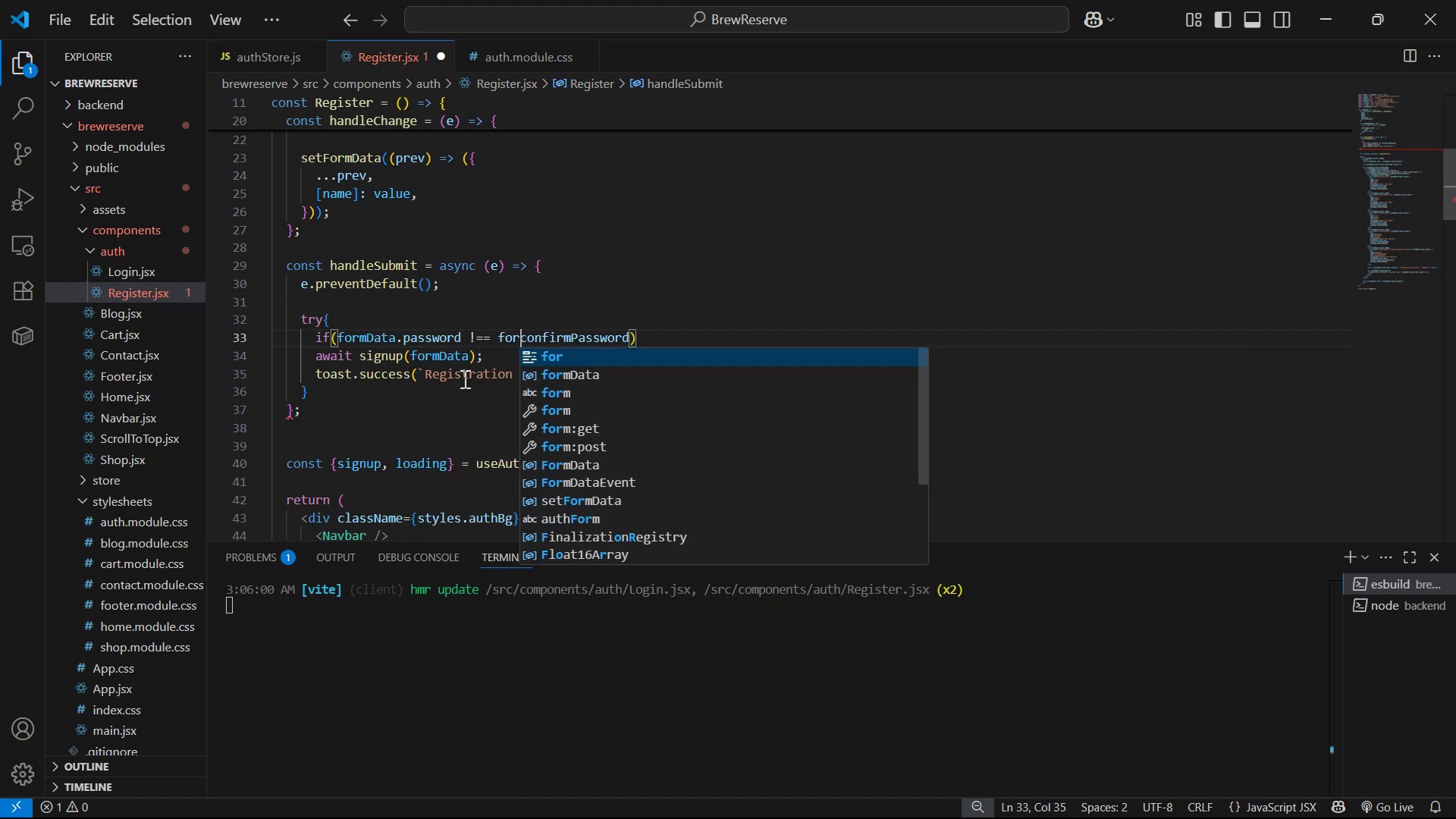 
key(ArrowDown)
 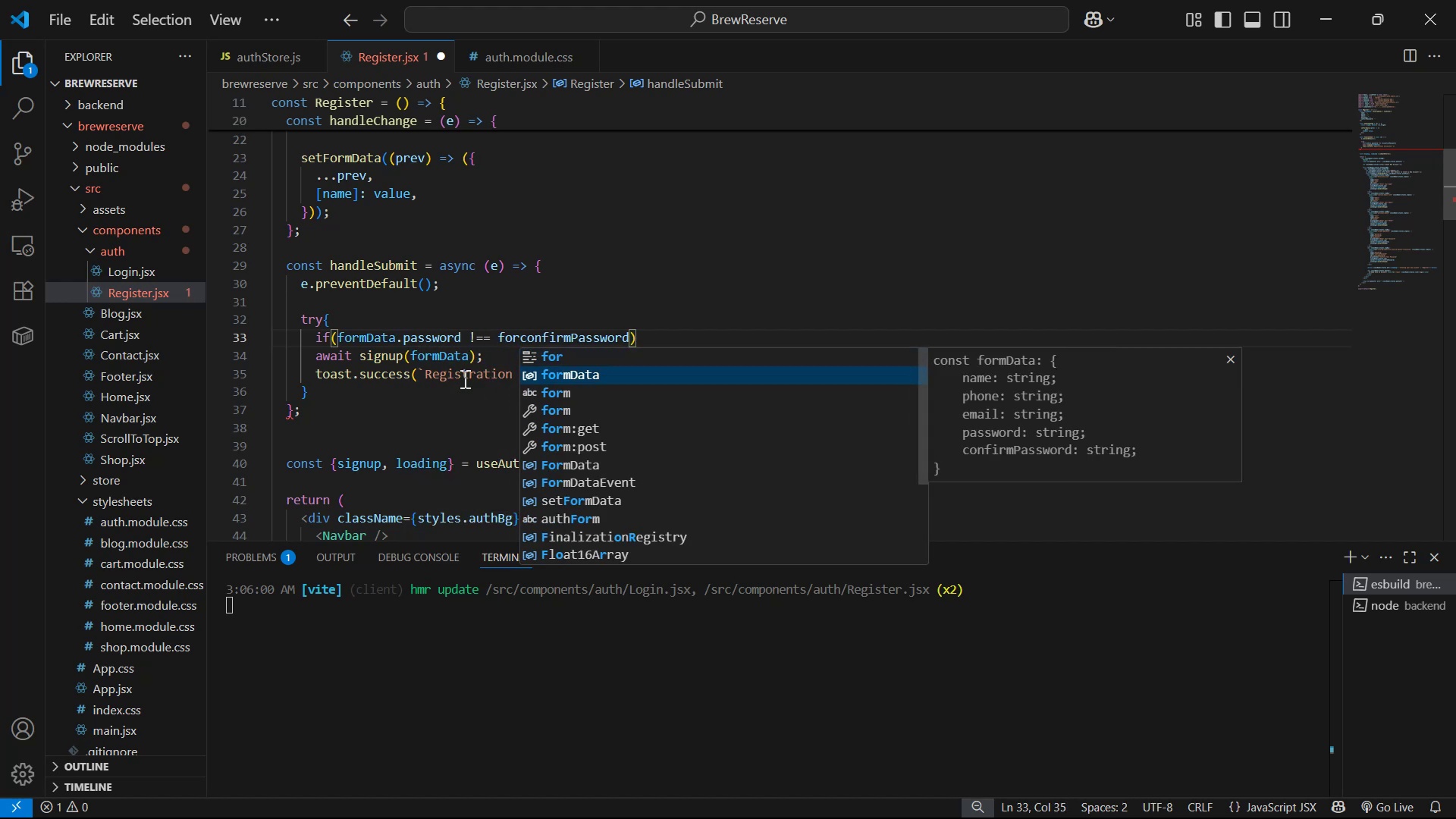 
key(Enter)
 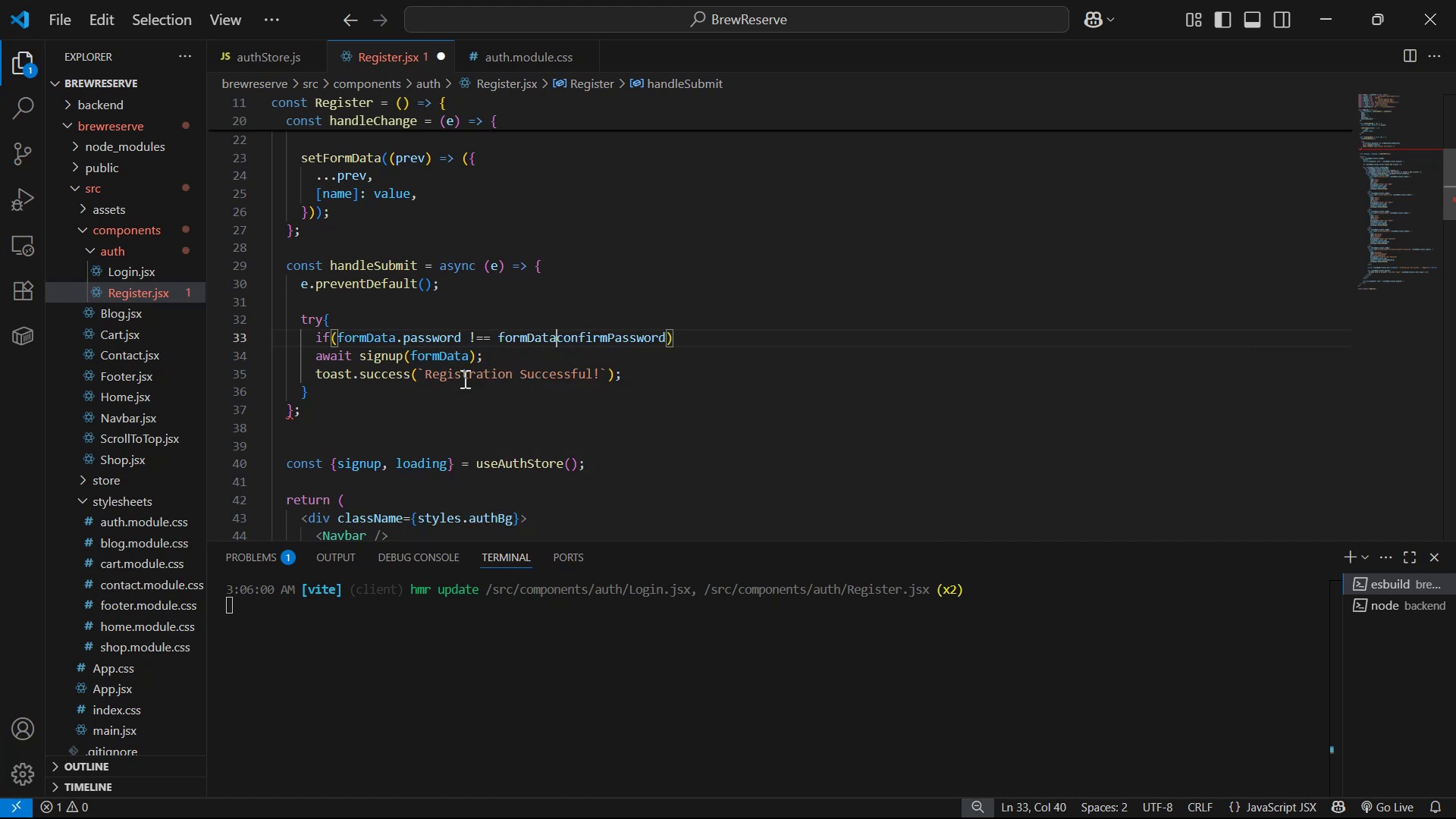 
key(Period)
 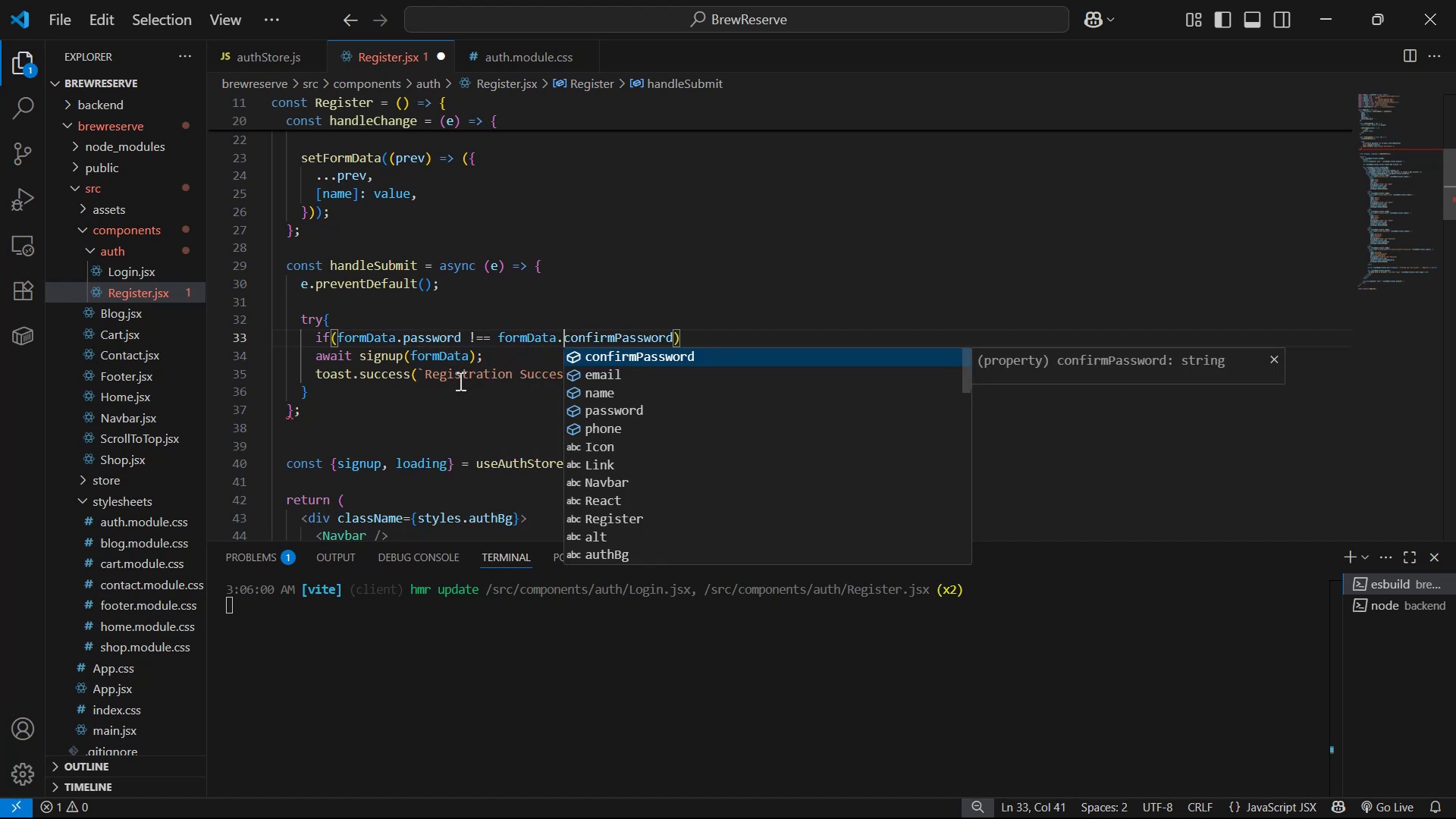 
left_click([787, 228])
 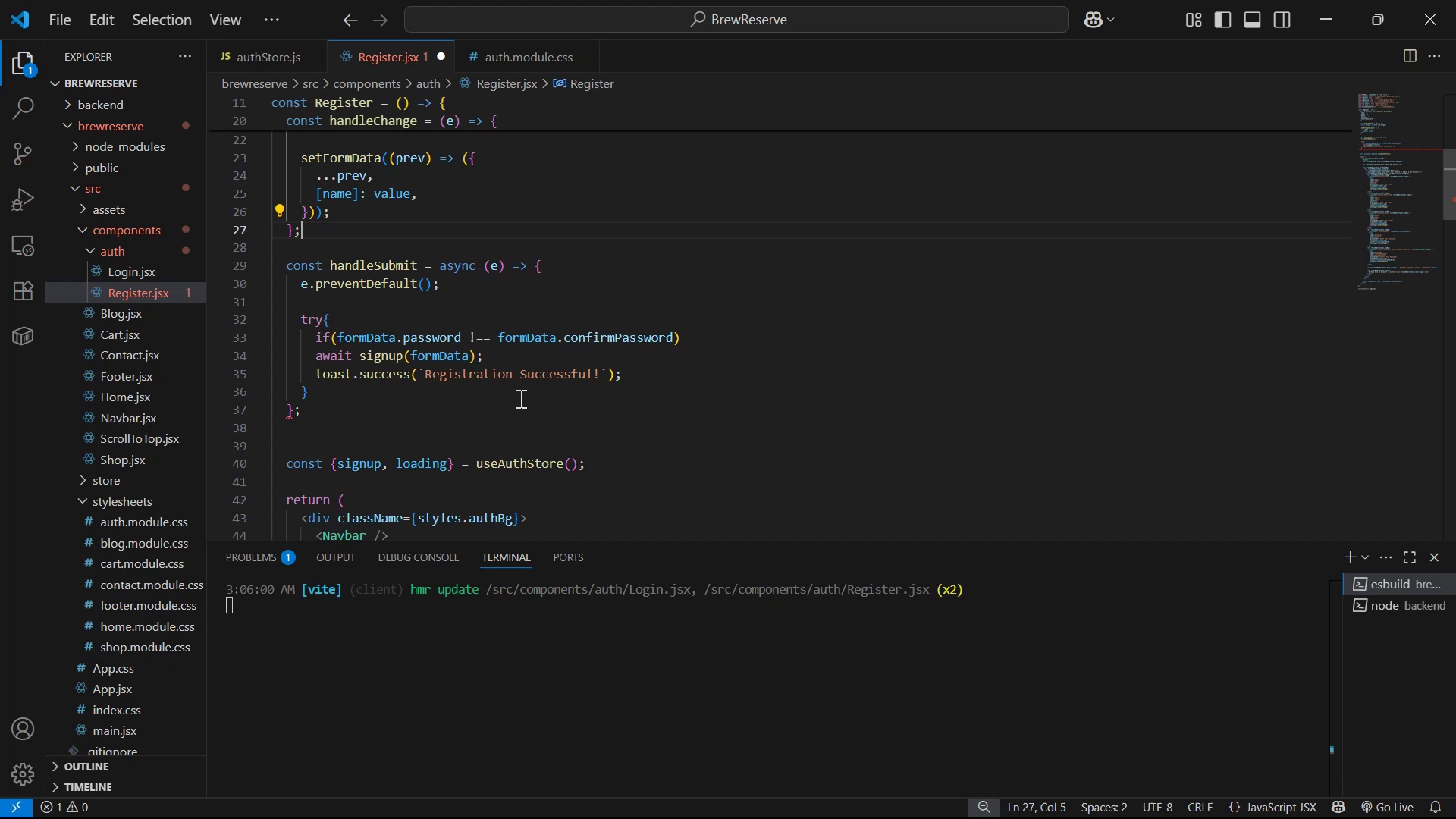 
left_click([714, 337])
 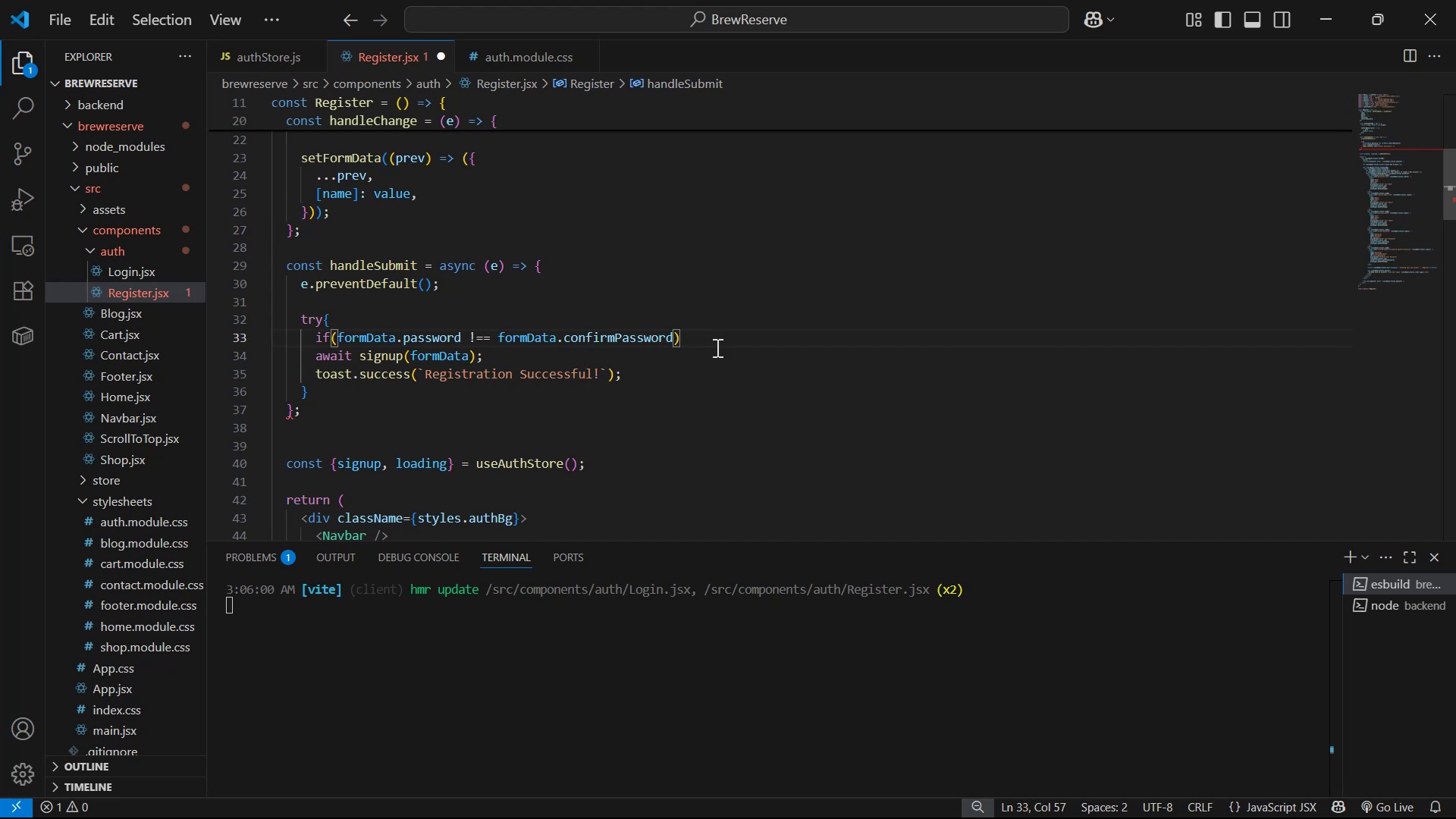 
key(Shift+BracketLeft)
 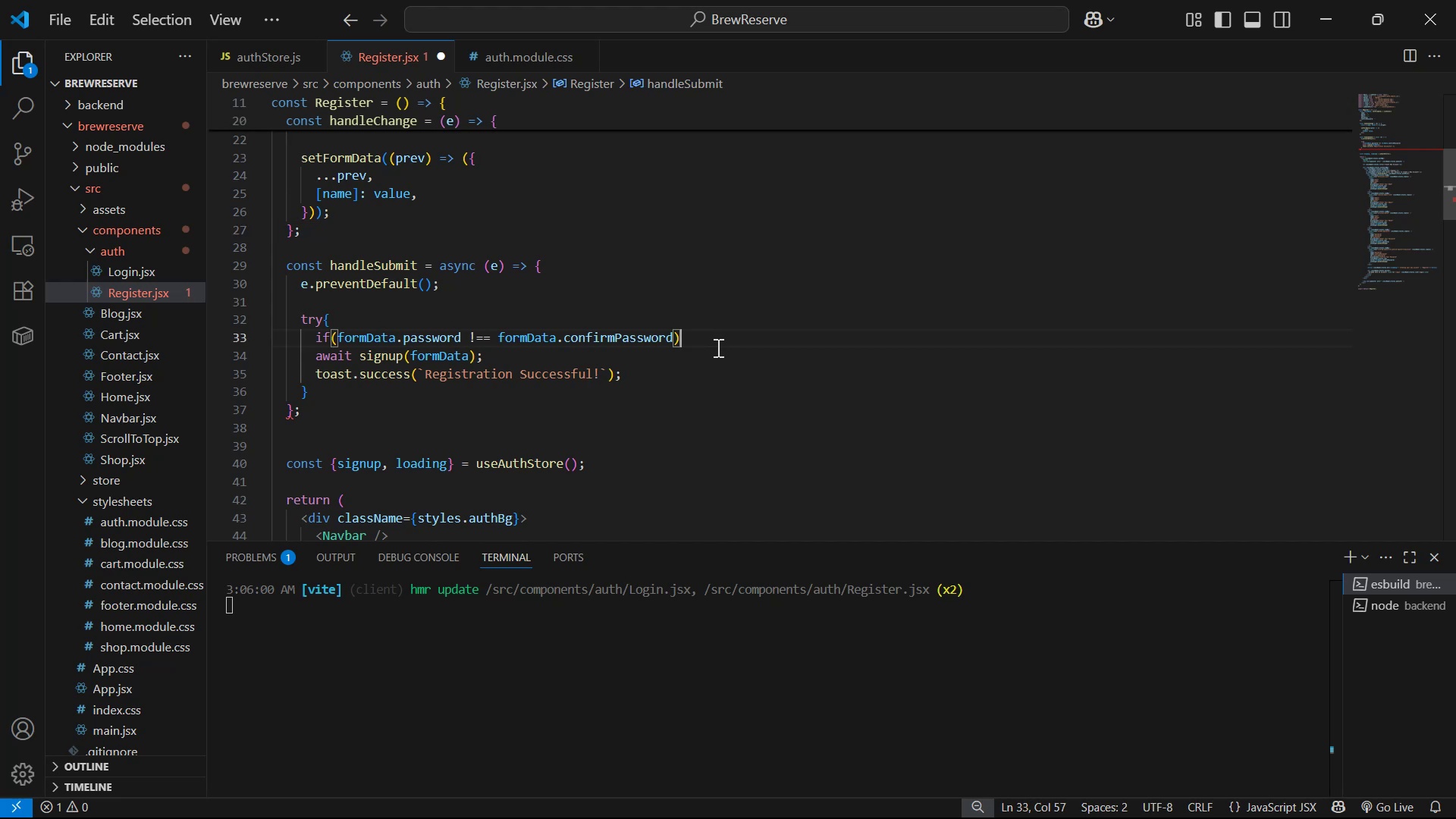 
key(Shift+Enter)
 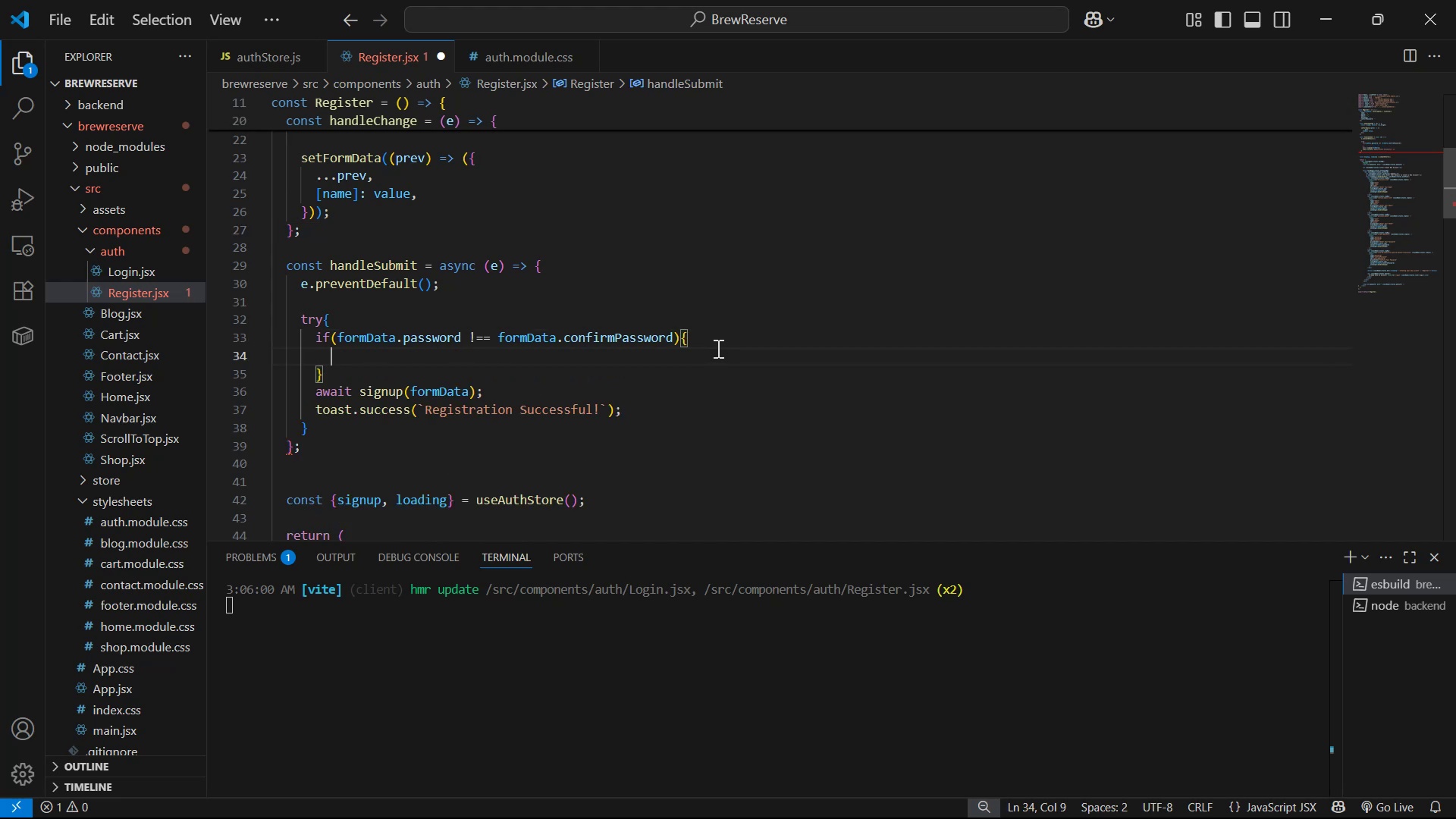 
key(ArrowUp)
 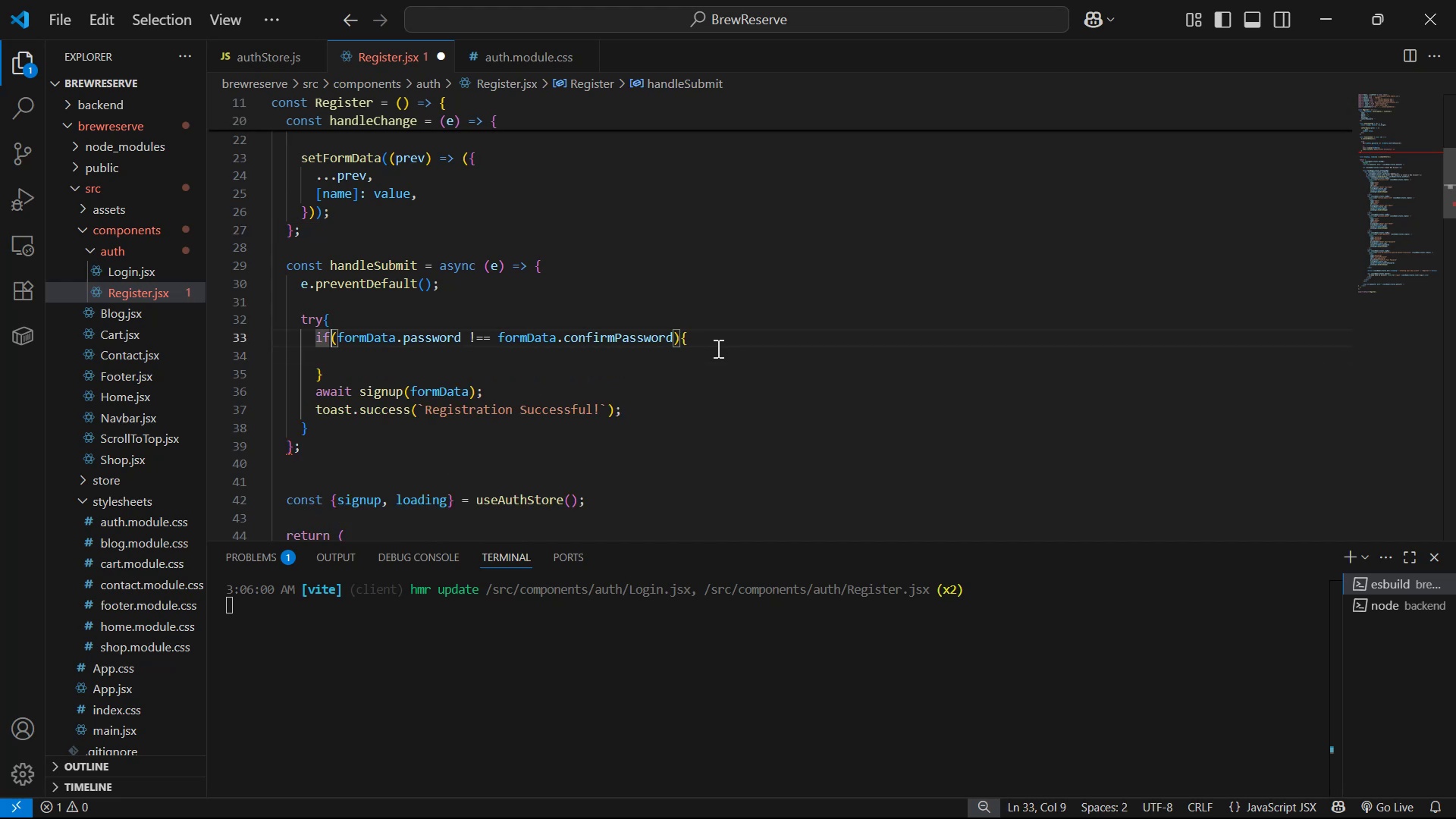 
hold_key(key=ArrowRight, duration=1.53)
 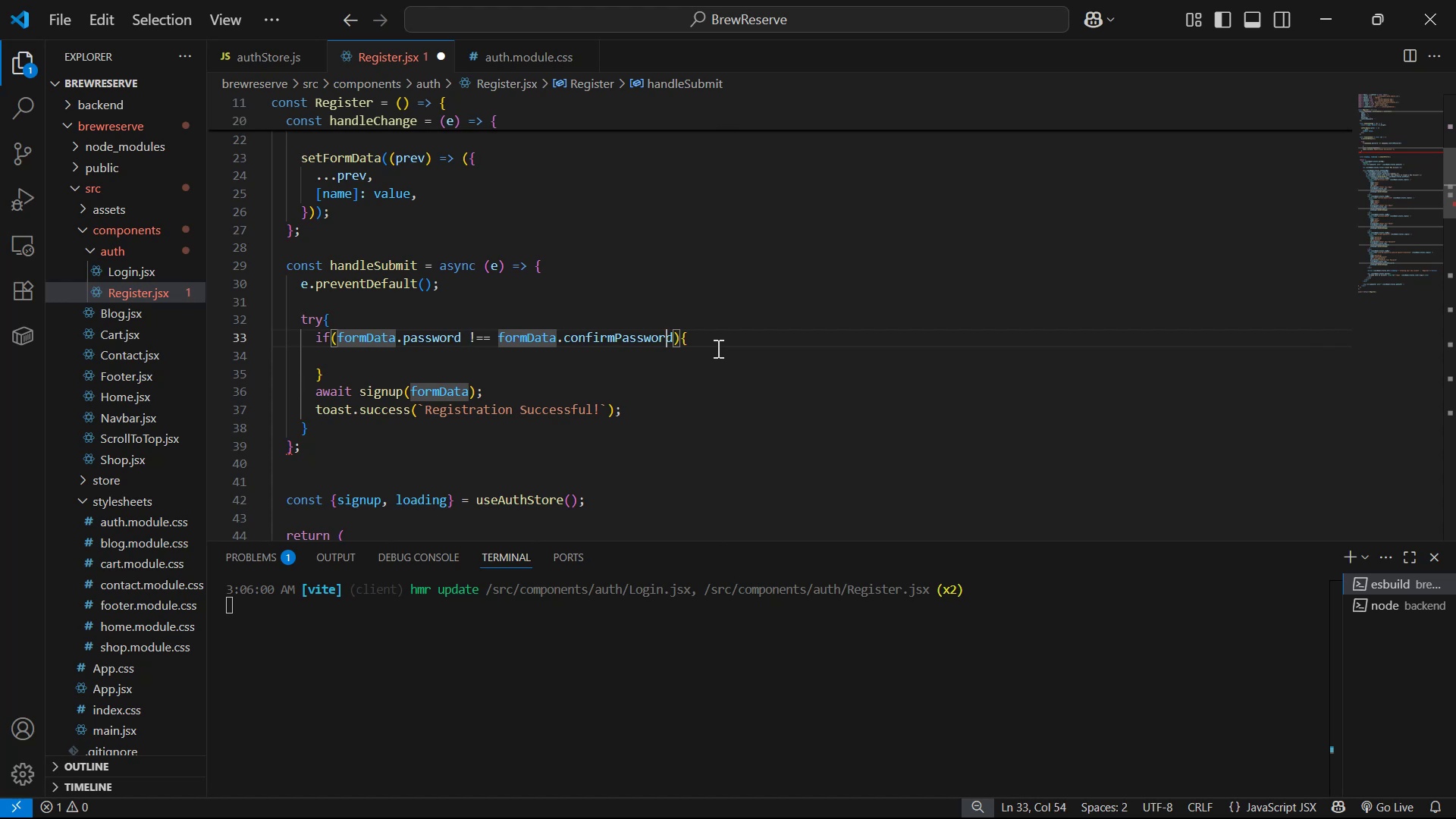 
hold_key(key=ArrowRight, duration=0.39)
 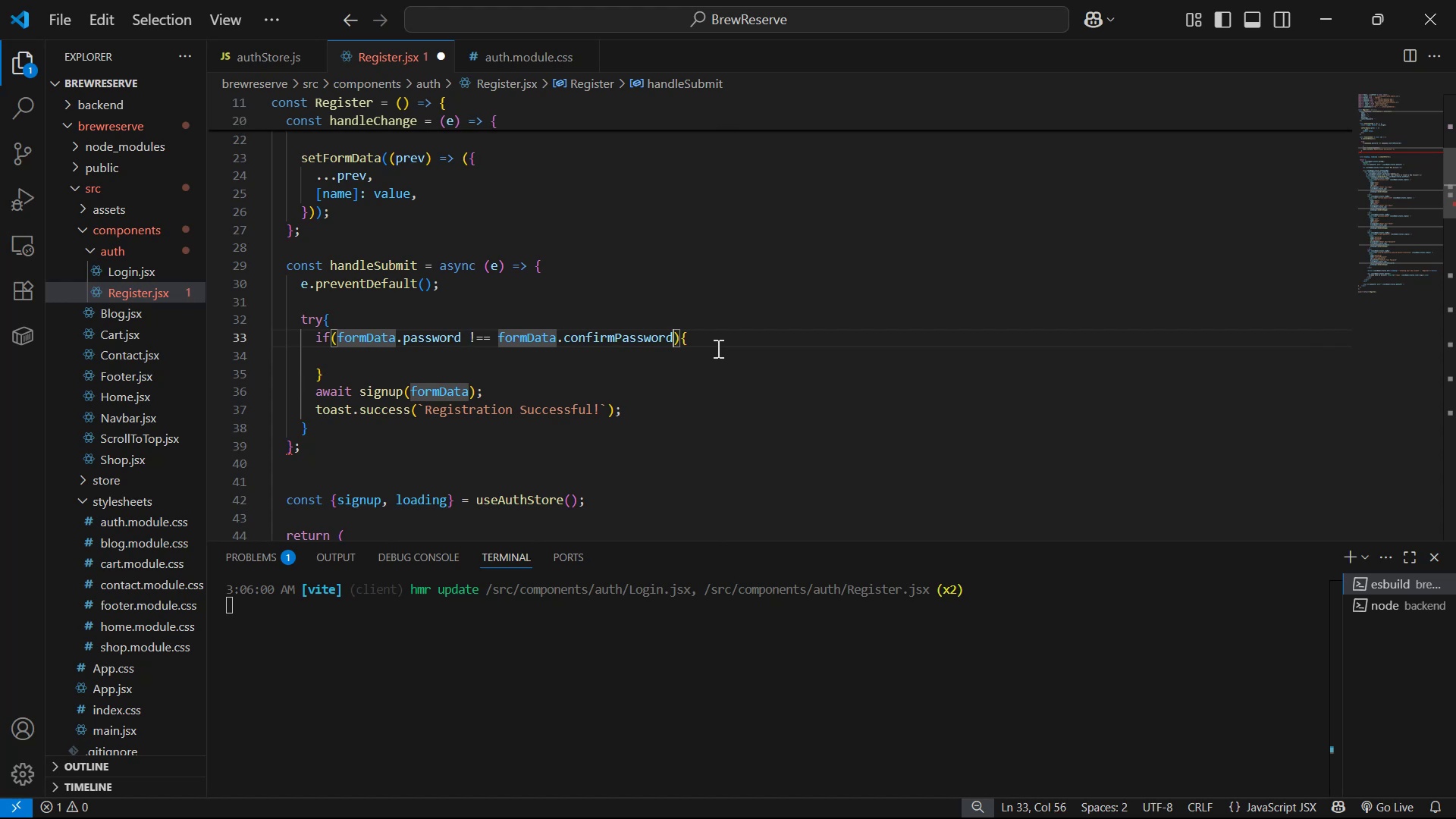 
key(ArrowRight)
 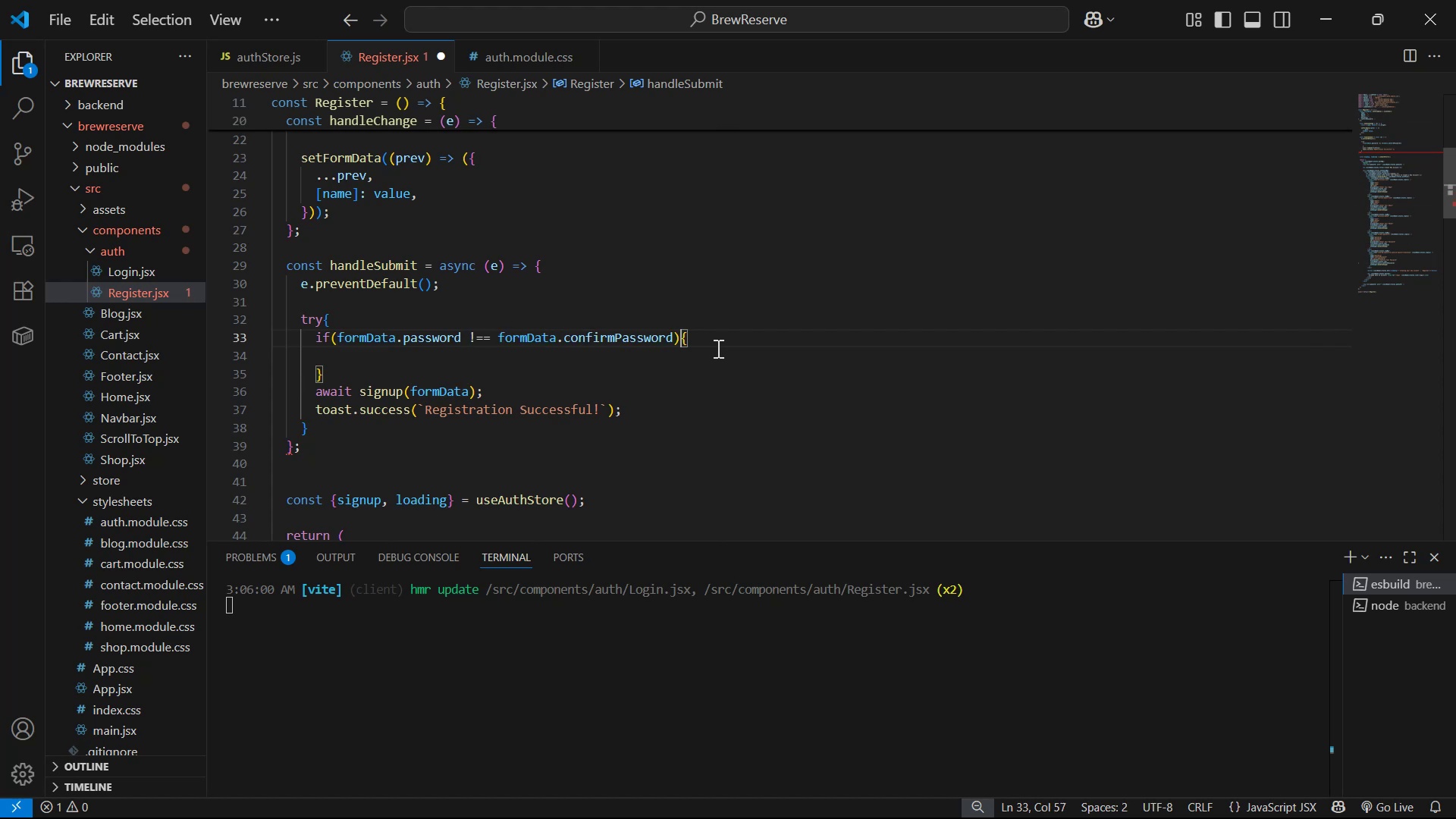 
key(Enter)
 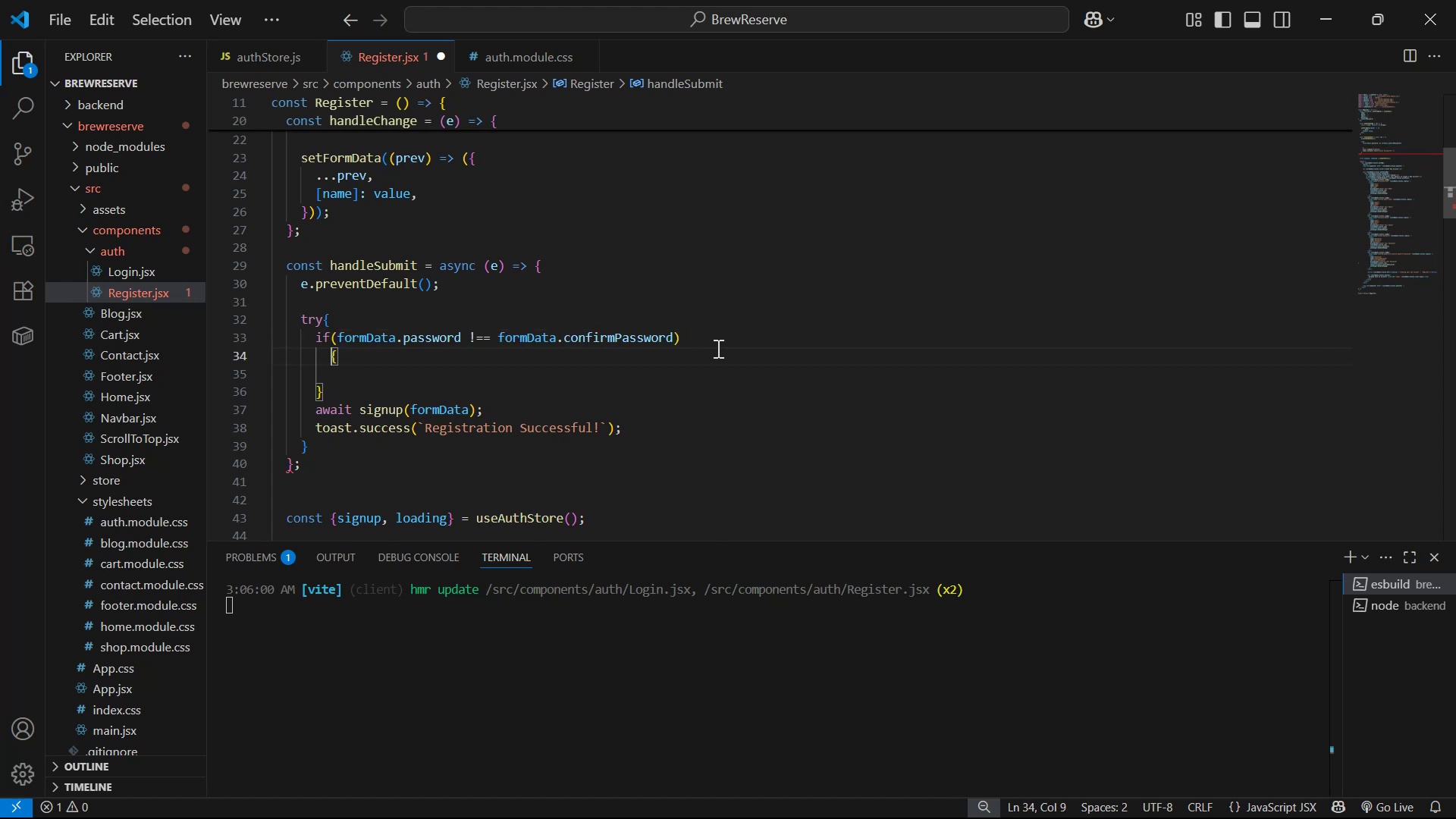 
key(Backspace)
 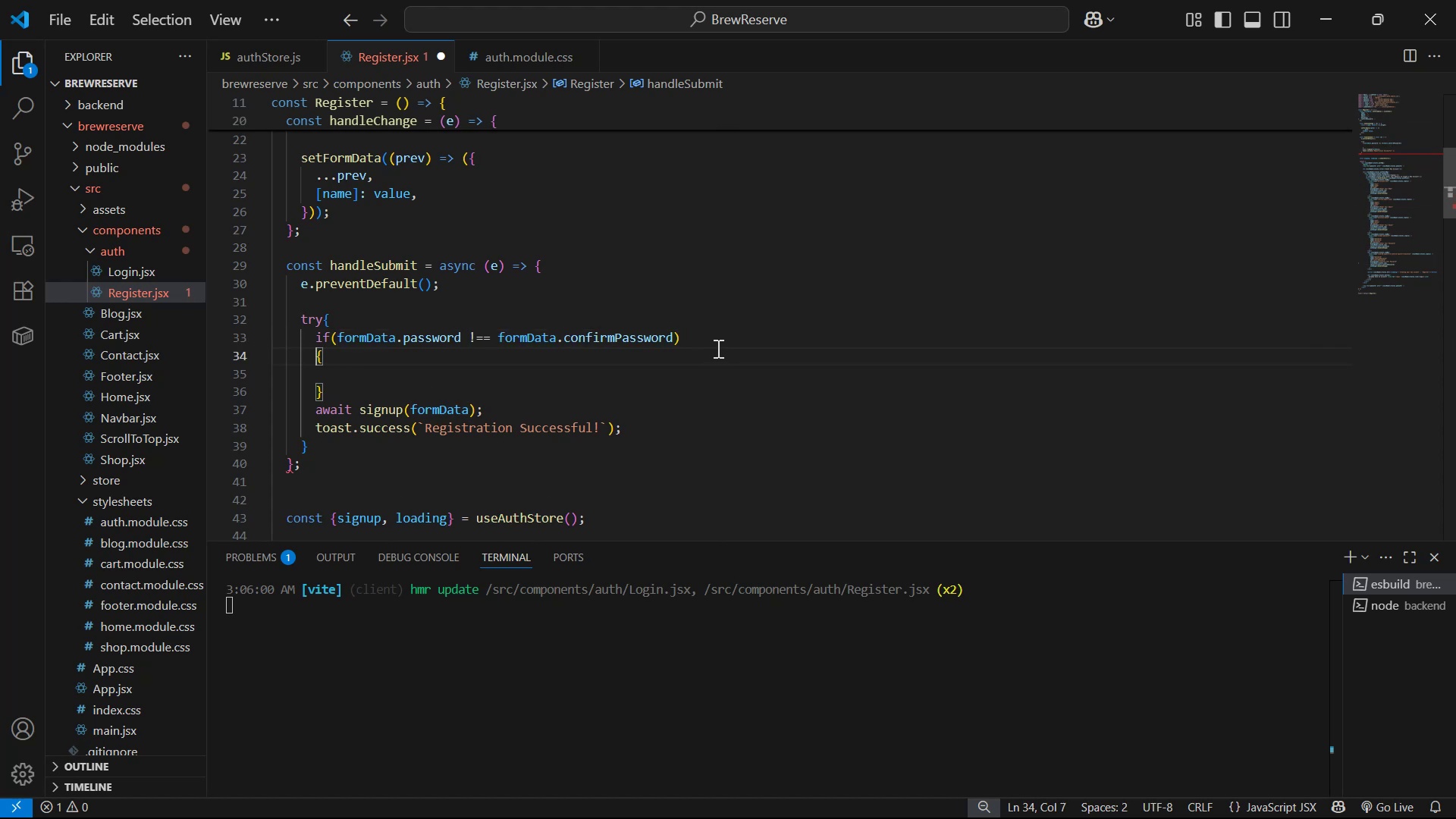 
key(ArrowDown)
 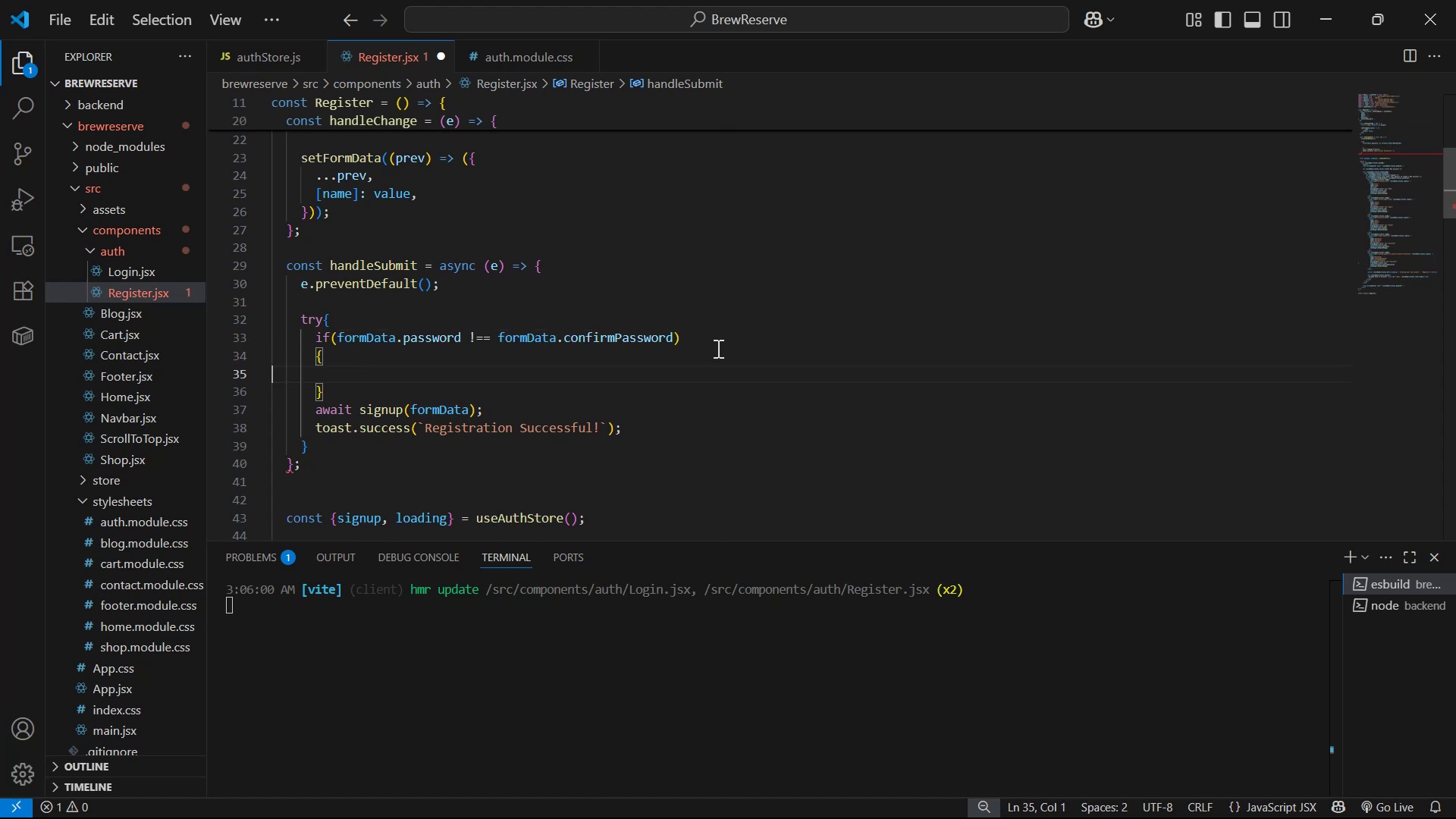 
key(Backspace)
 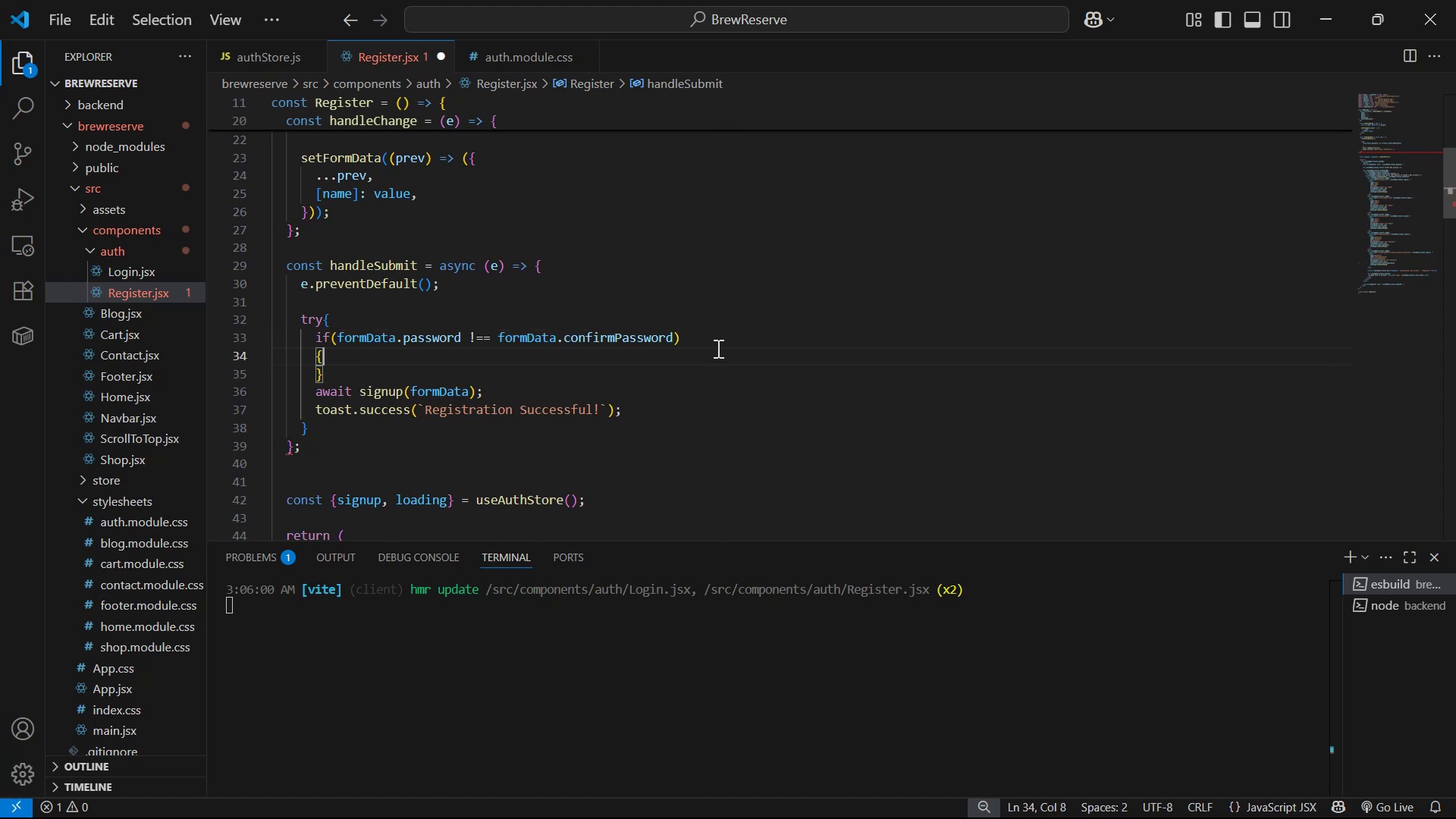 
key(Enter)
 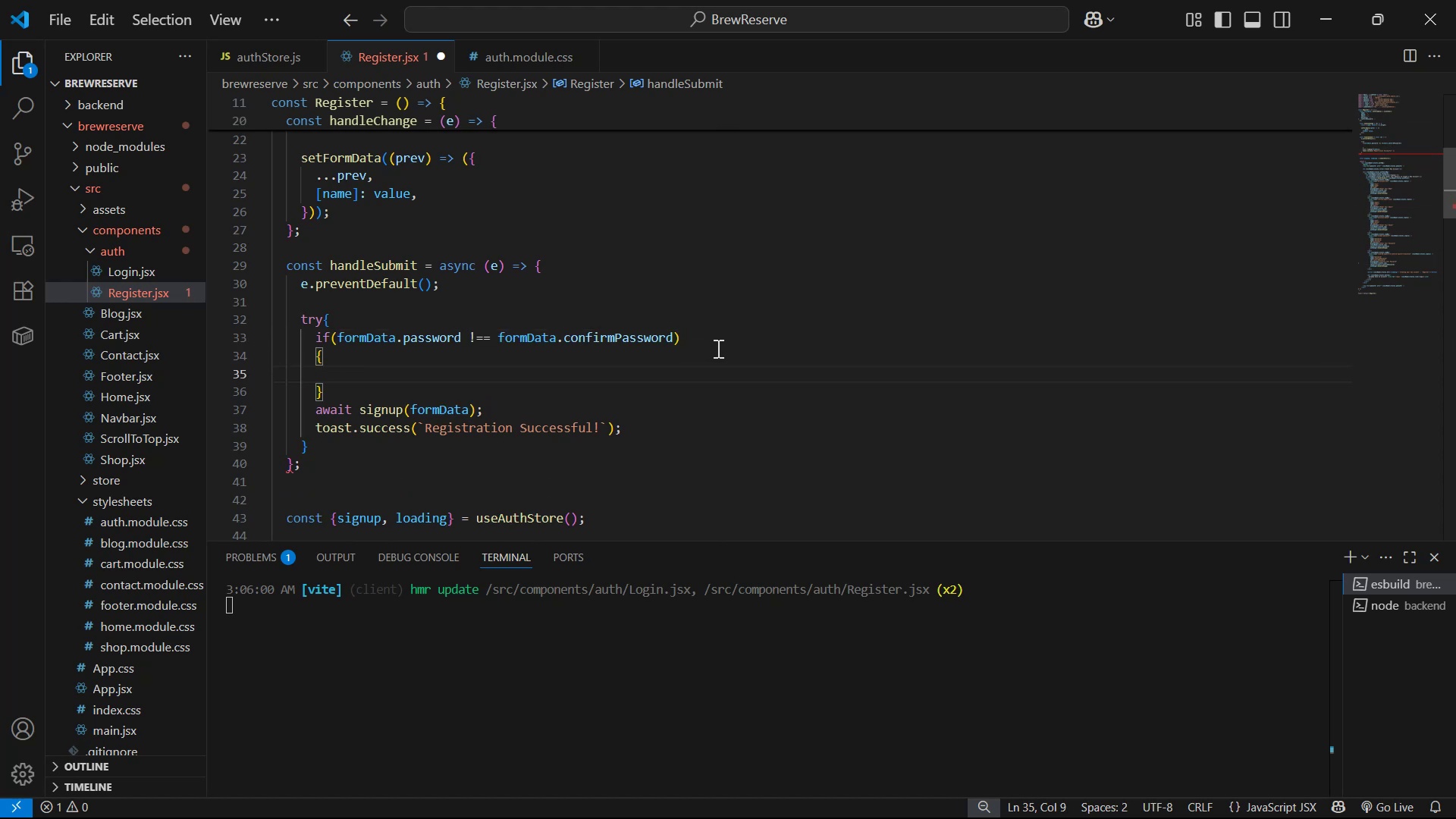 
type(to)
 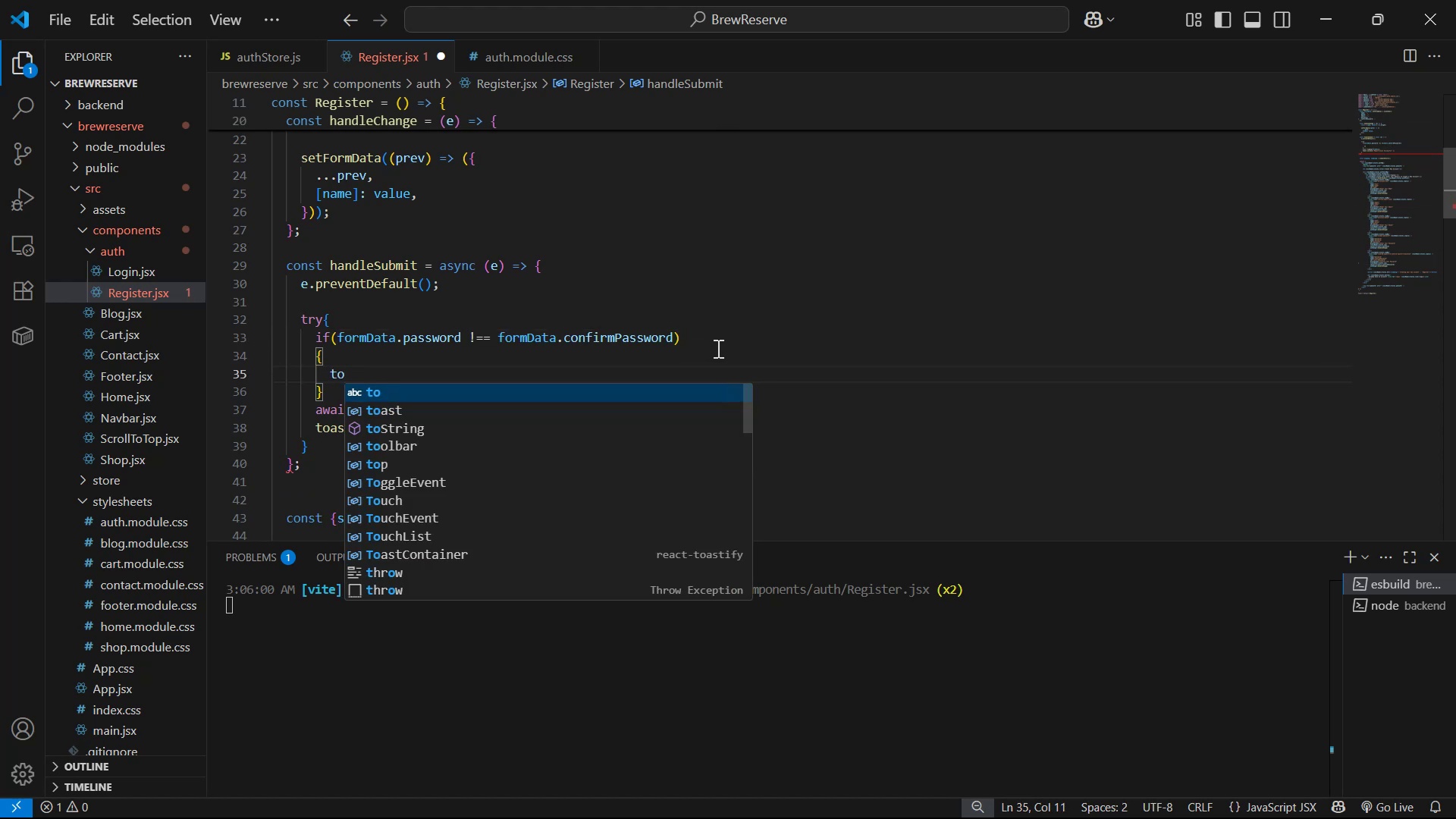 
key(ArrowDown)
 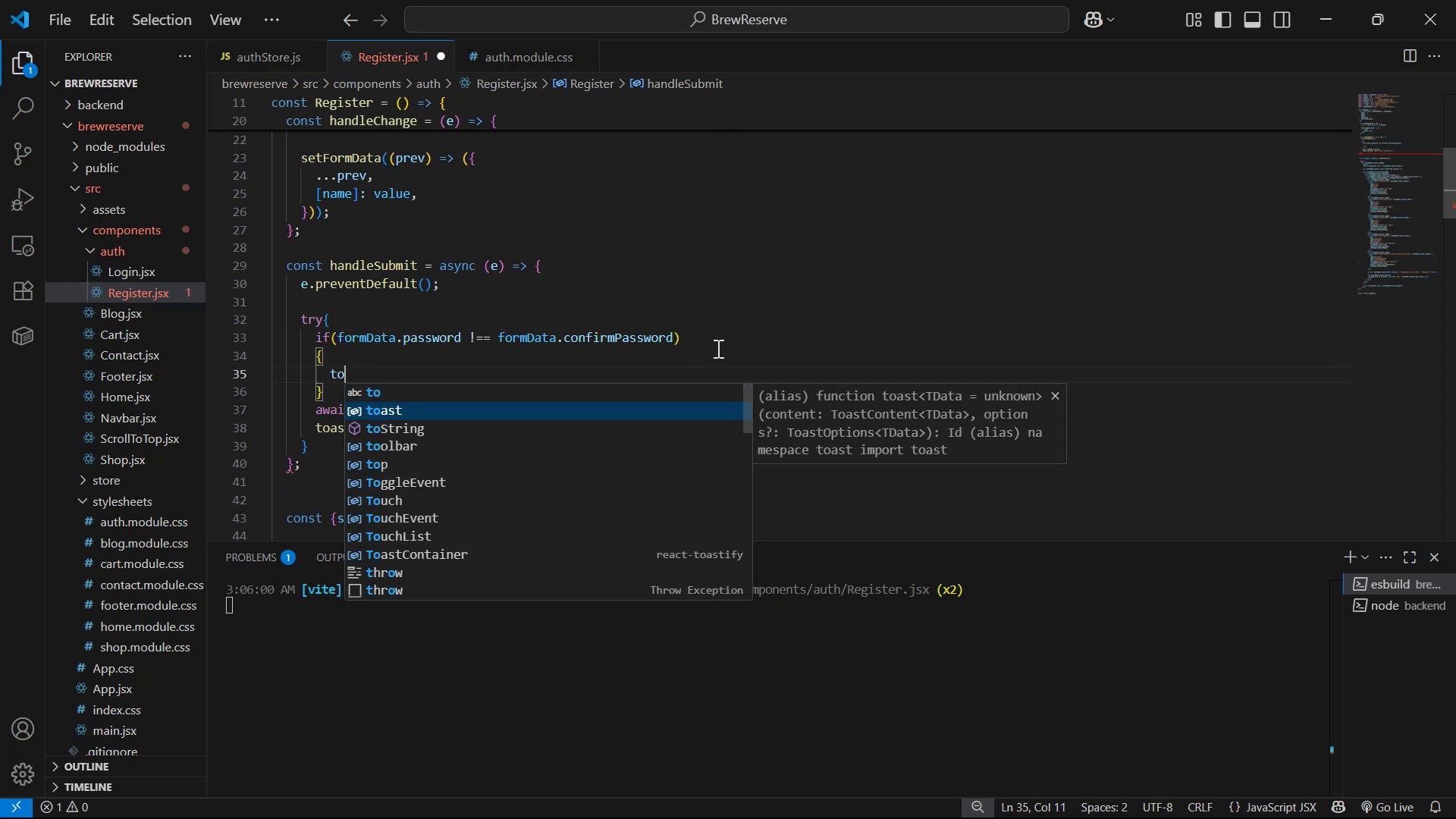 
key(Enter)
 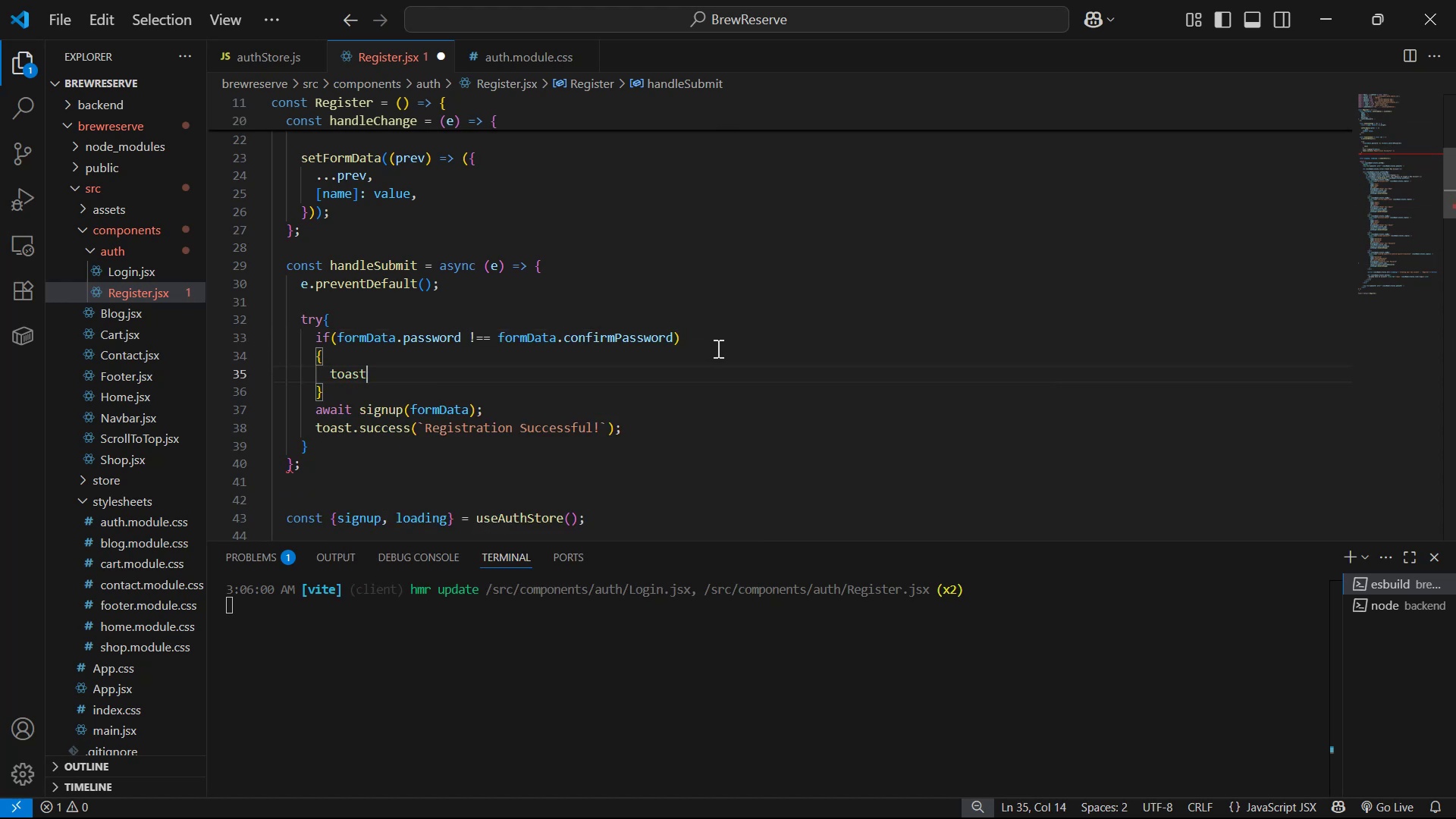 
key(Period)
 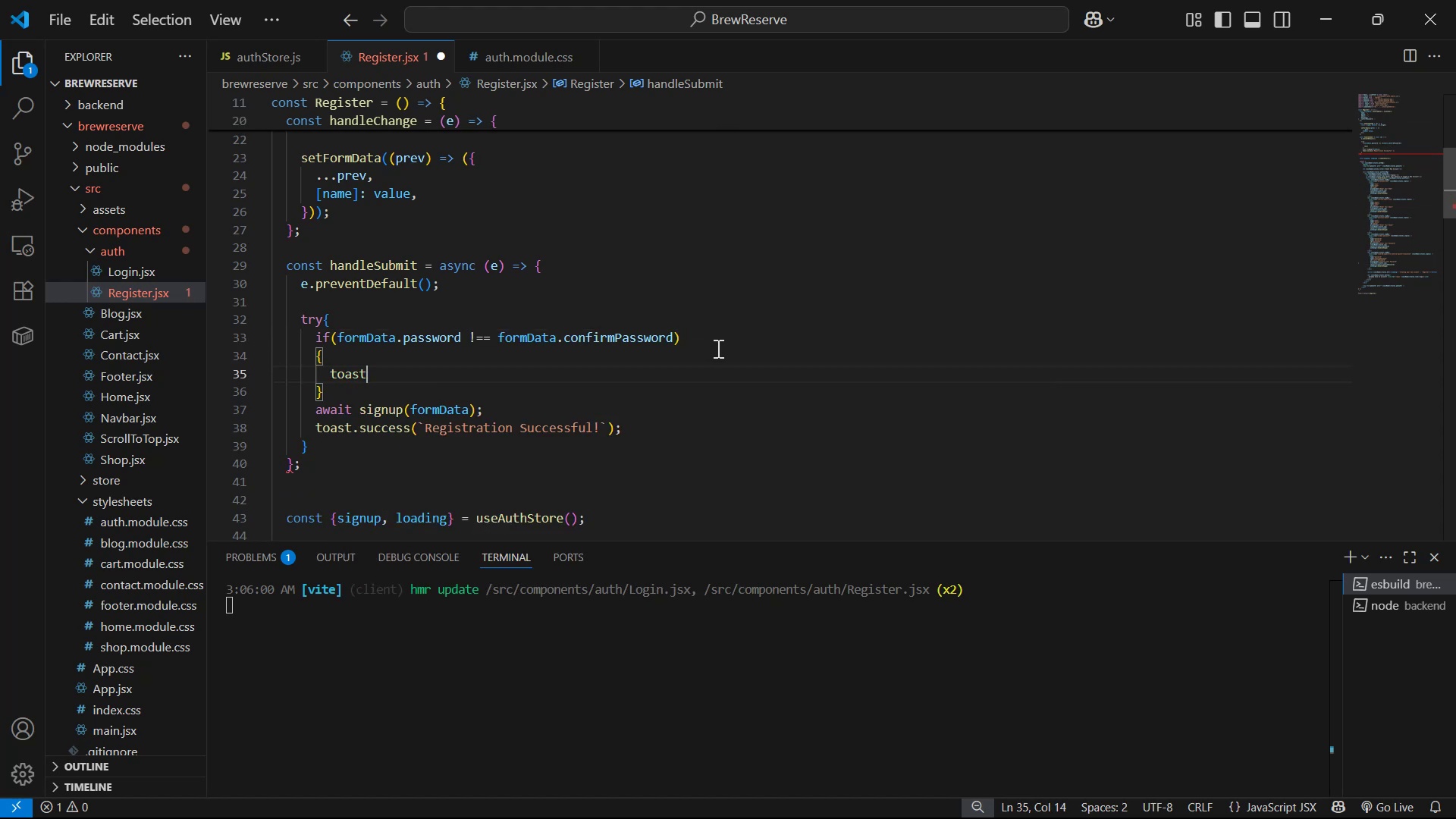 
key(E)
 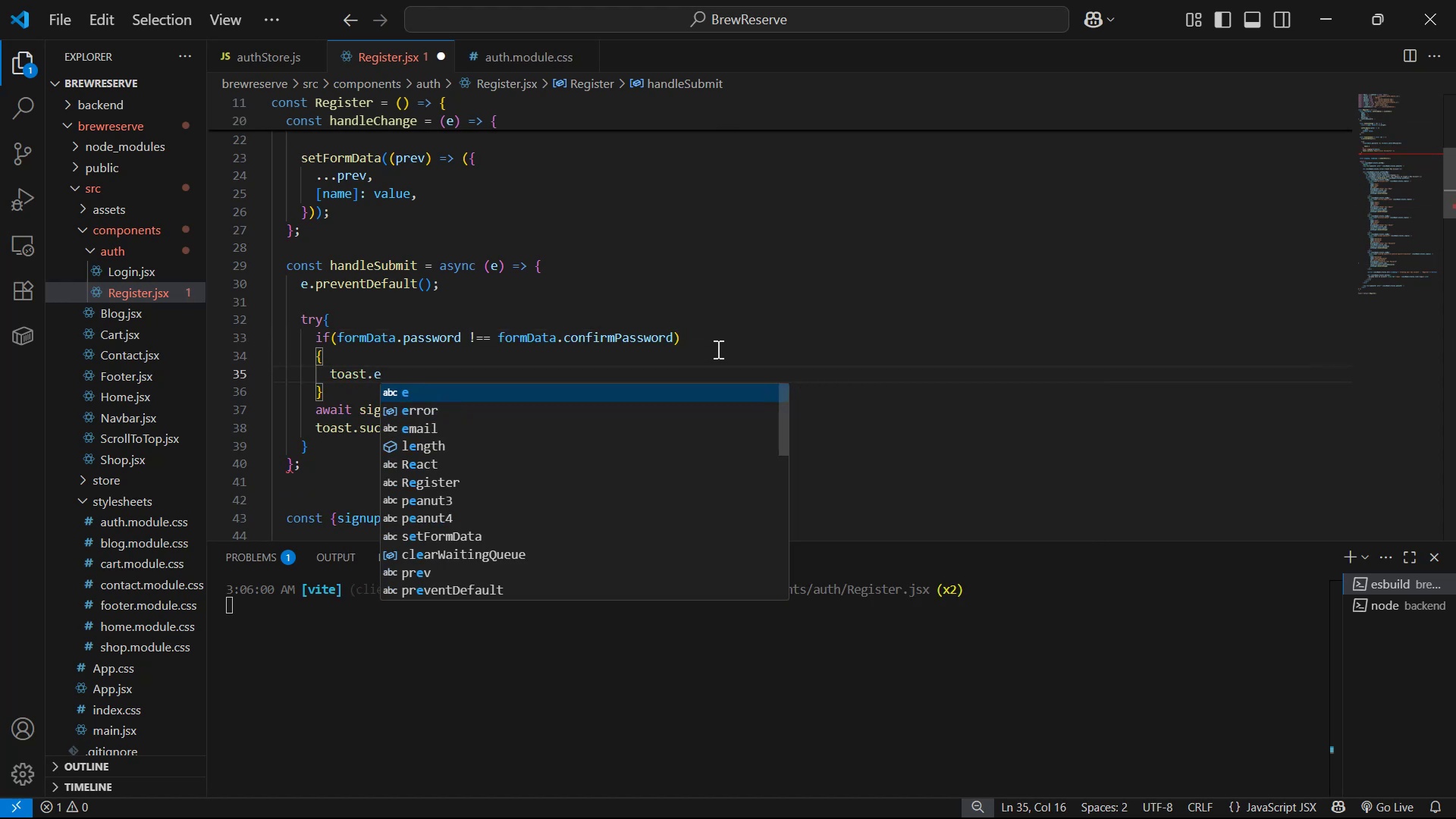 
key(ArrowDown)
 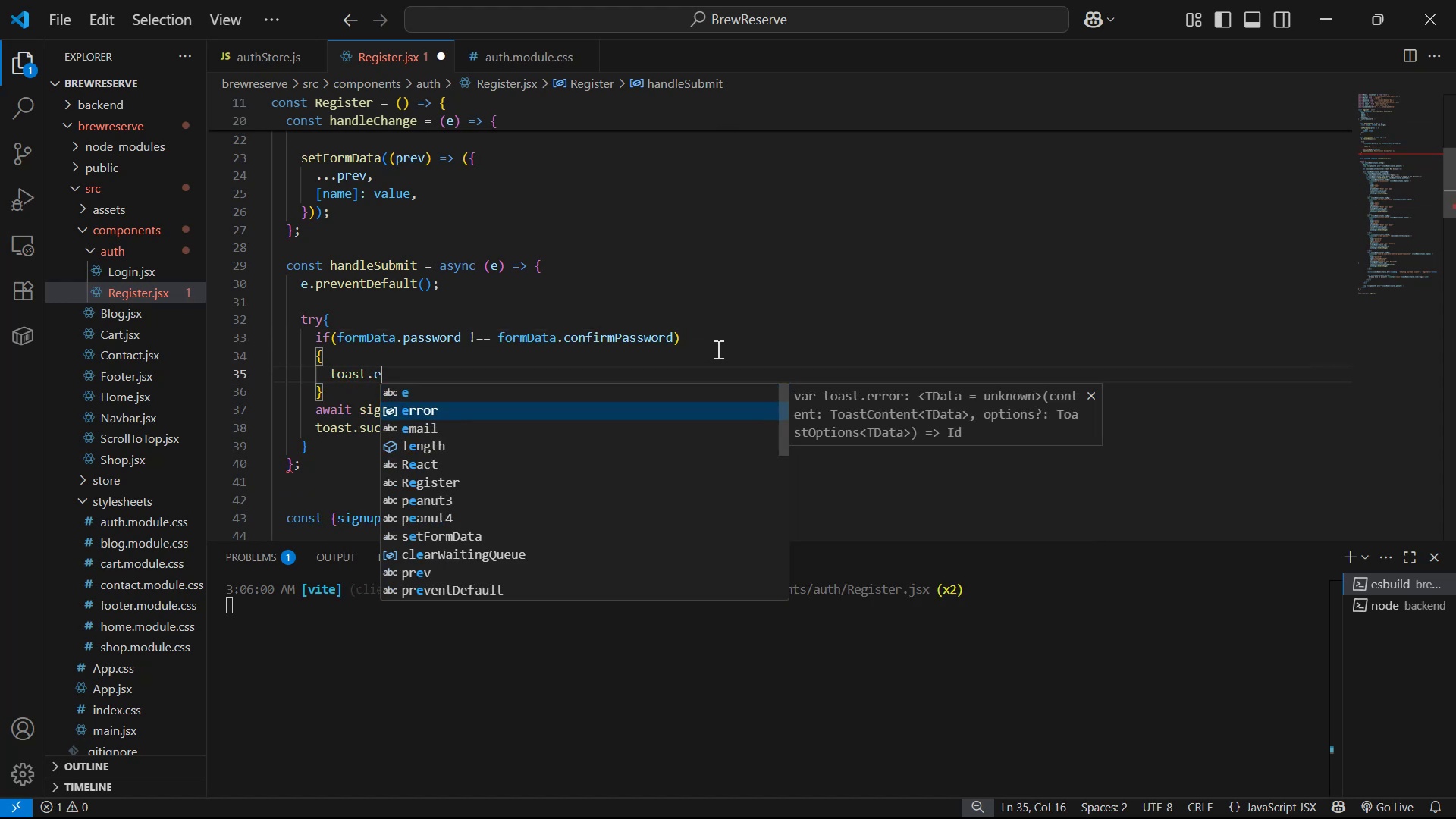 
key(Enter)
 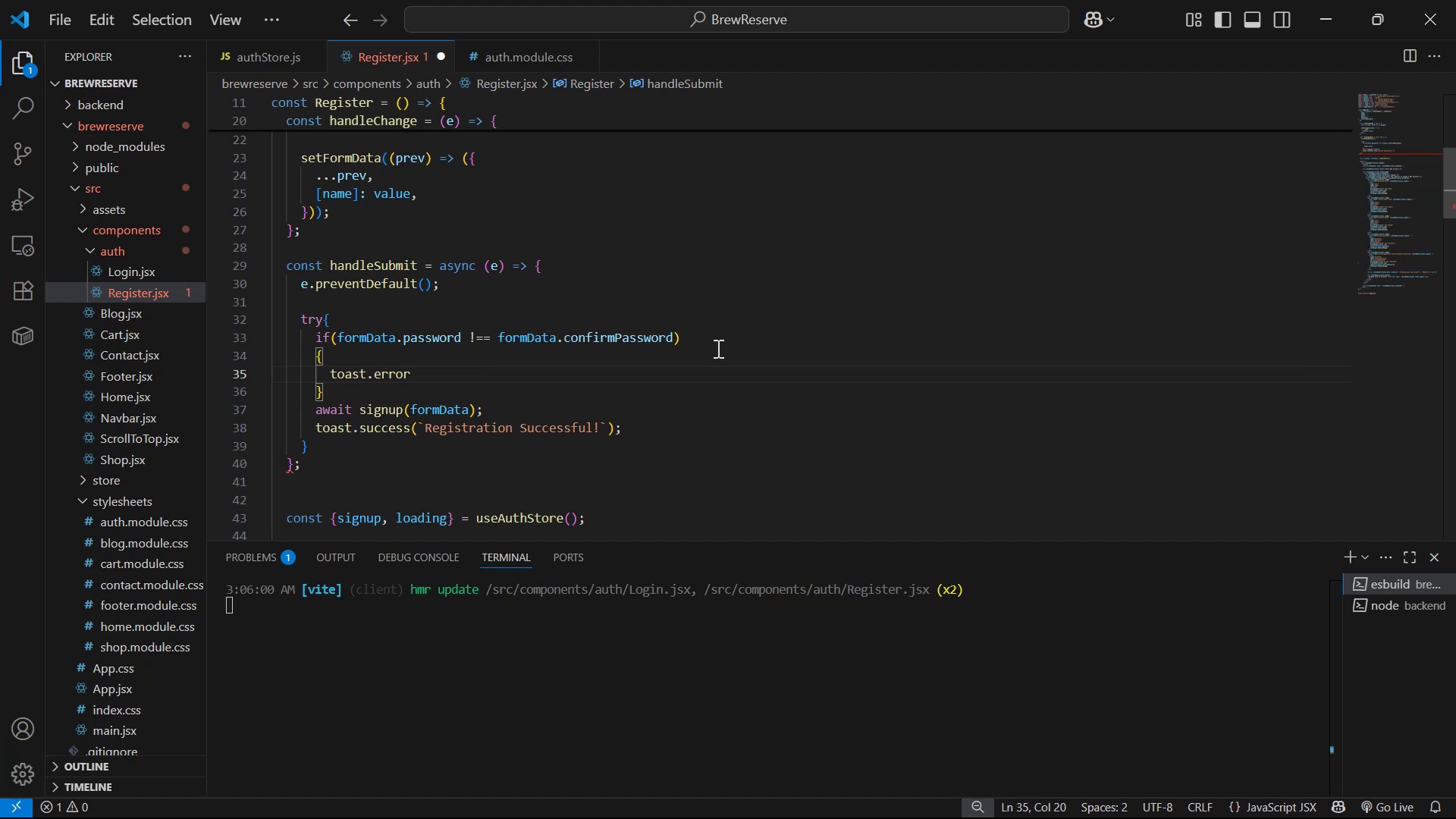 
key(Shift+9)
 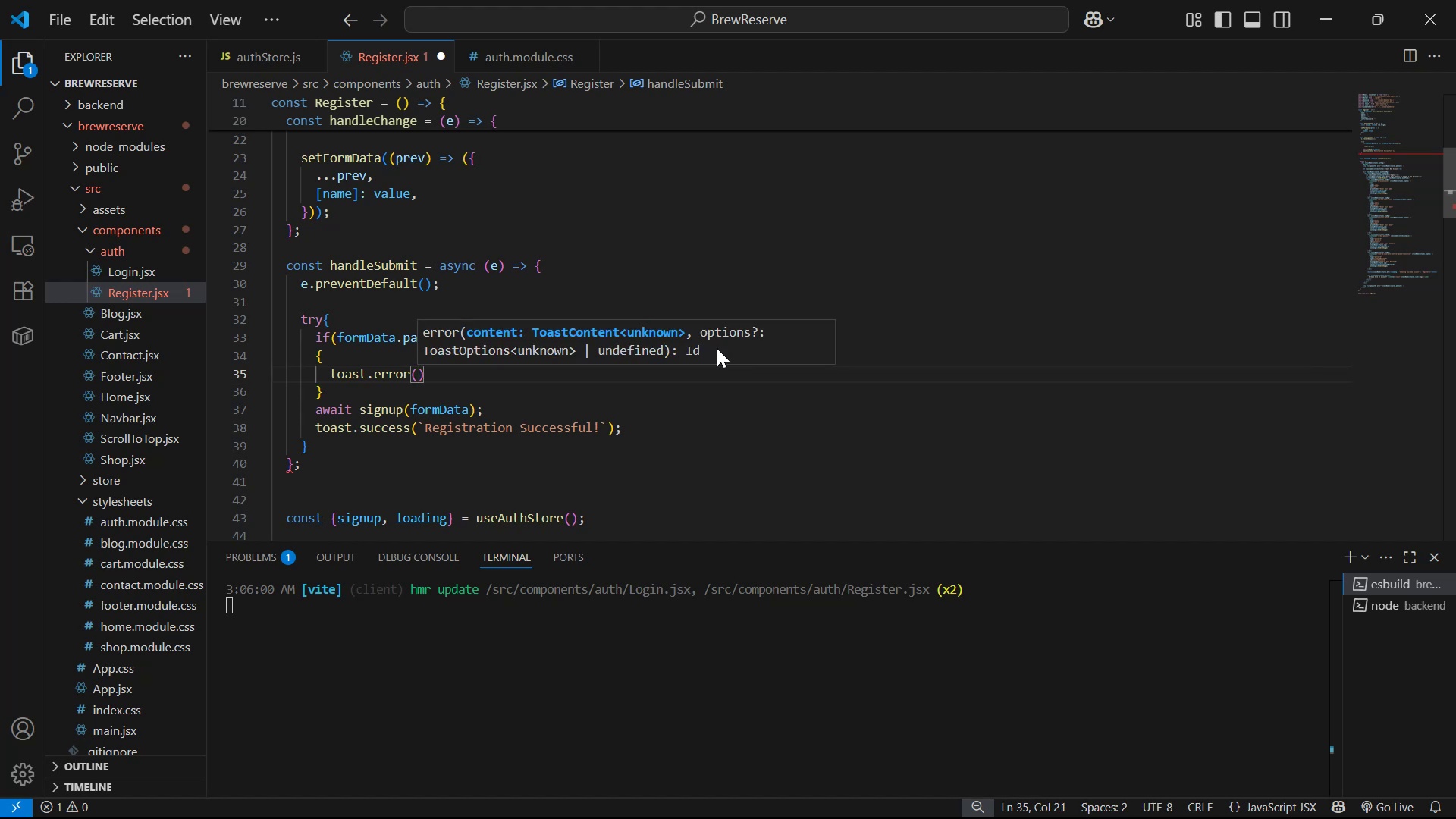 
wait(6.62)
 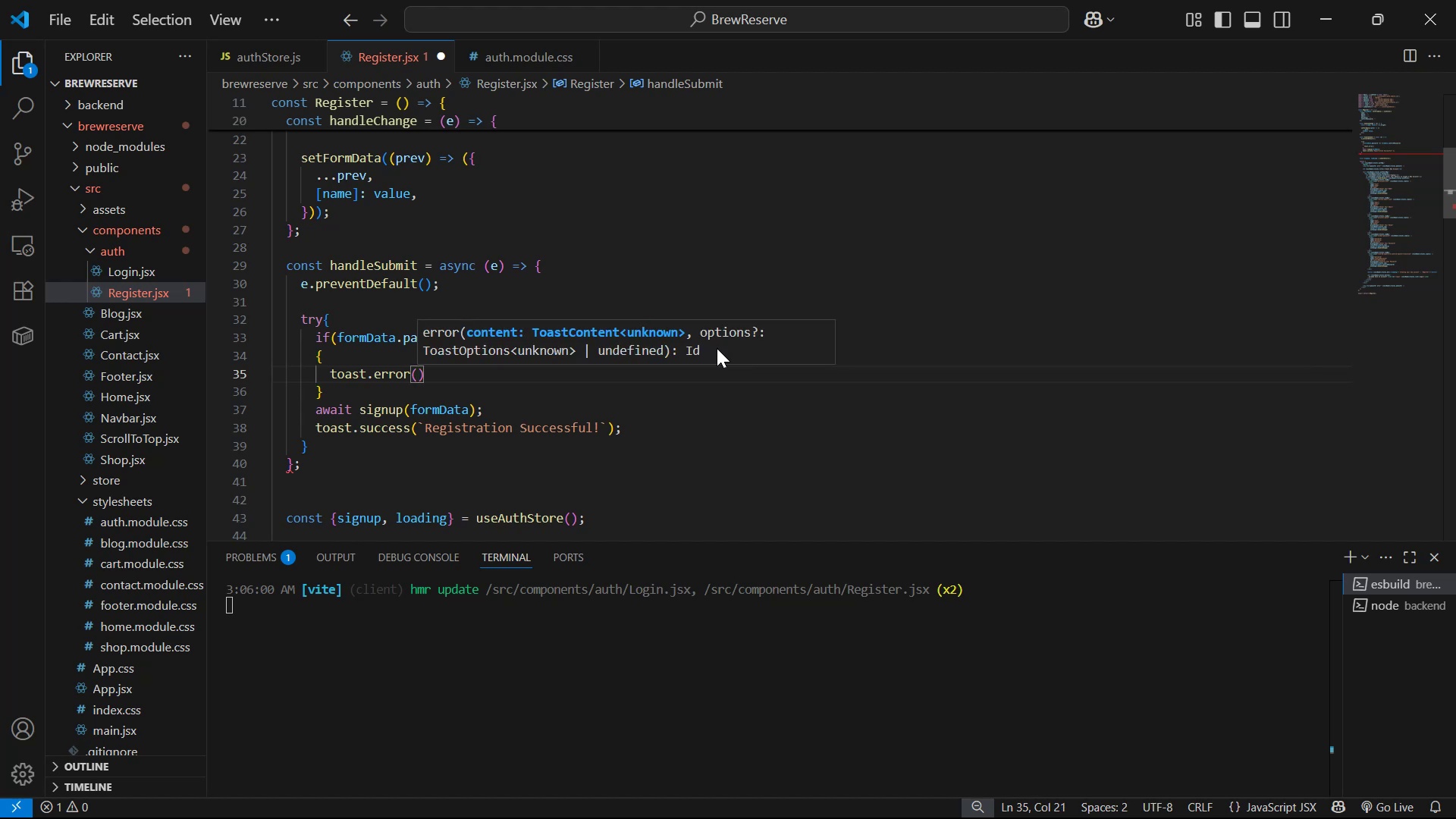 
key(1)
 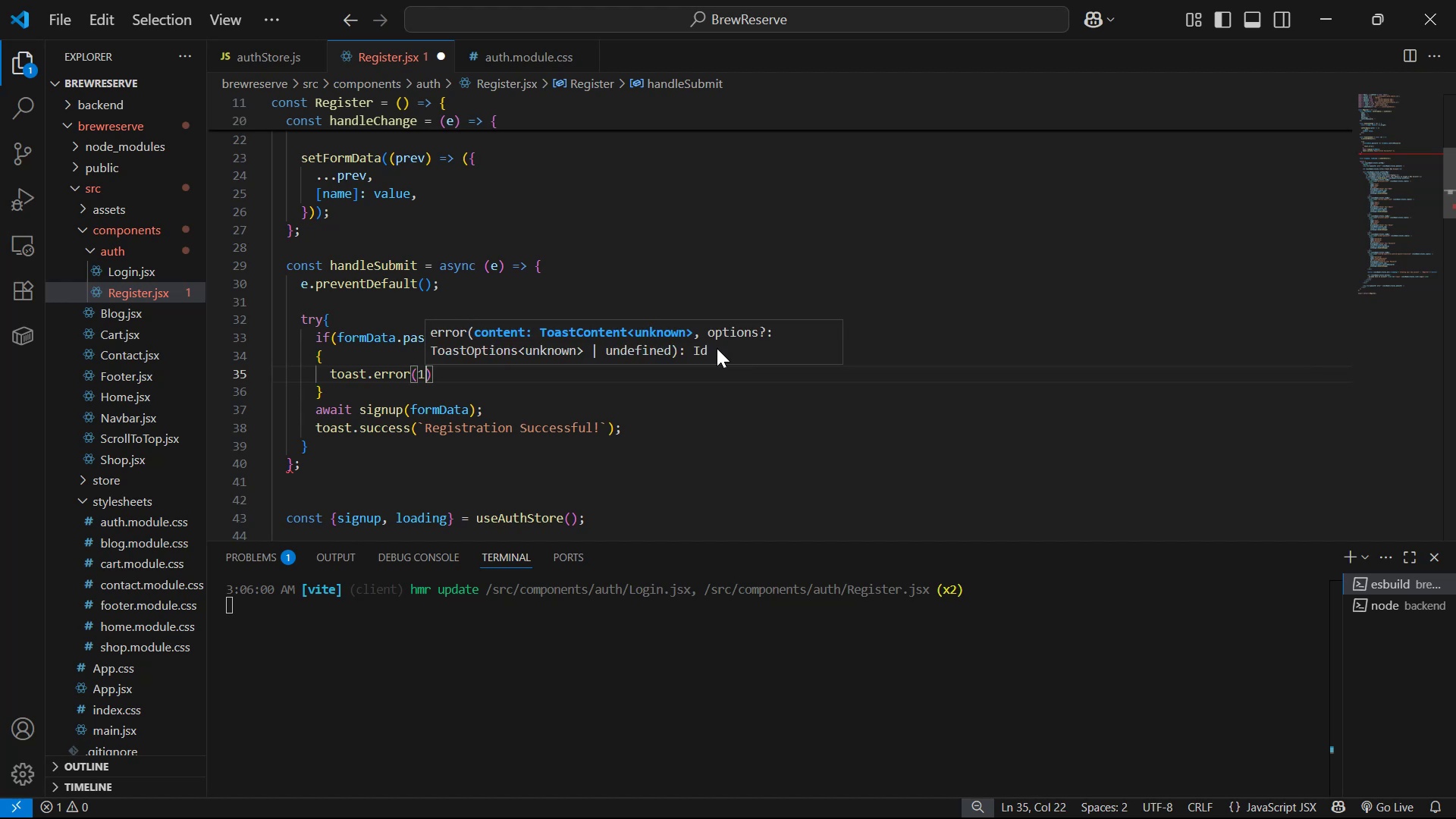 
key(Backspace)
 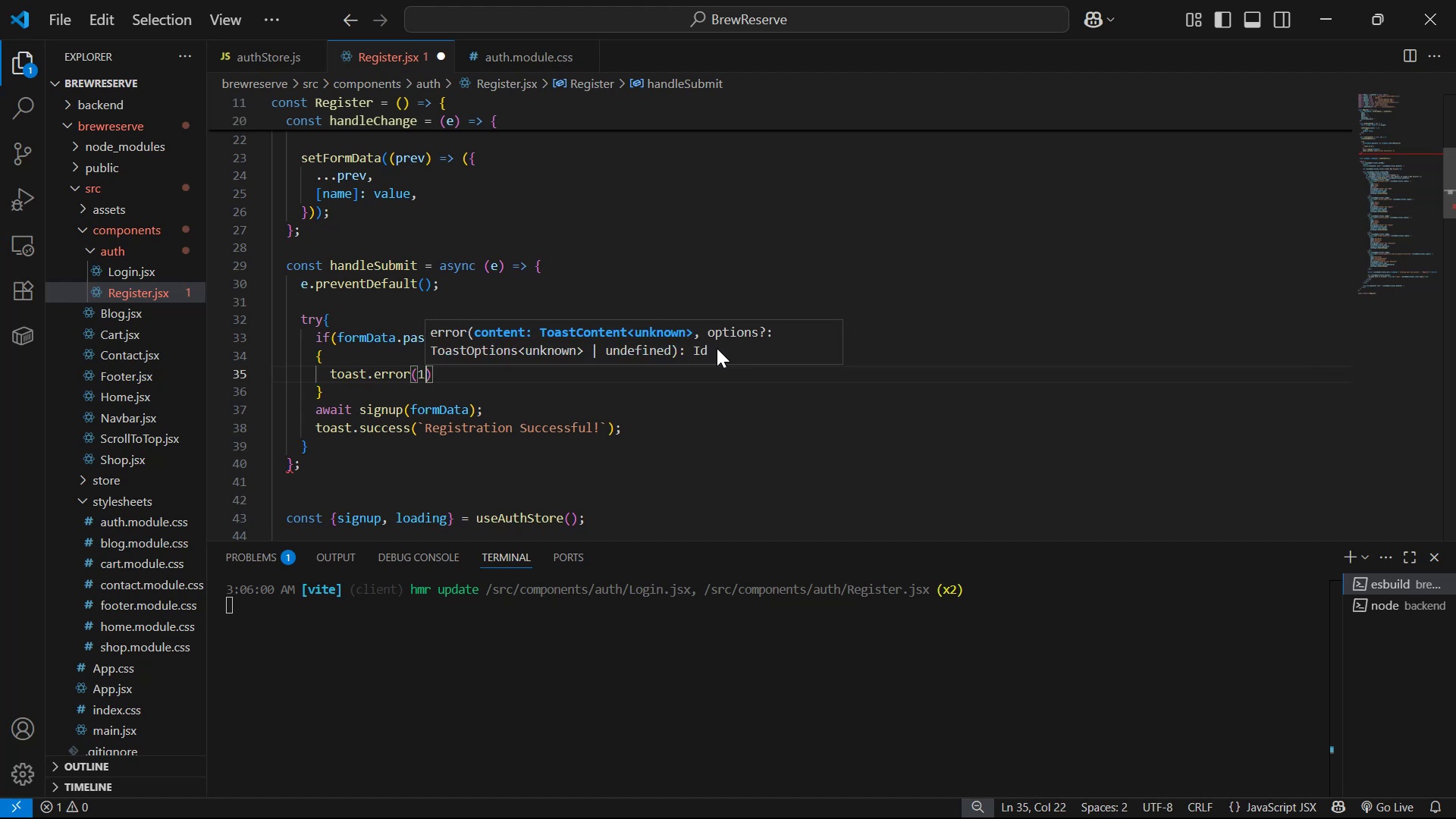 
key(Backquote)
 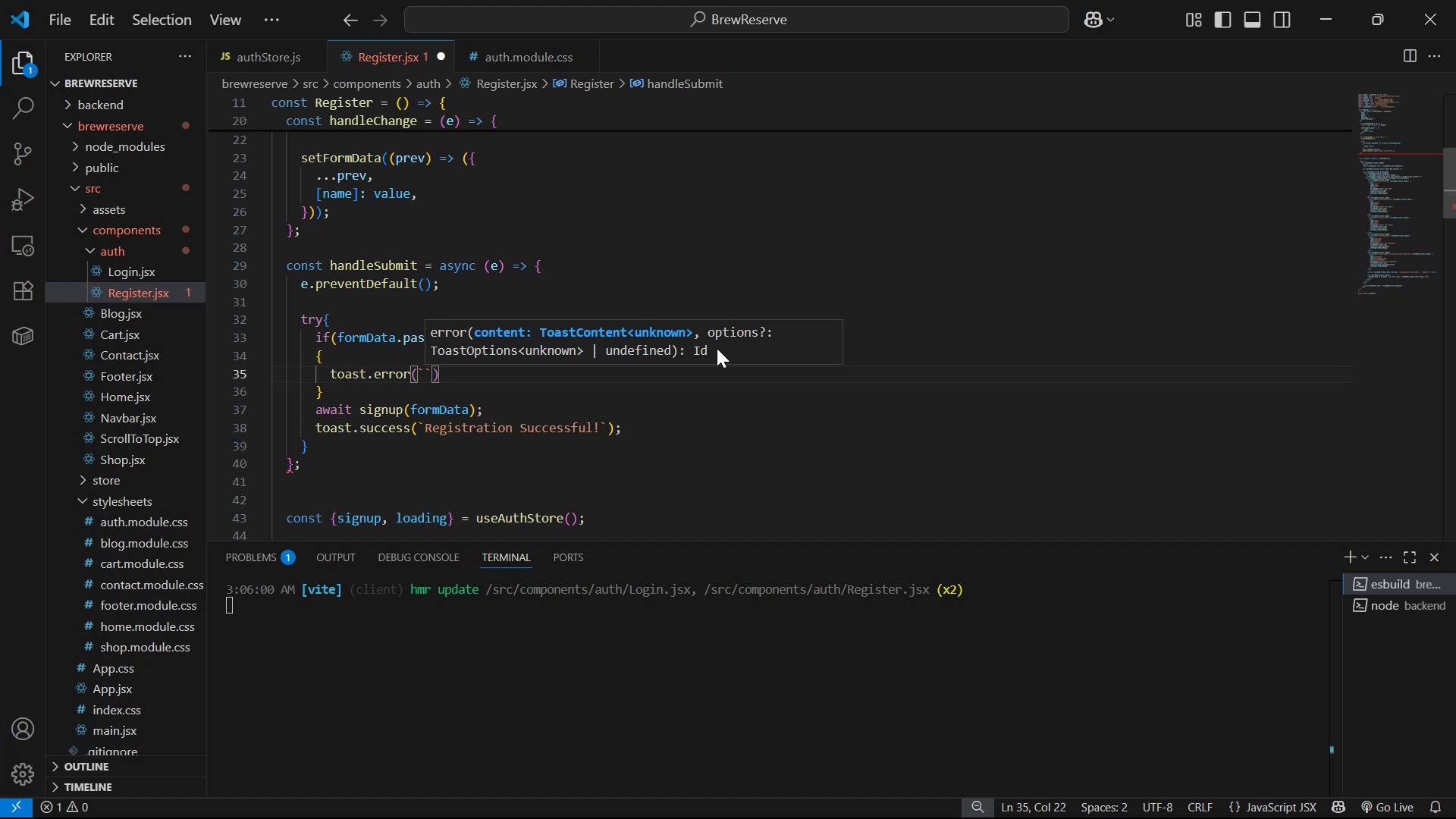 
key(ArrowRight)
 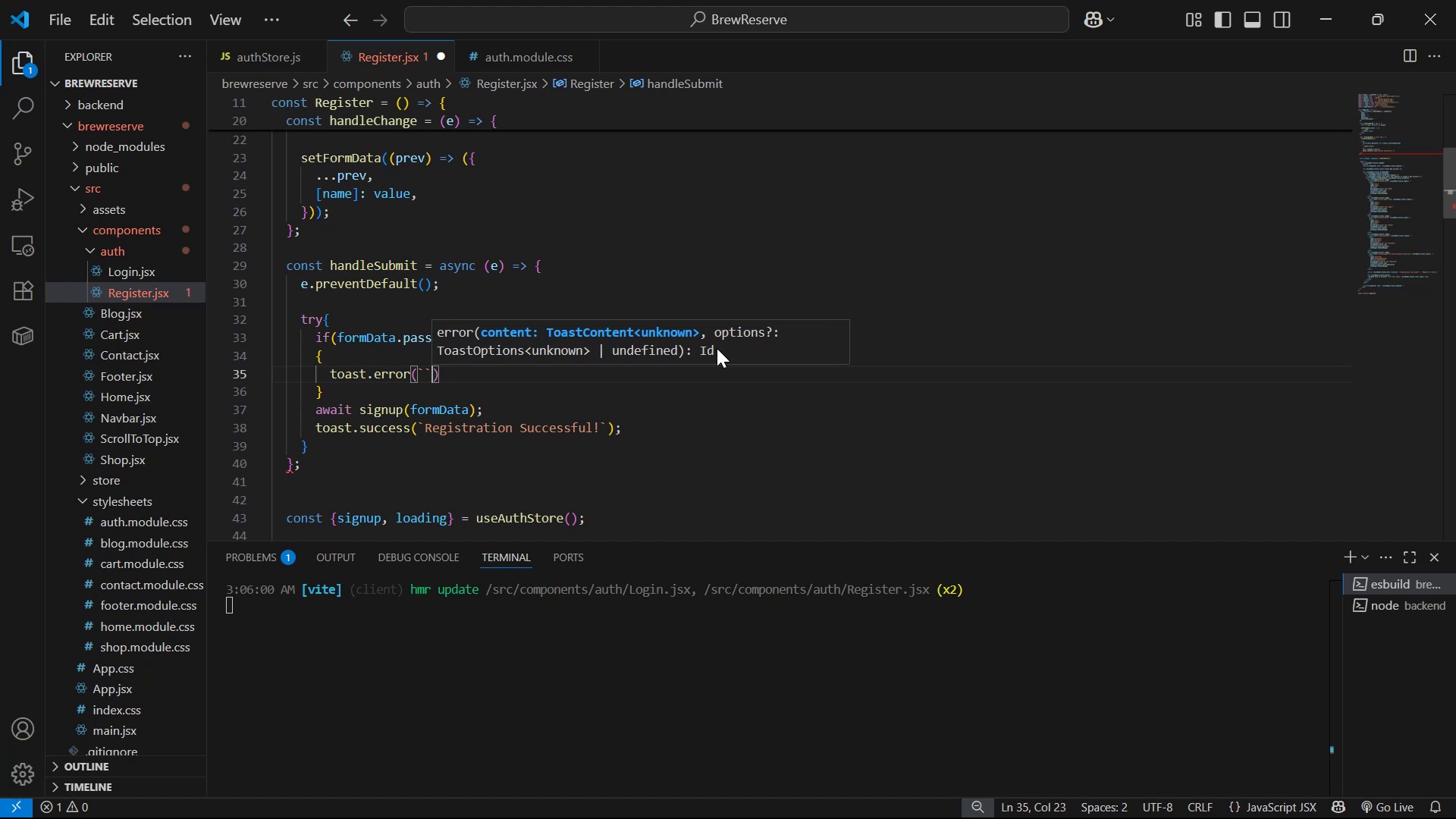 
key(ArrowRight)
 